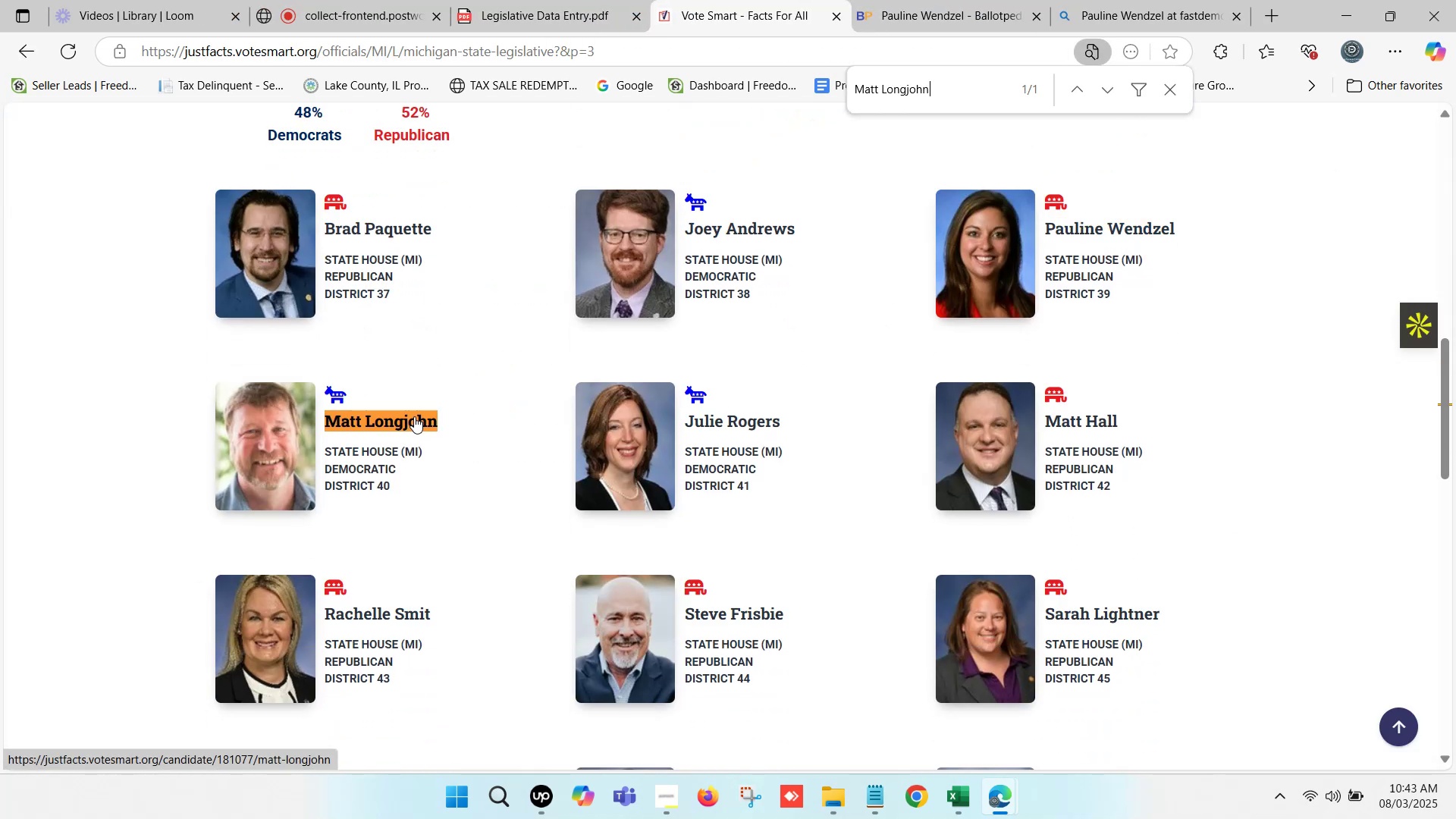 
hold_key(key=ControlLeft, duration=0.44)
left_click([415, 416])
 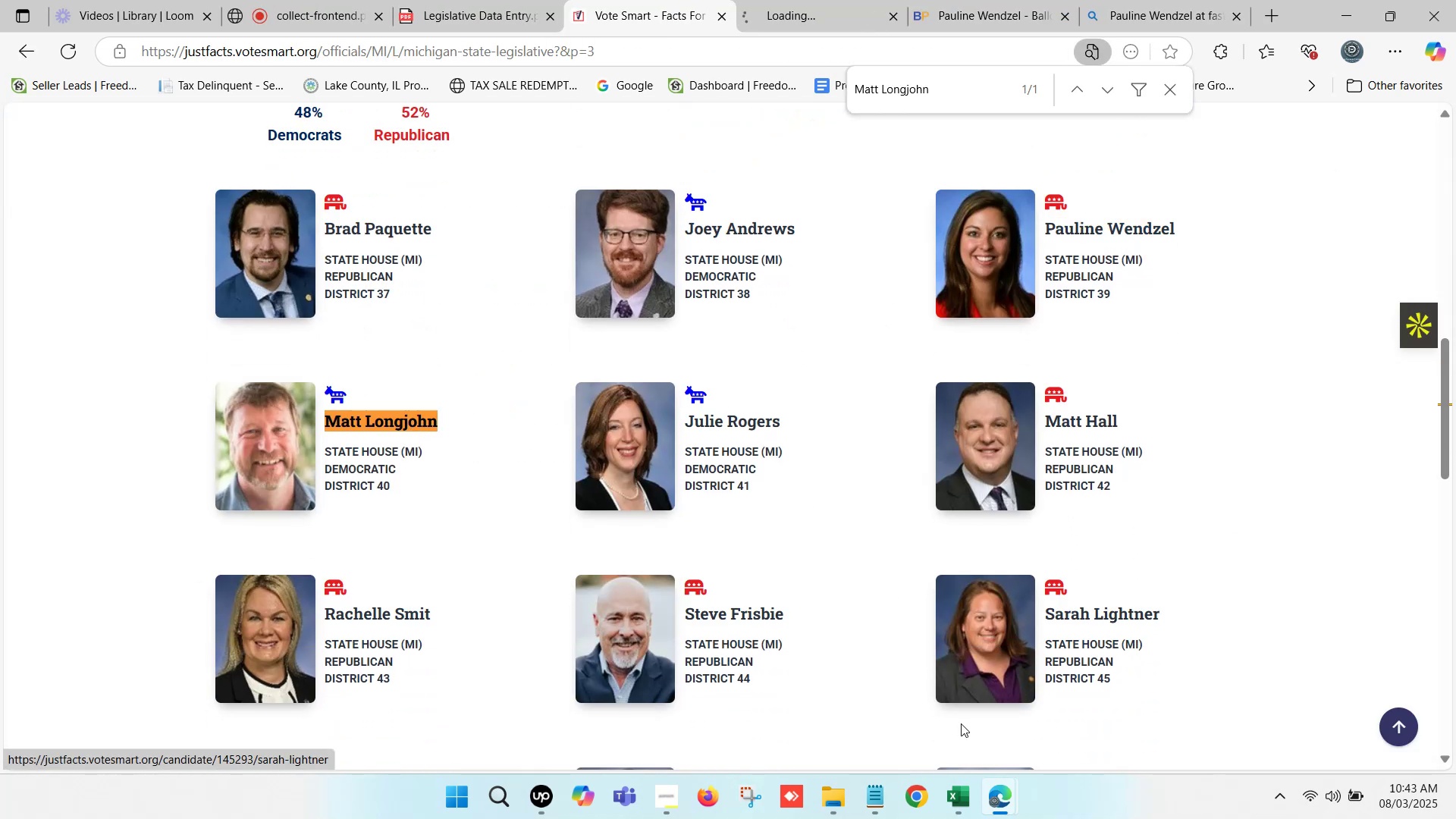 
mouse_move([937, 804])
 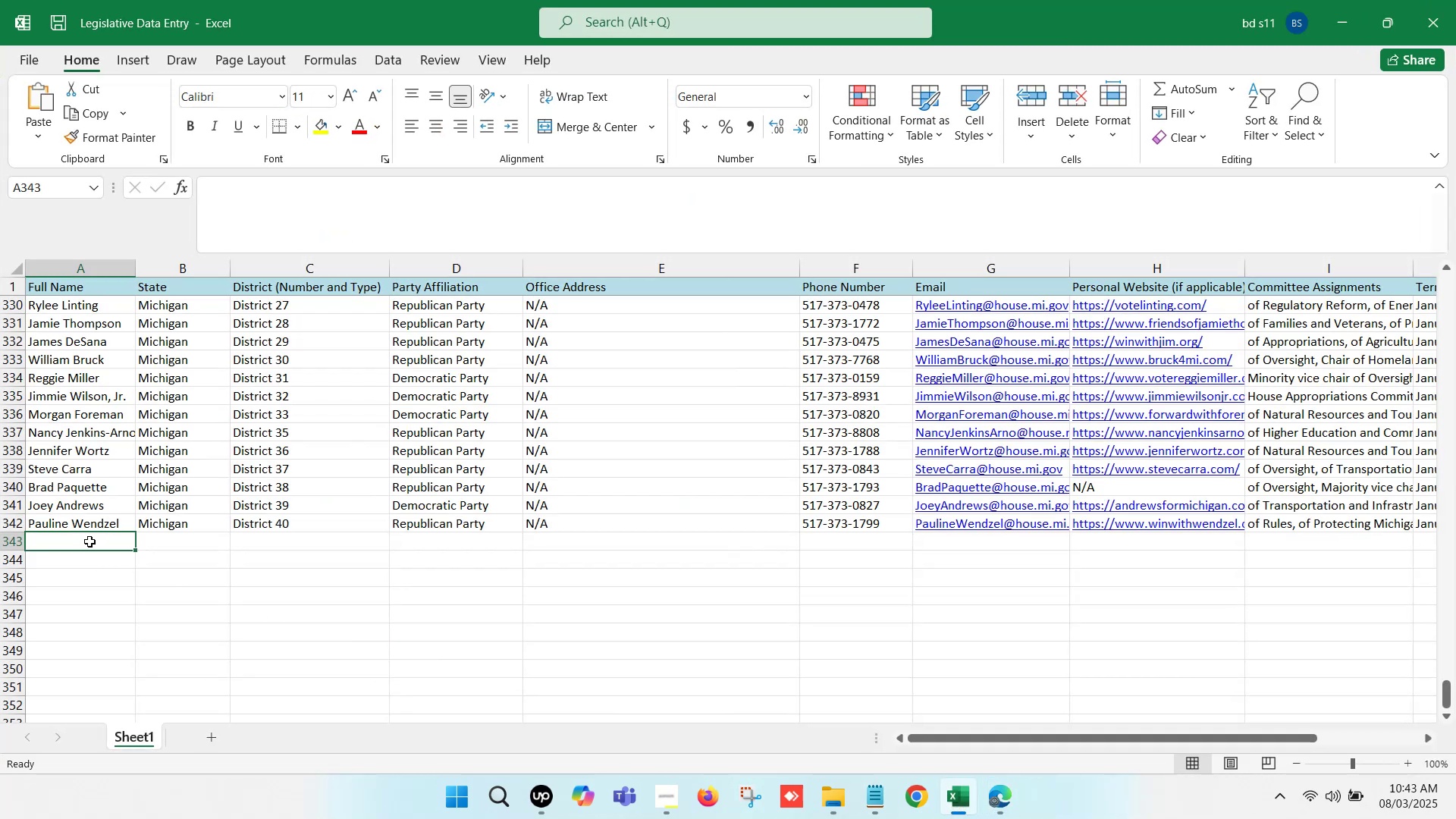 
double_click([89, 541])
 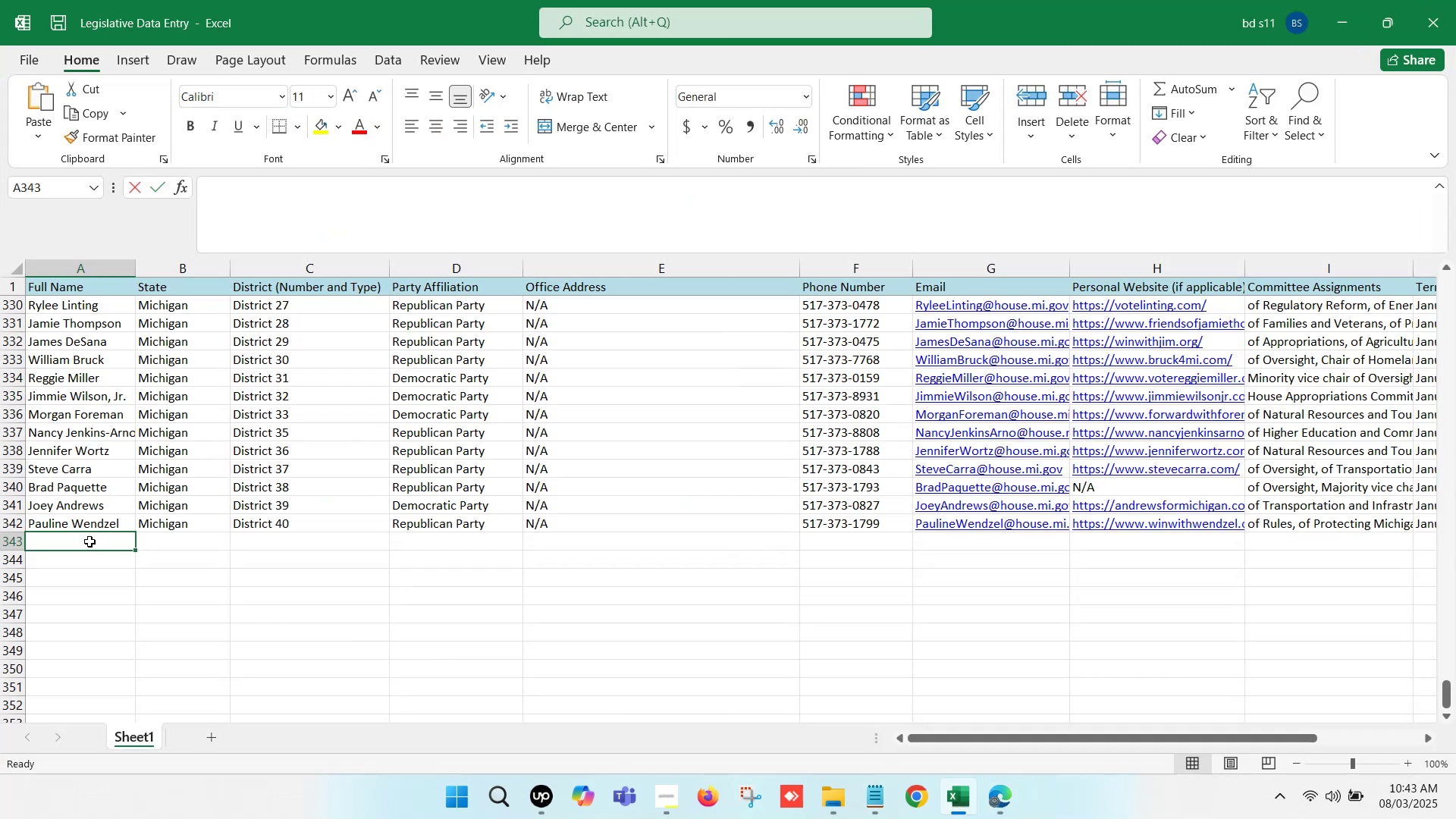 
key(Control+V)
 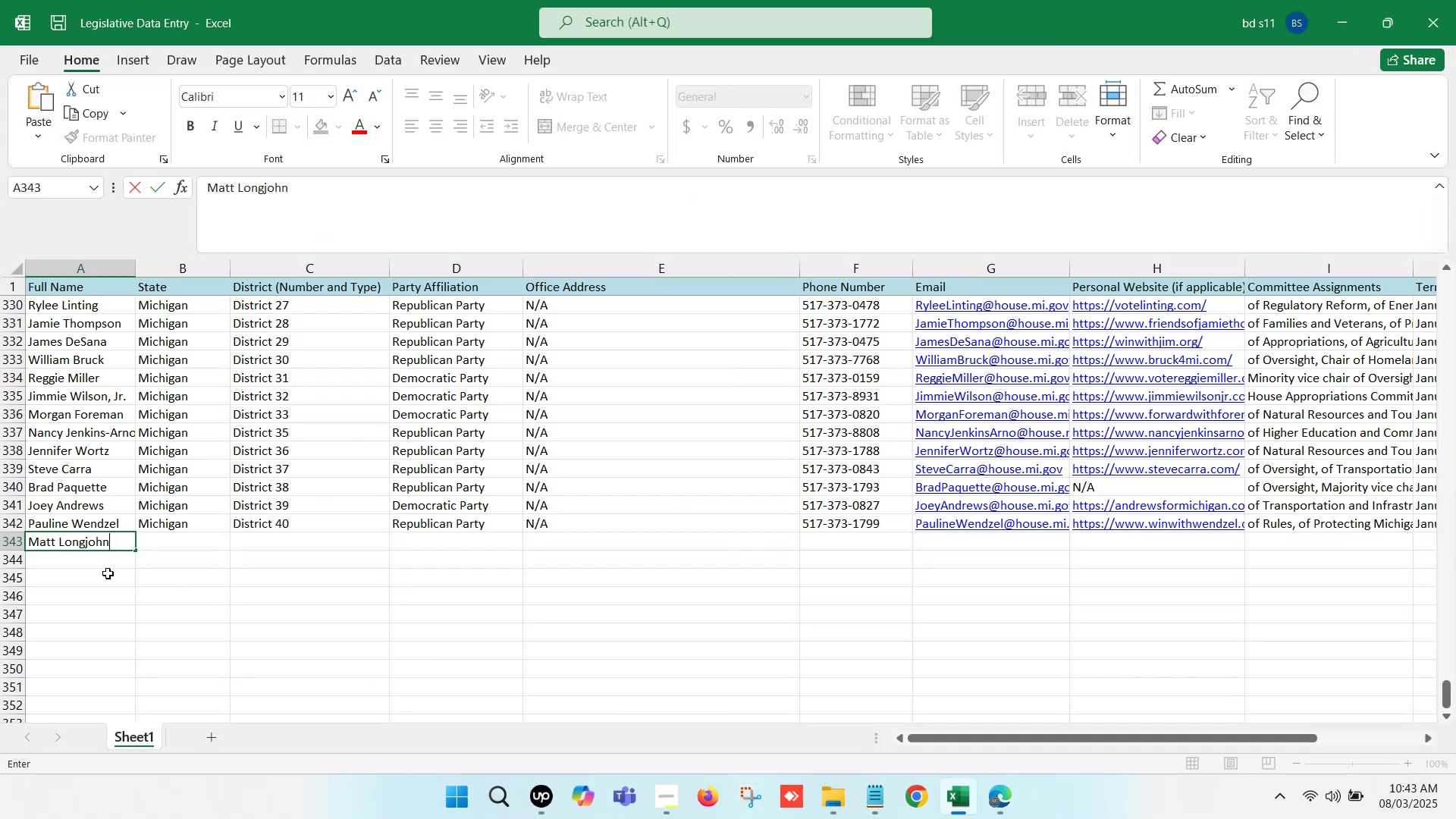 
left_click([108, 573])
 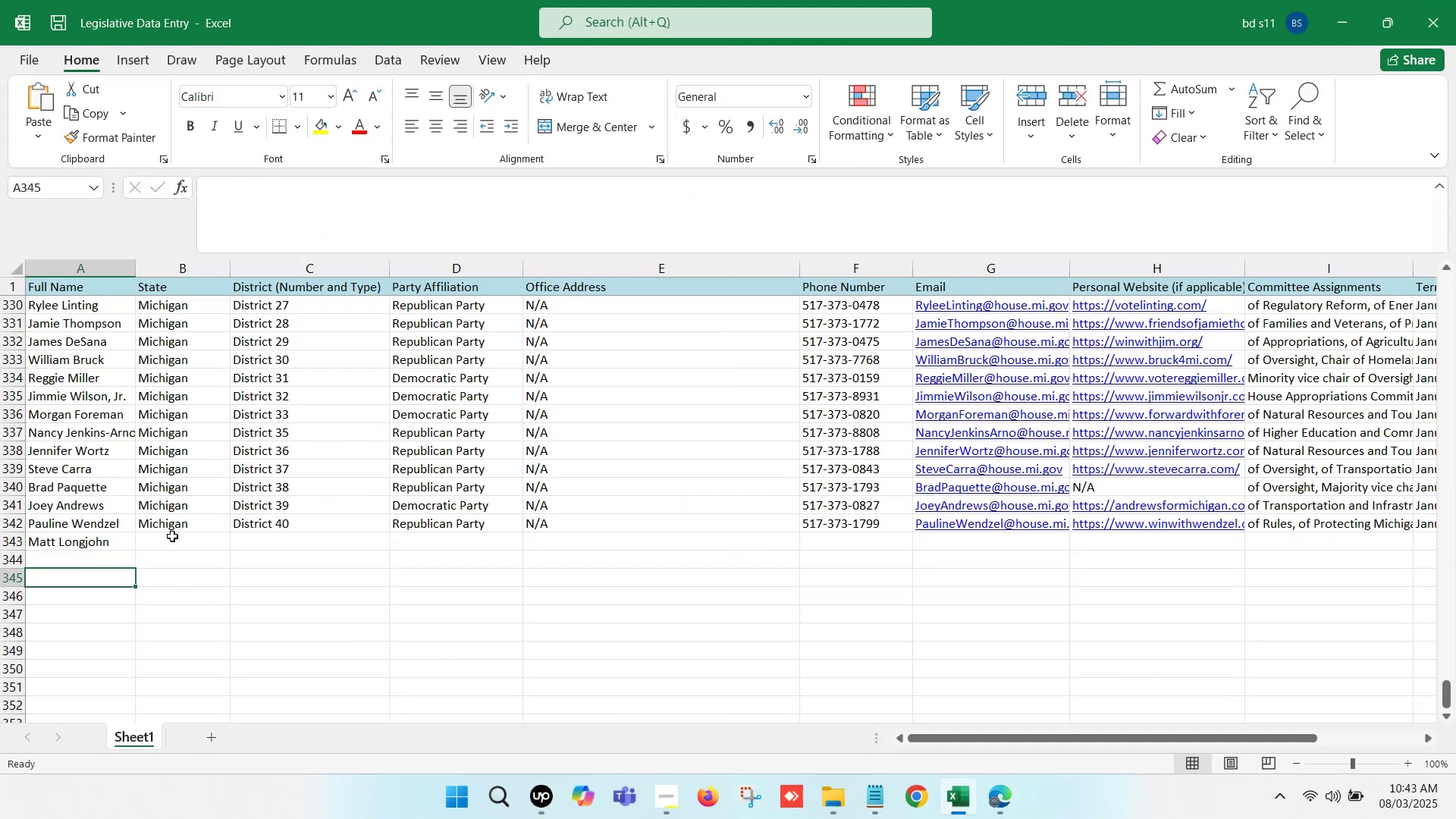 
left_click_drag(start_coordinate=[180, 527], to_coordinate=[359, 526])
 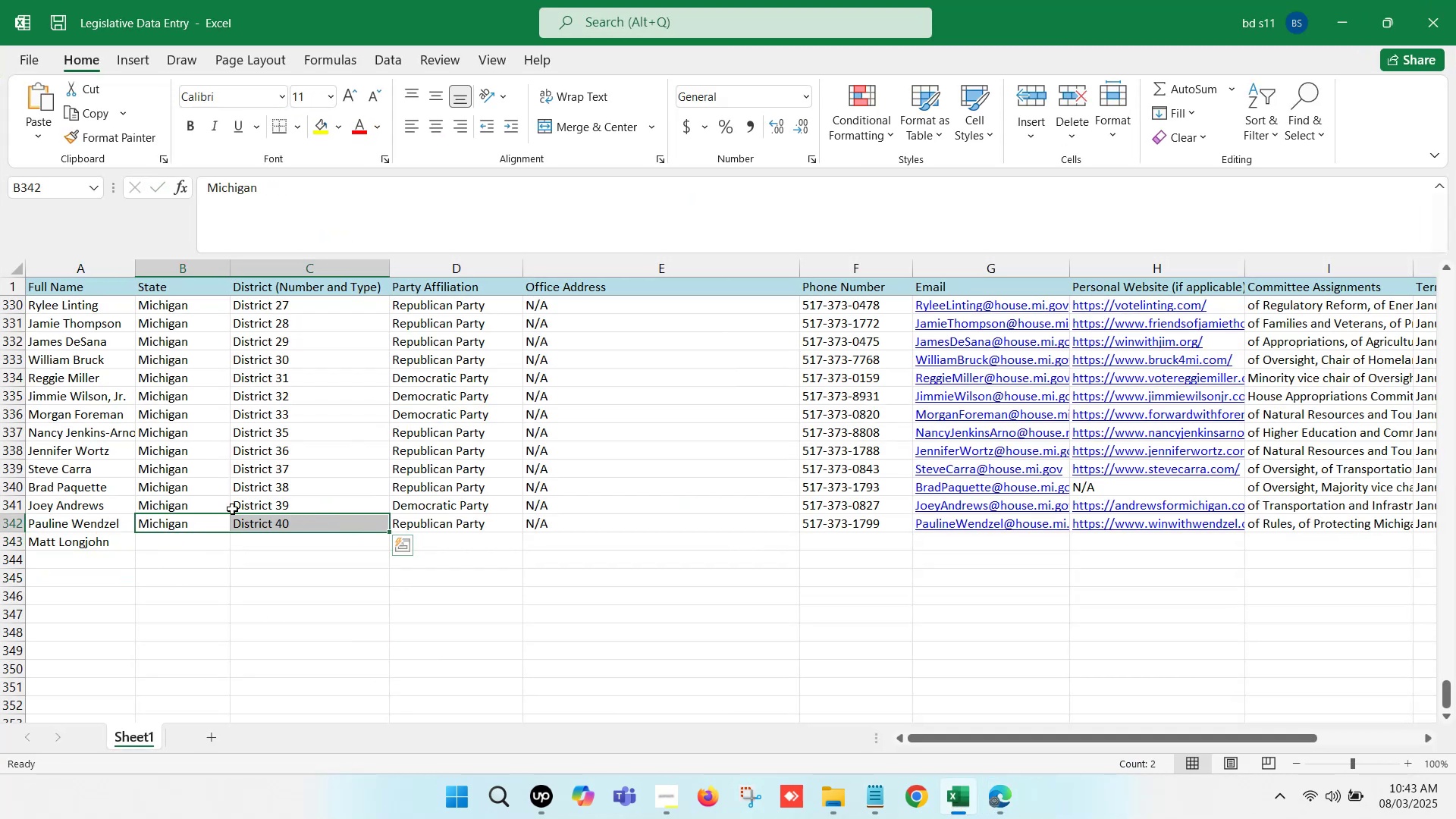 
left_click_drag(start_coordinate=[203, 505], to_coordinate=[416, 505])
 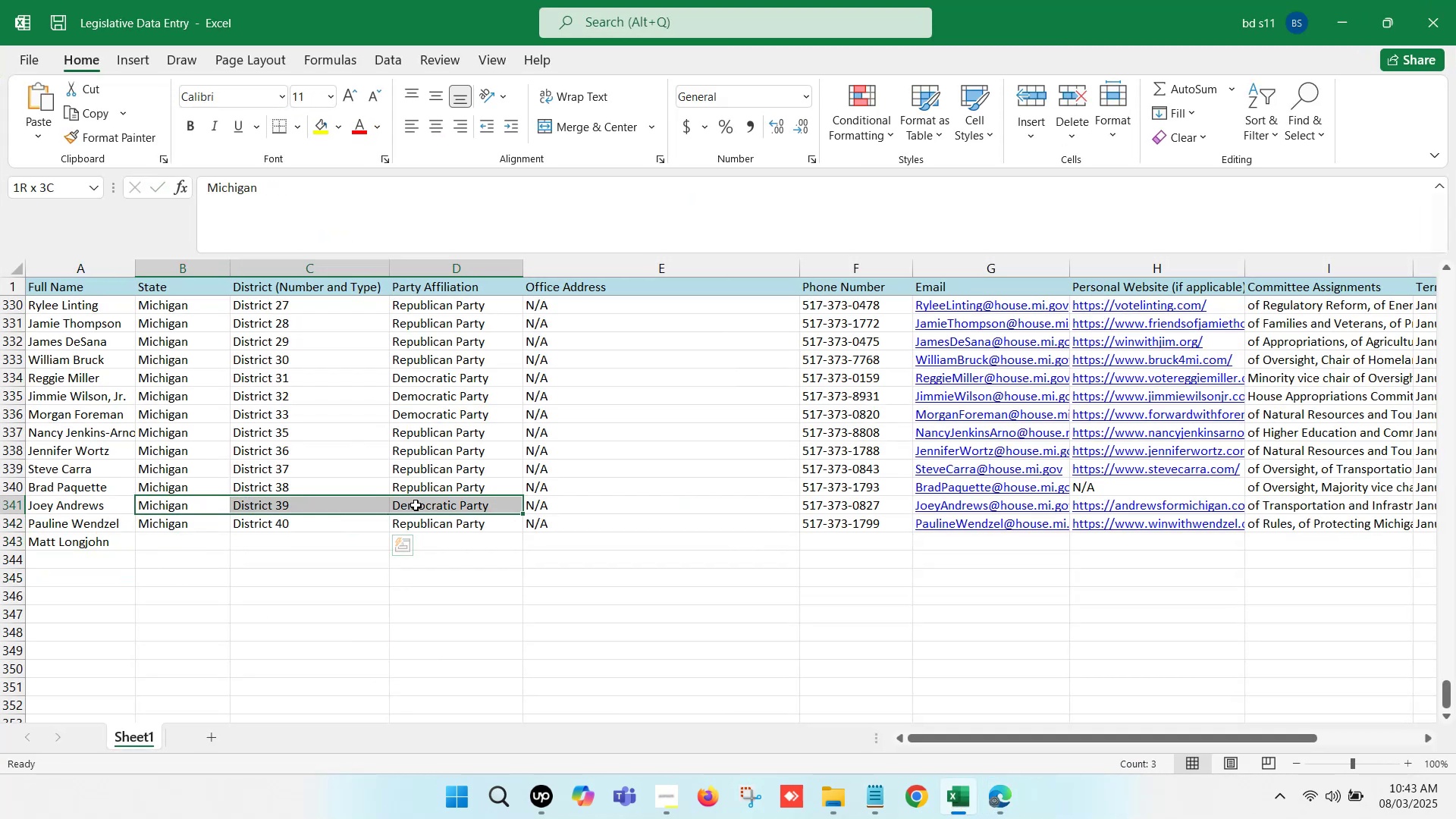 
hold_key(key=ControlLeft, duration=1.52)
left_click([610, 506])
 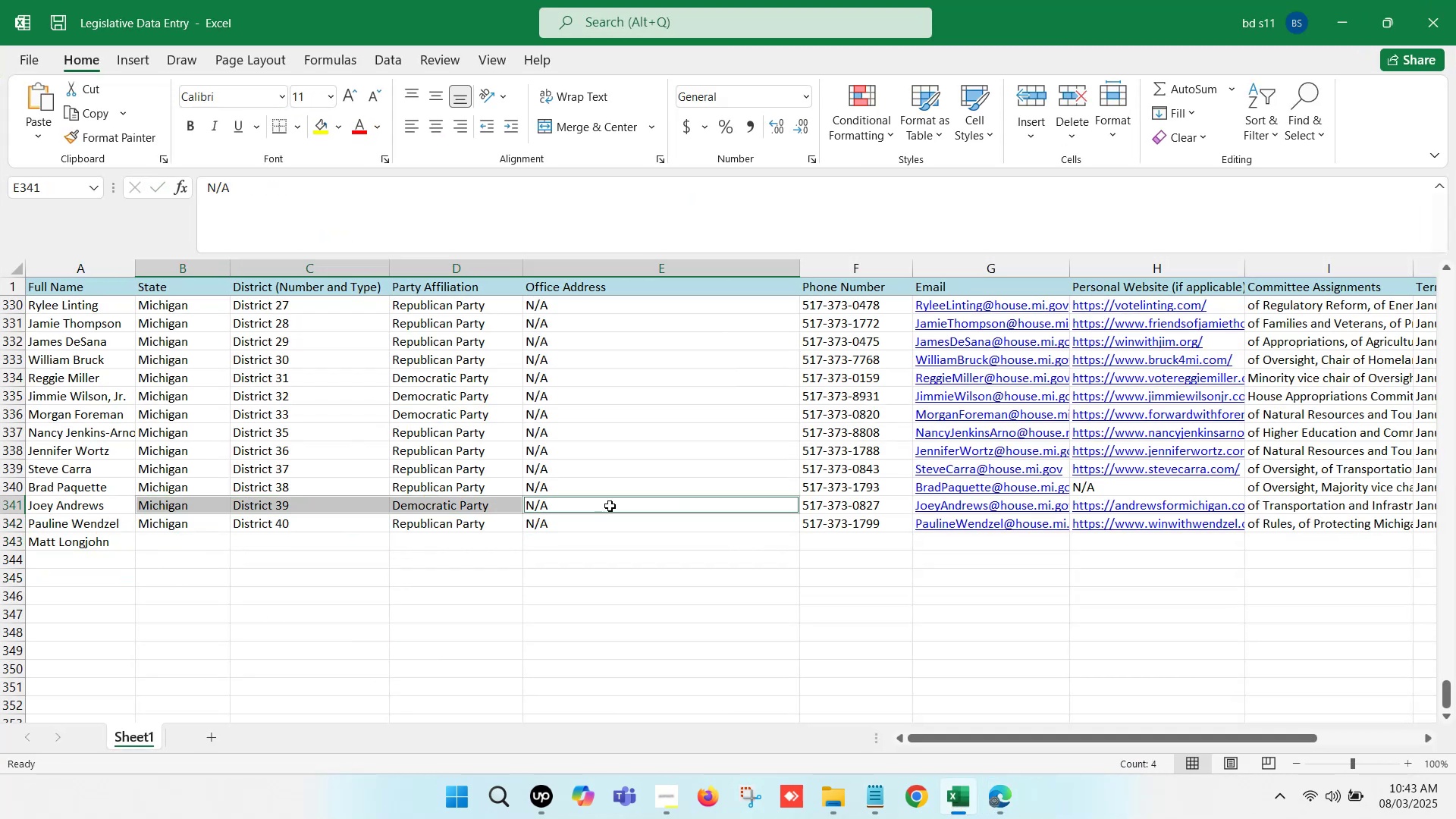 
key(Control+C)
 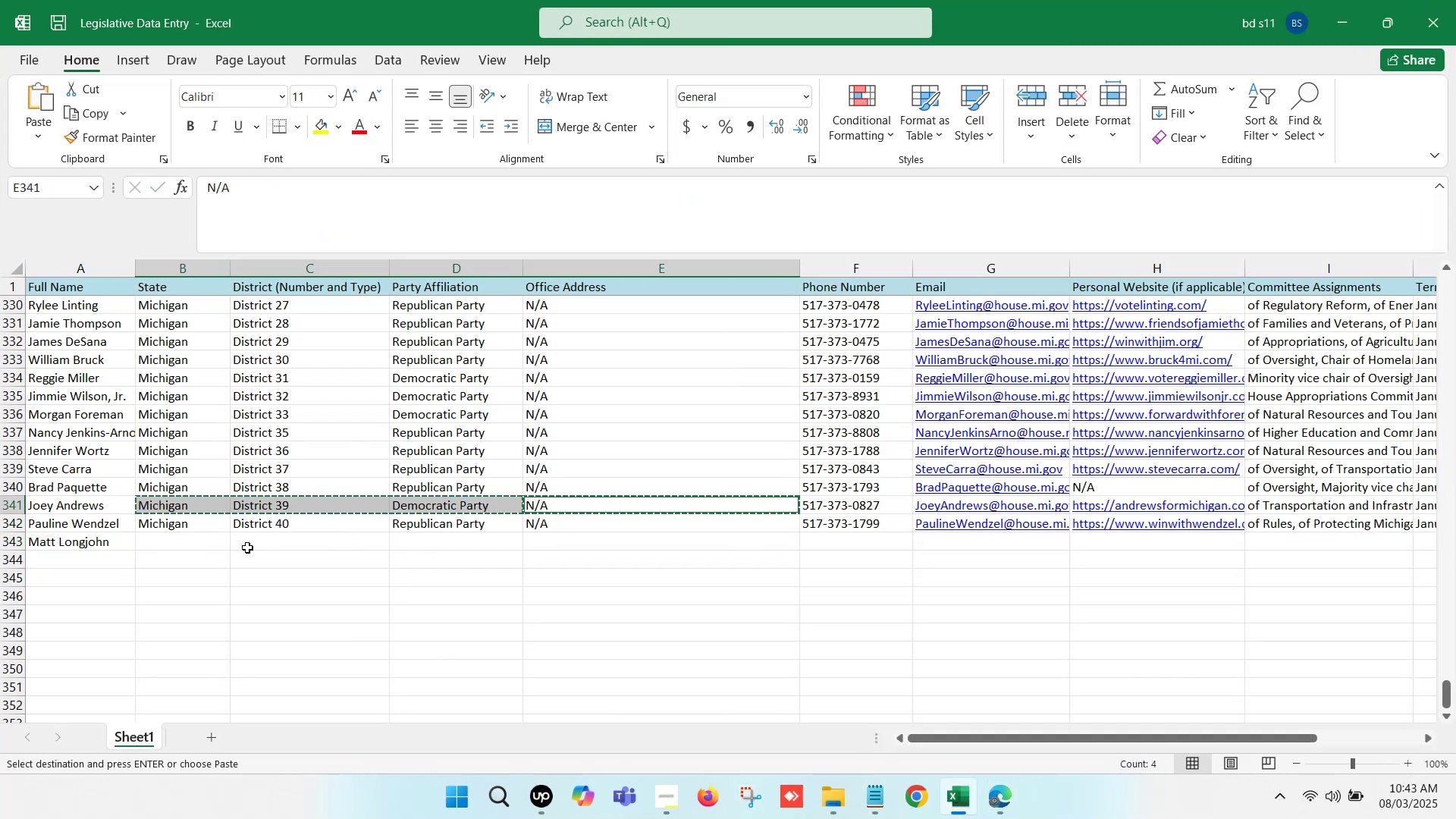 
left_click([196, 541])
 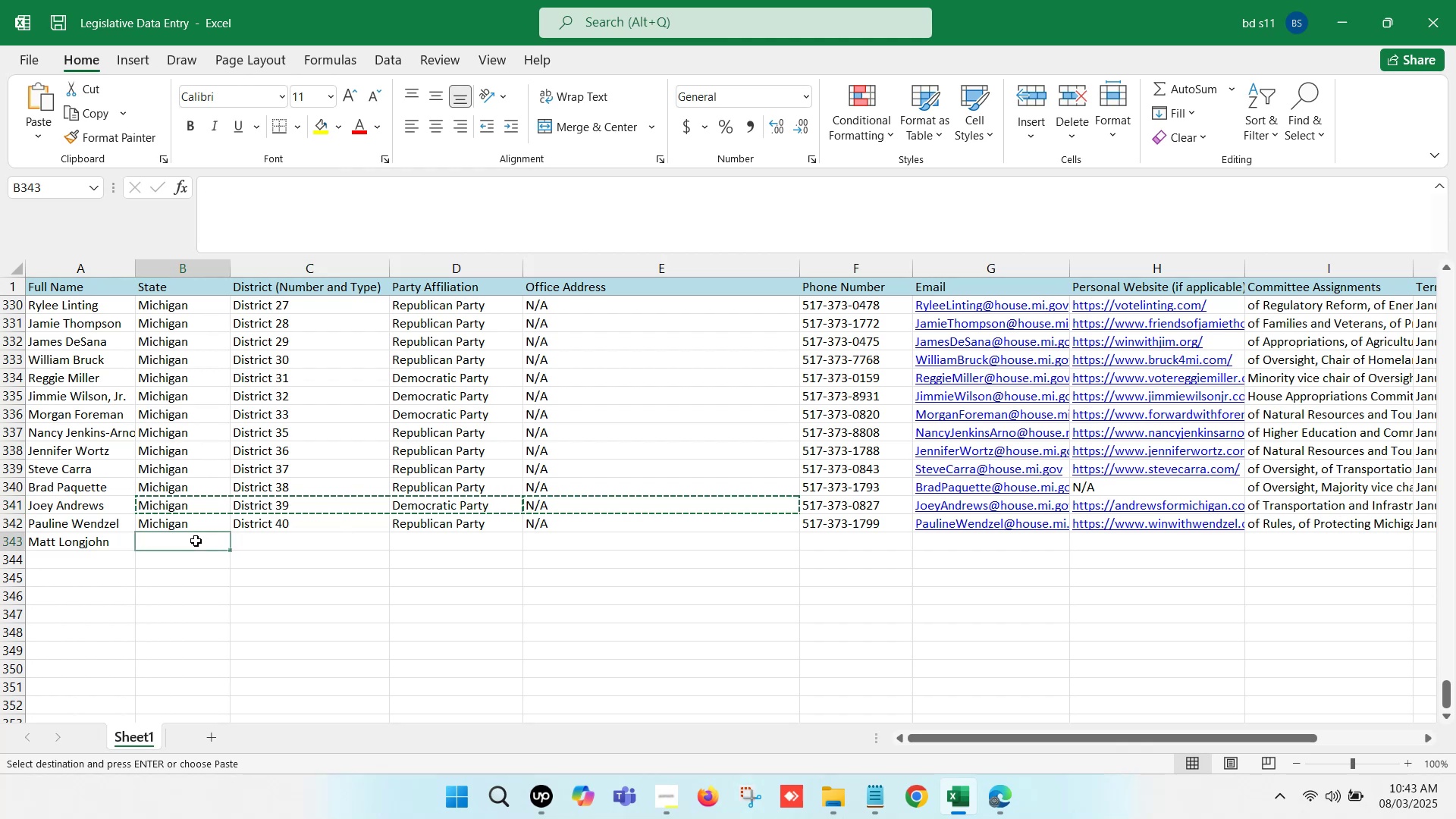 
key(Control+V)
 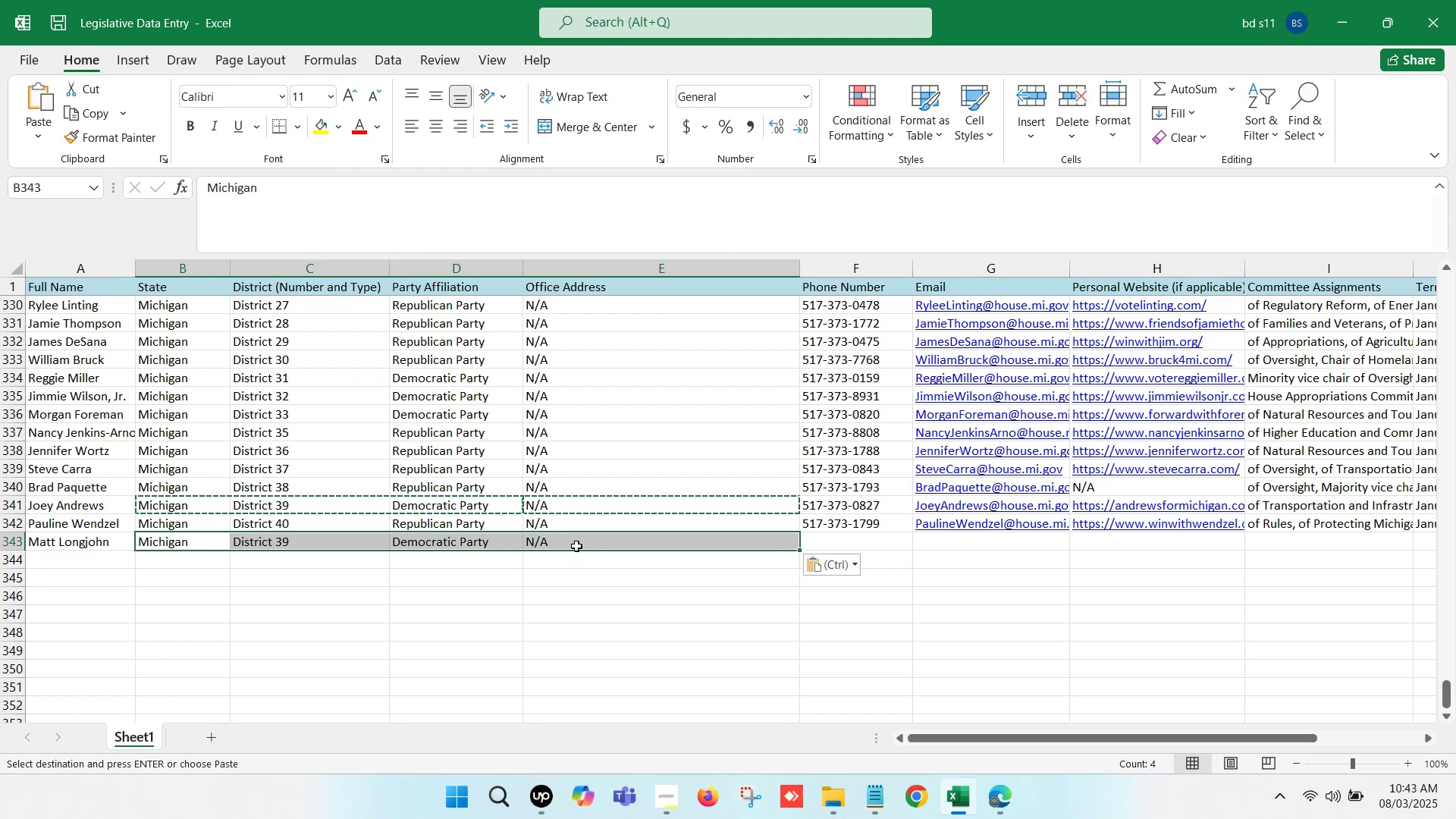 
left_click([507, 589])
 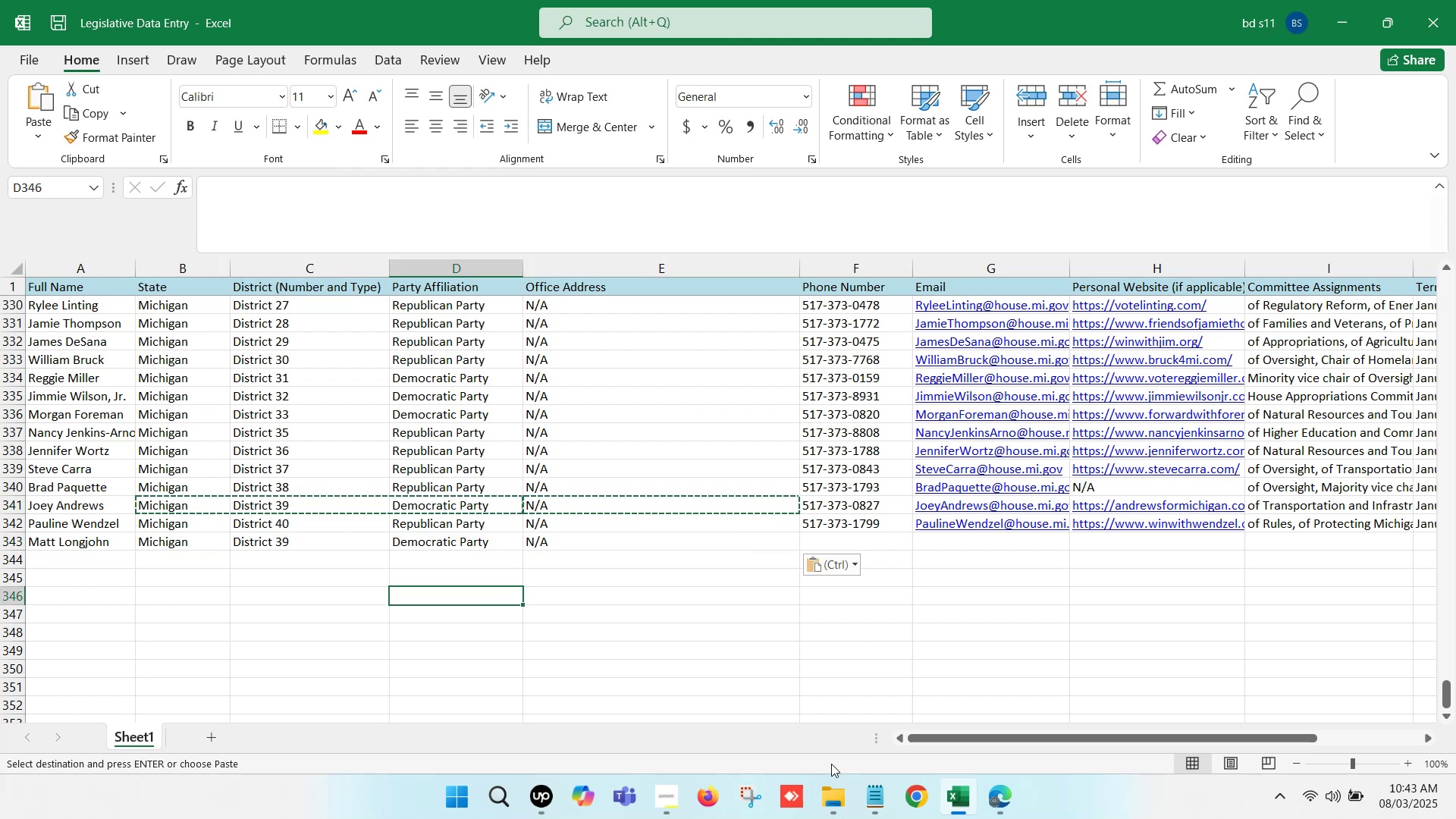 
left_click([949, 797])
 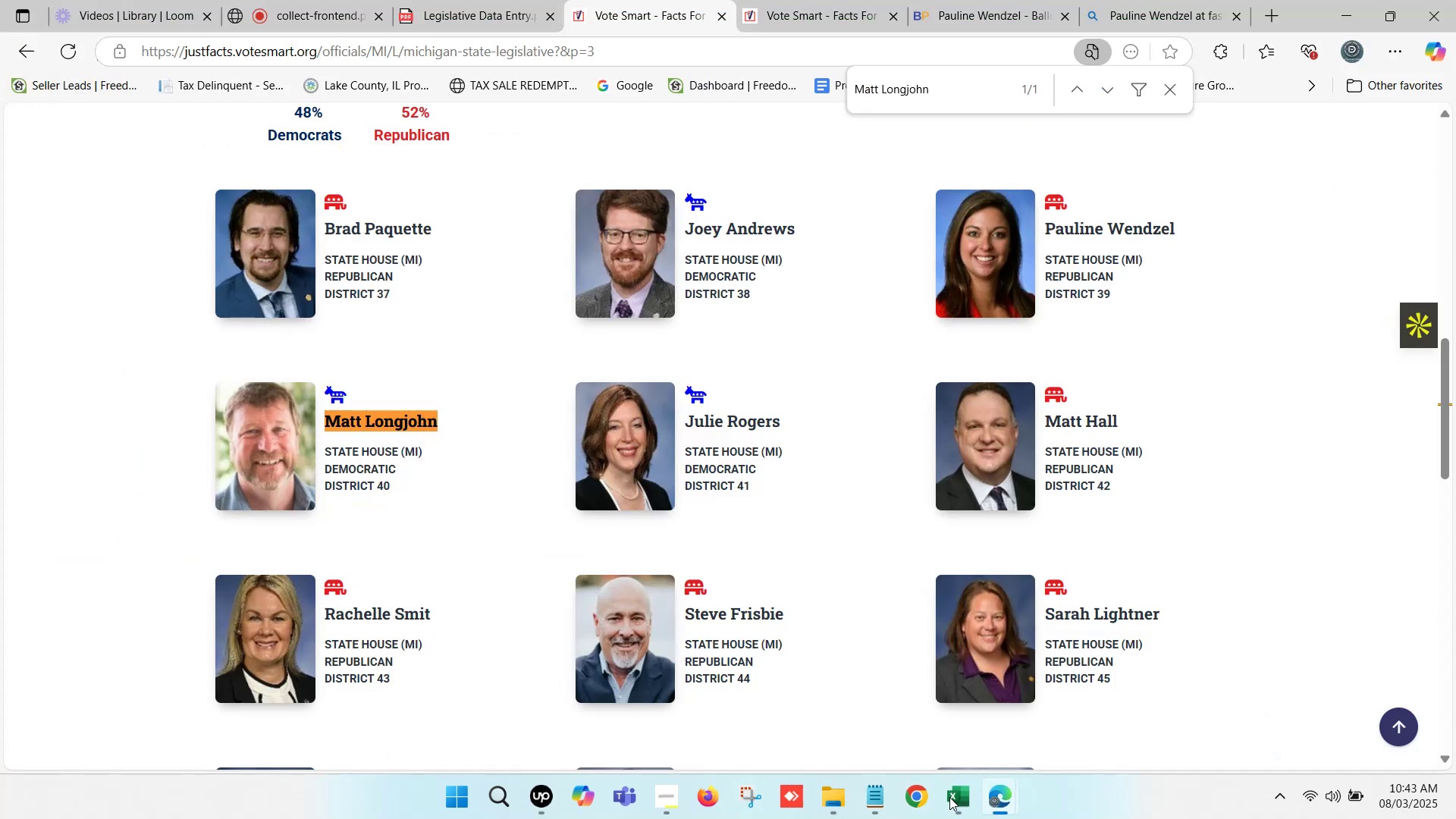 
left_click([949, 797])
 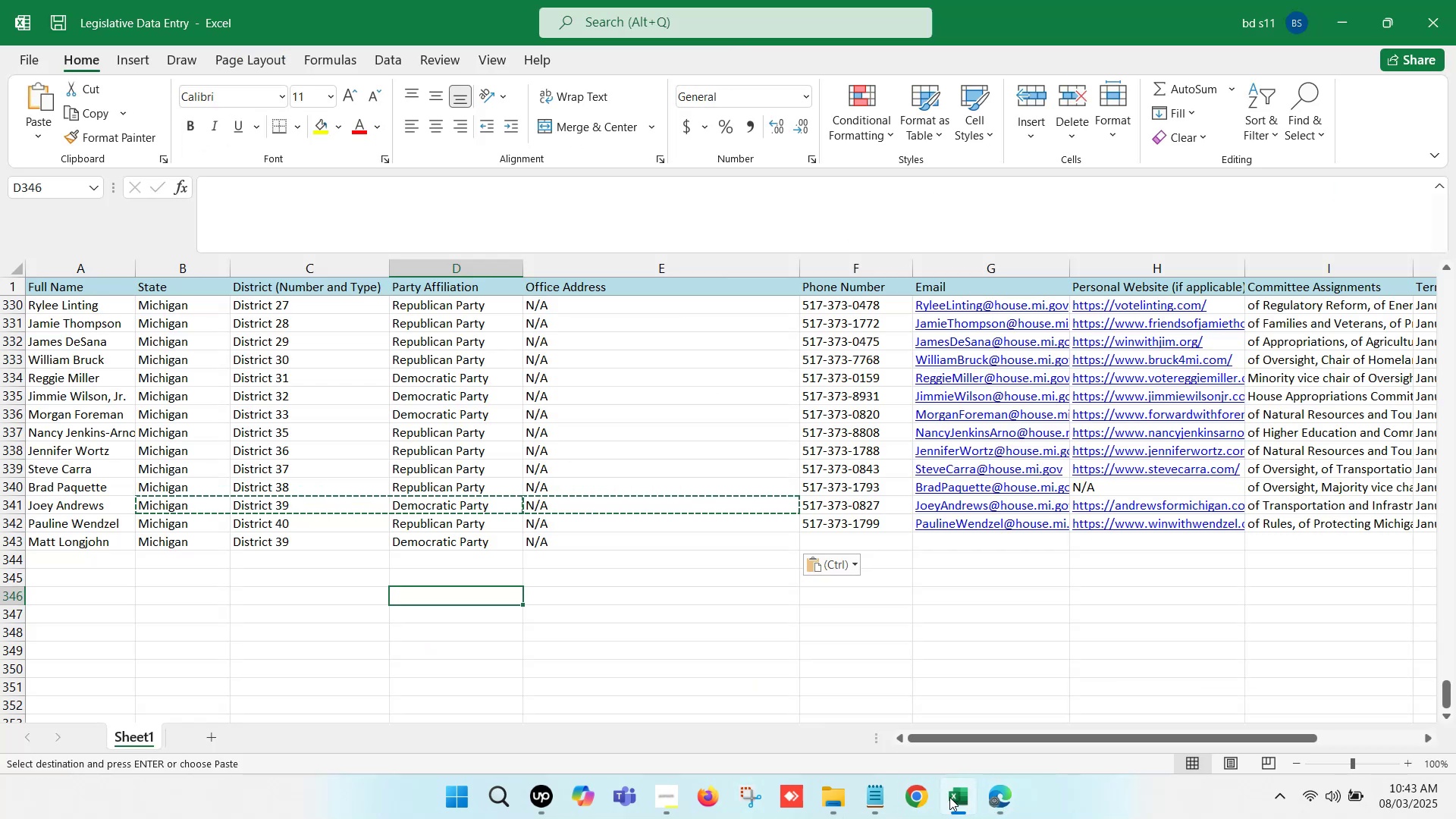 
left_click([949, 797])
 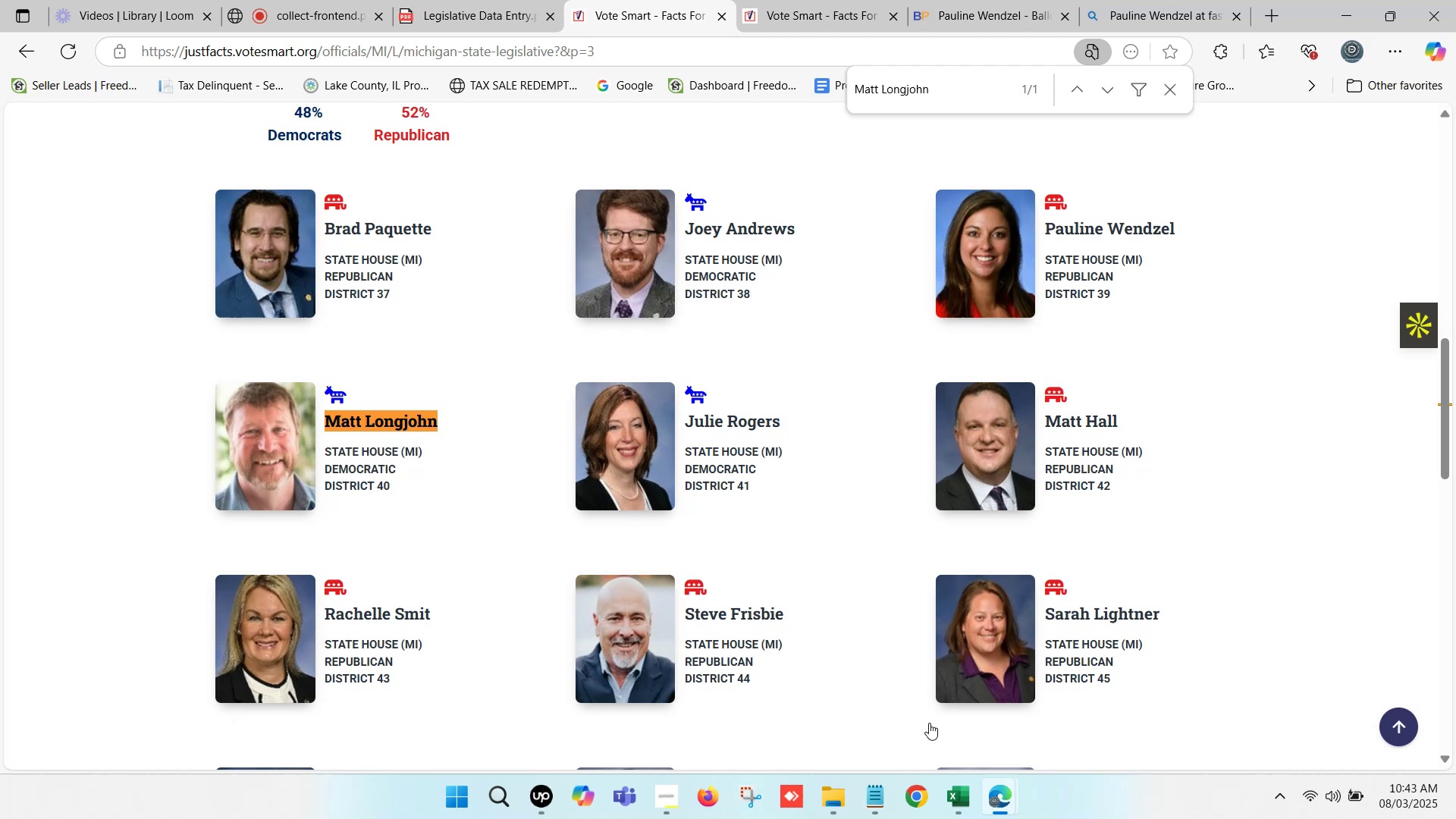 
left_click_drag(start_coordinate=[793, 422], to_coordinate=[690, 422])
 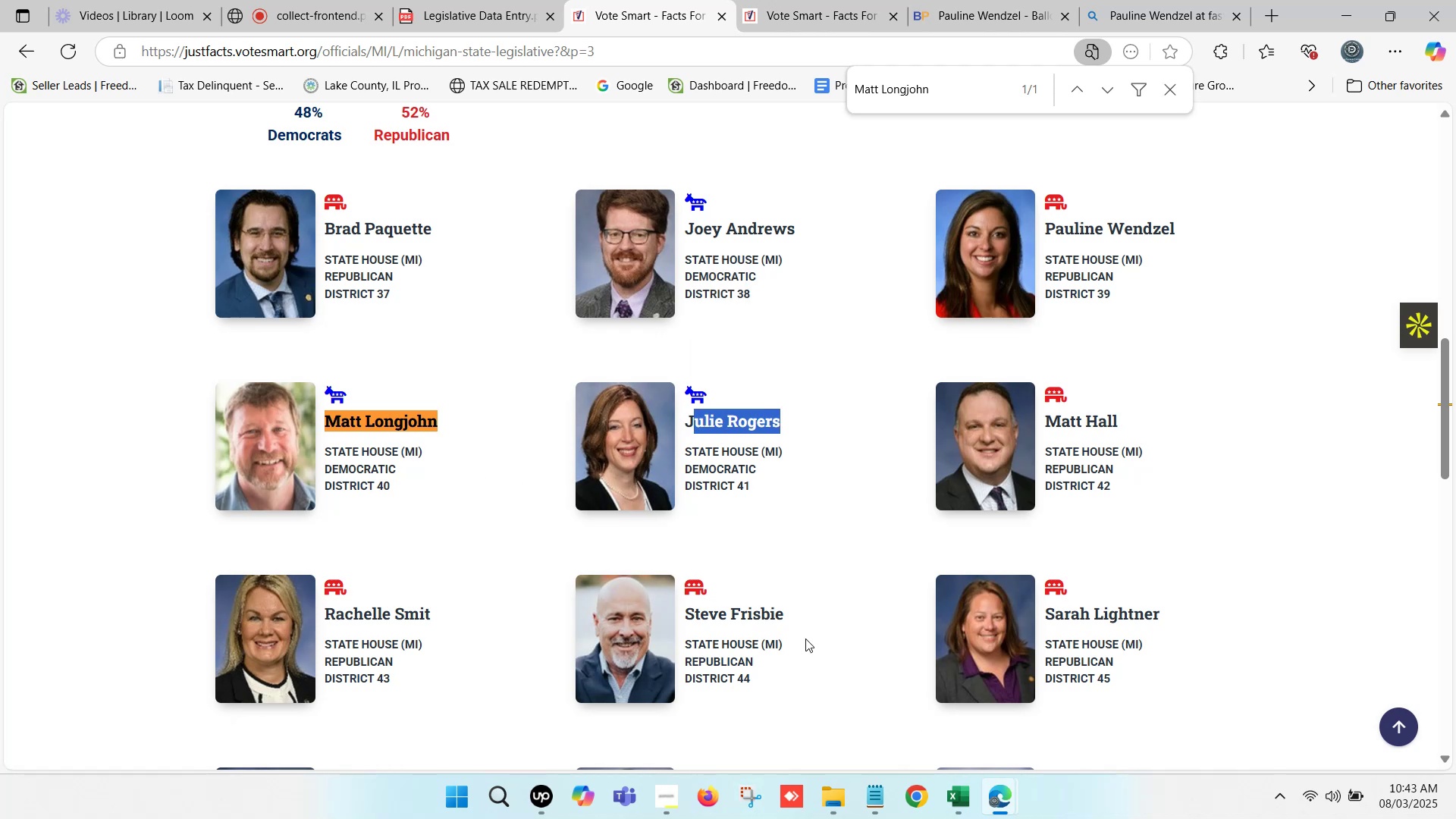 
left_click([973, 804])
 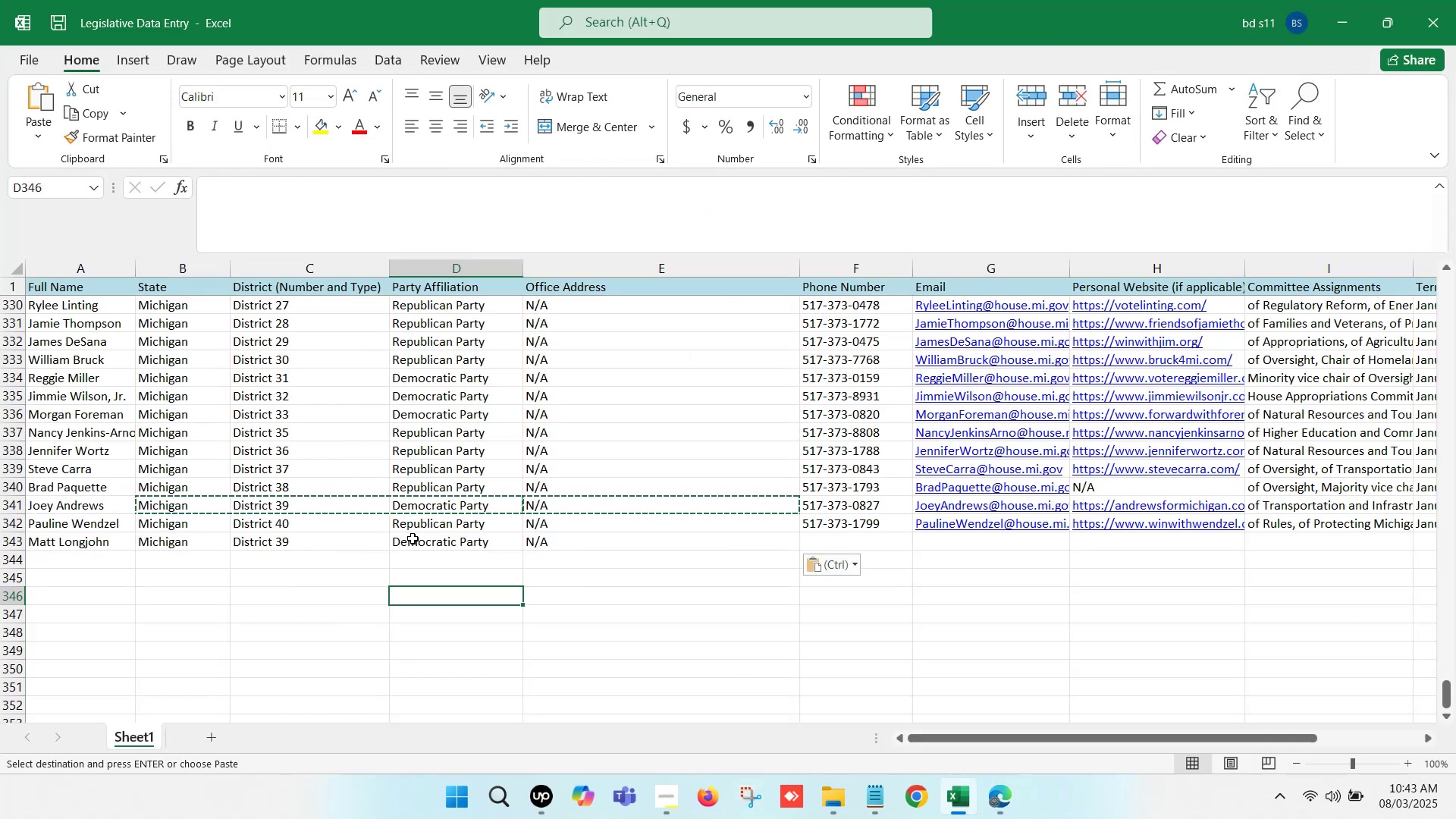 
double_click([313, 541])
 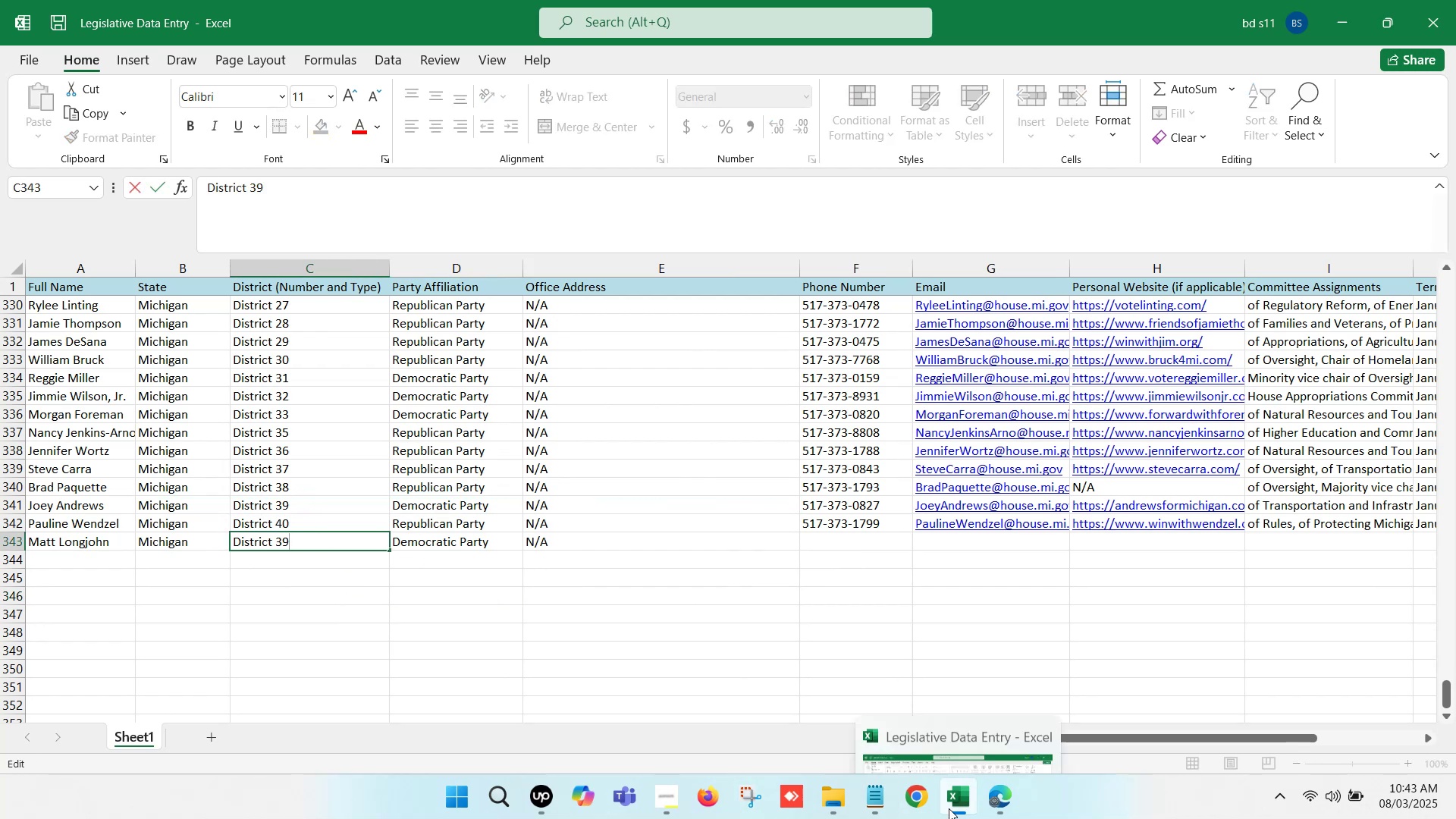 
left_click([950, 808])
 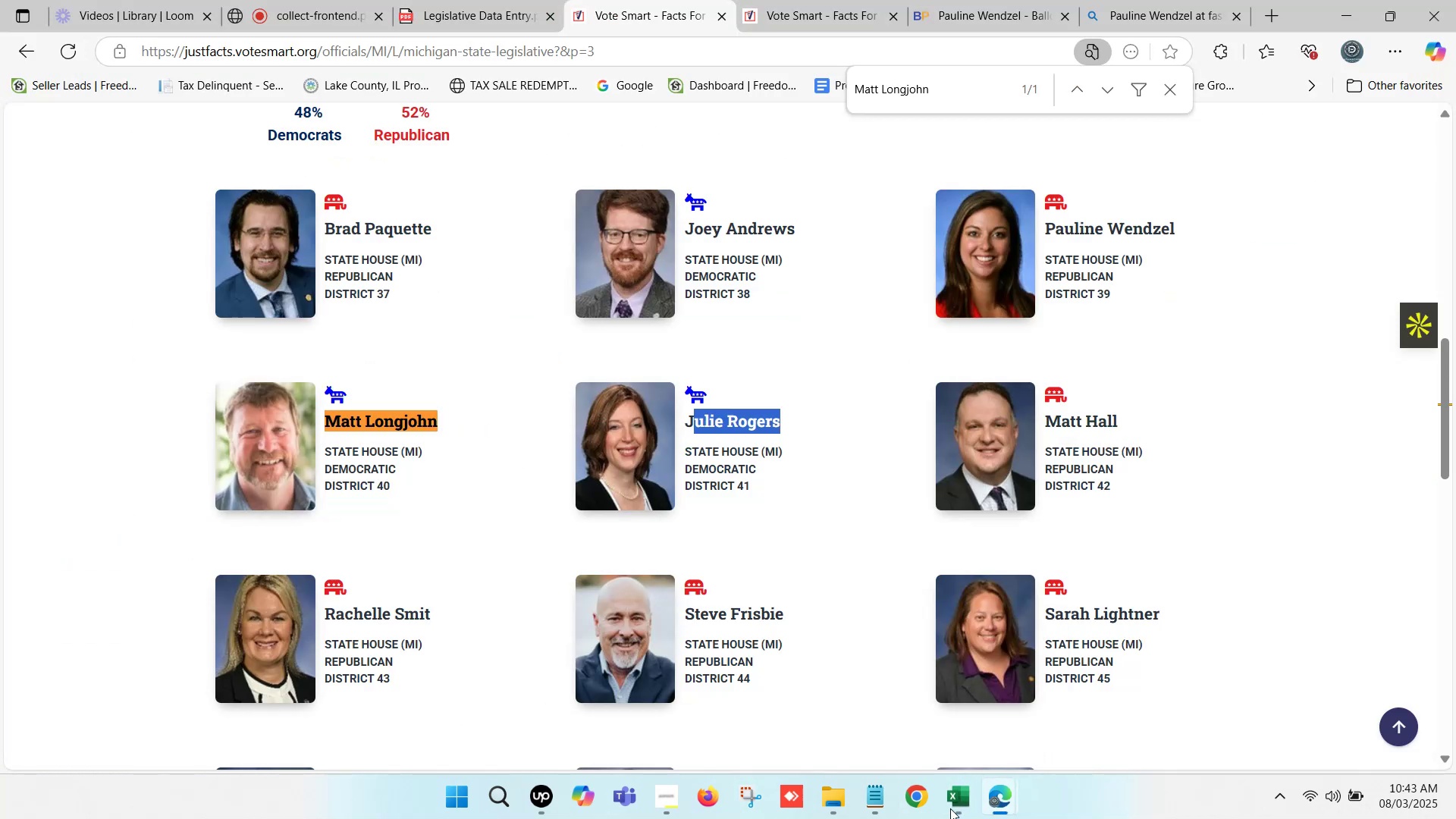 
left_click([950, 808])
 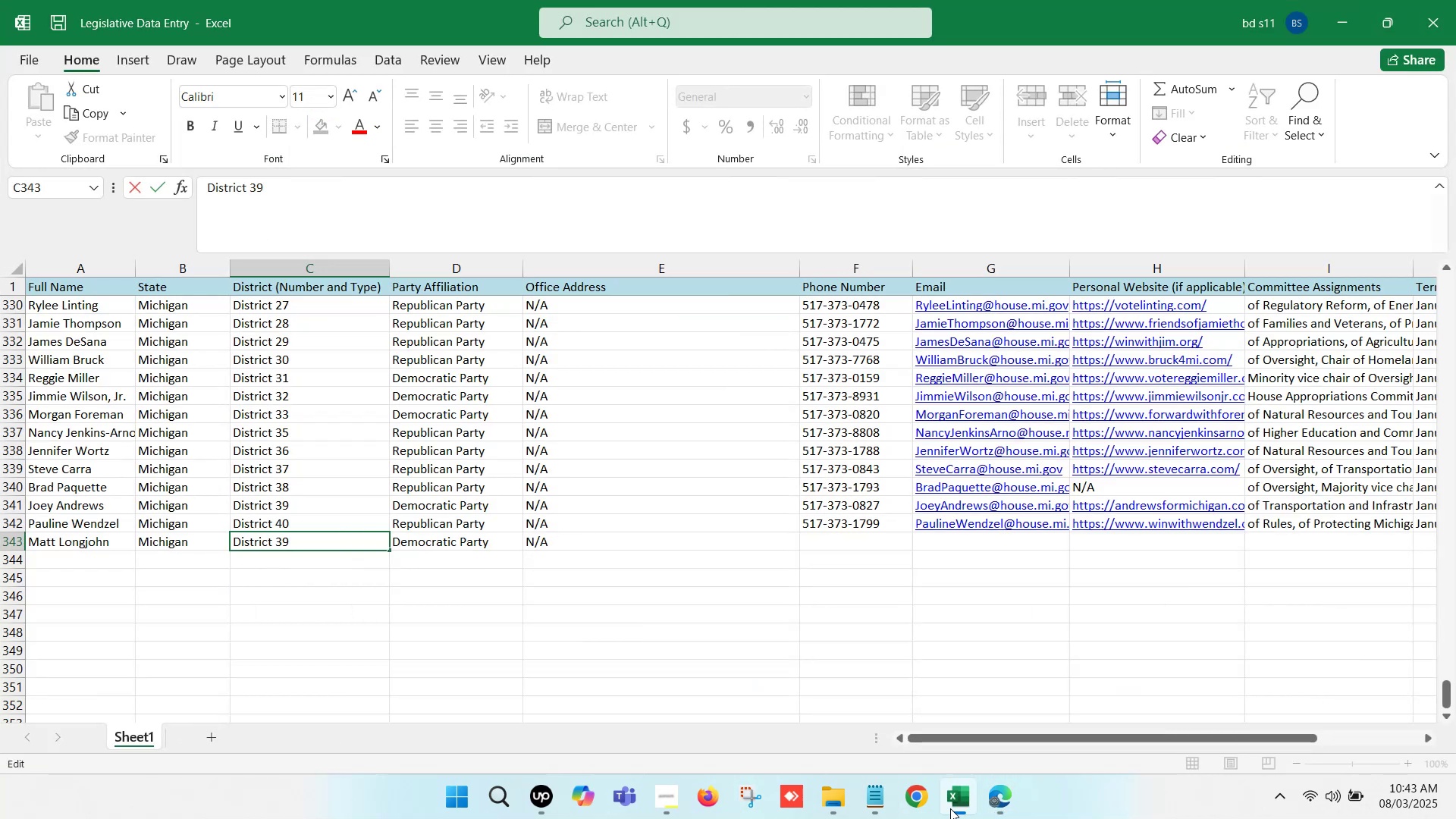 
left_click([950, 808])
 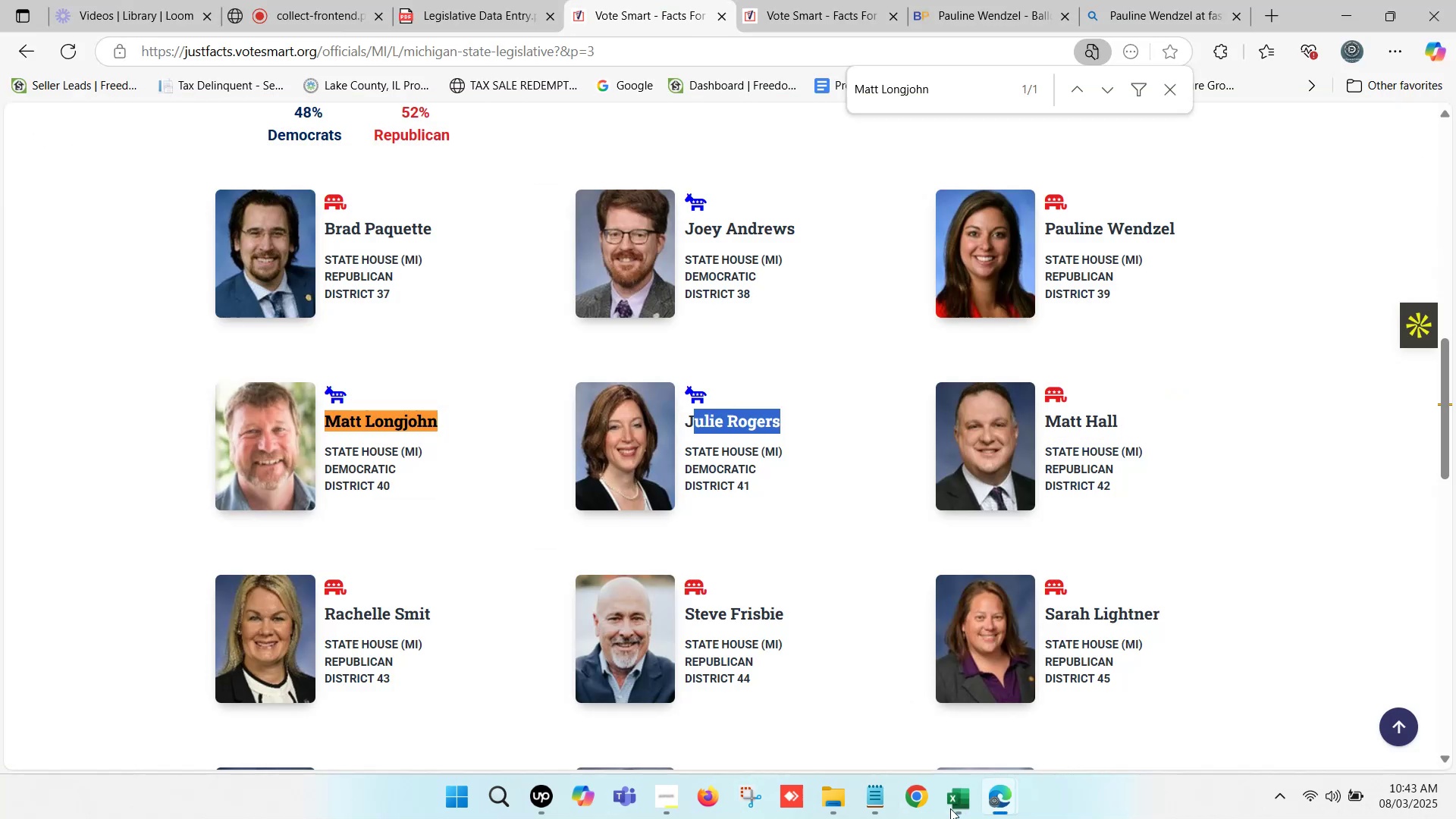 
scroll: coordinate [817, 430], scroll_direction: up, amount: 2.0
 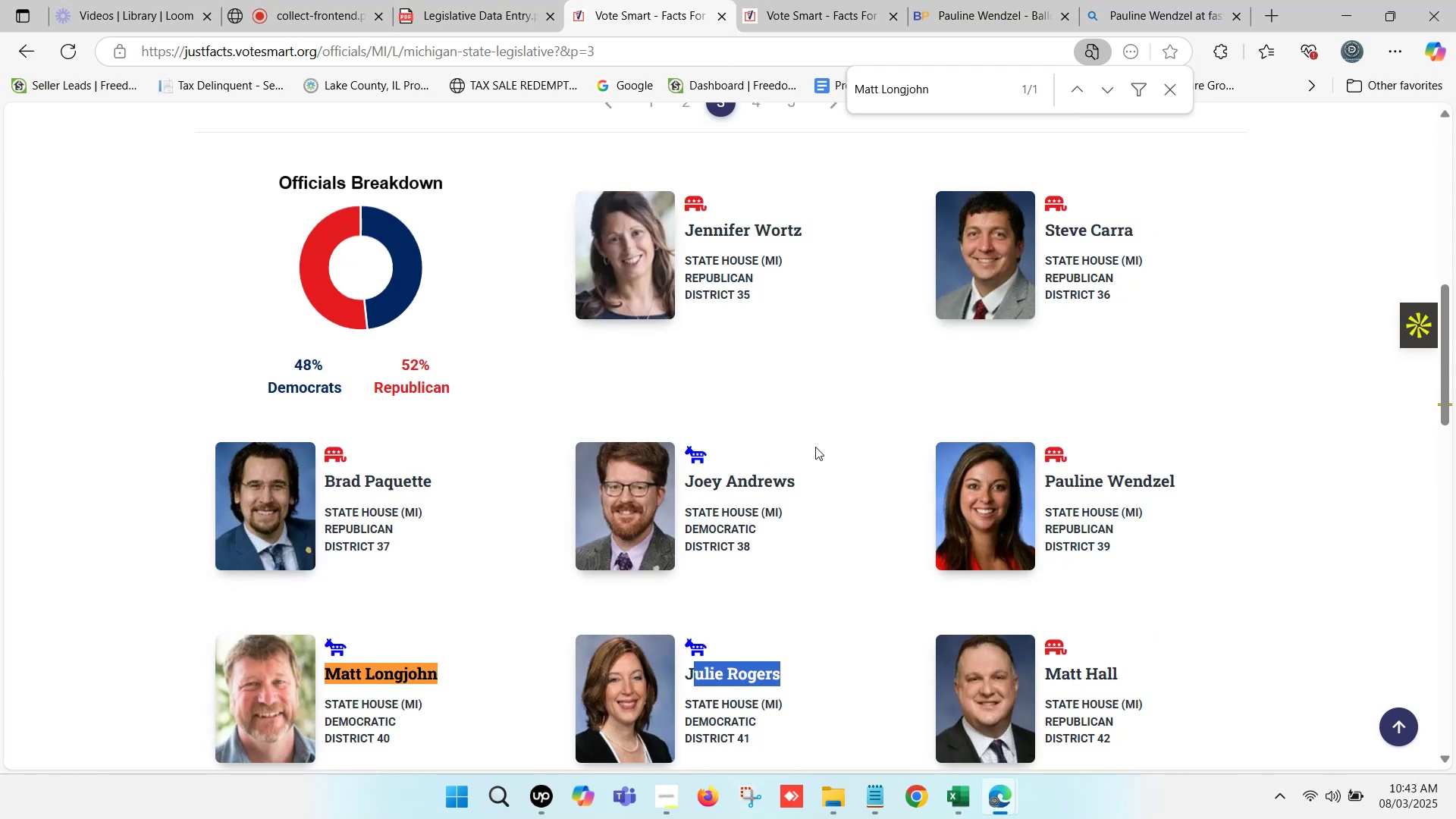 
left_click([962, 809])
 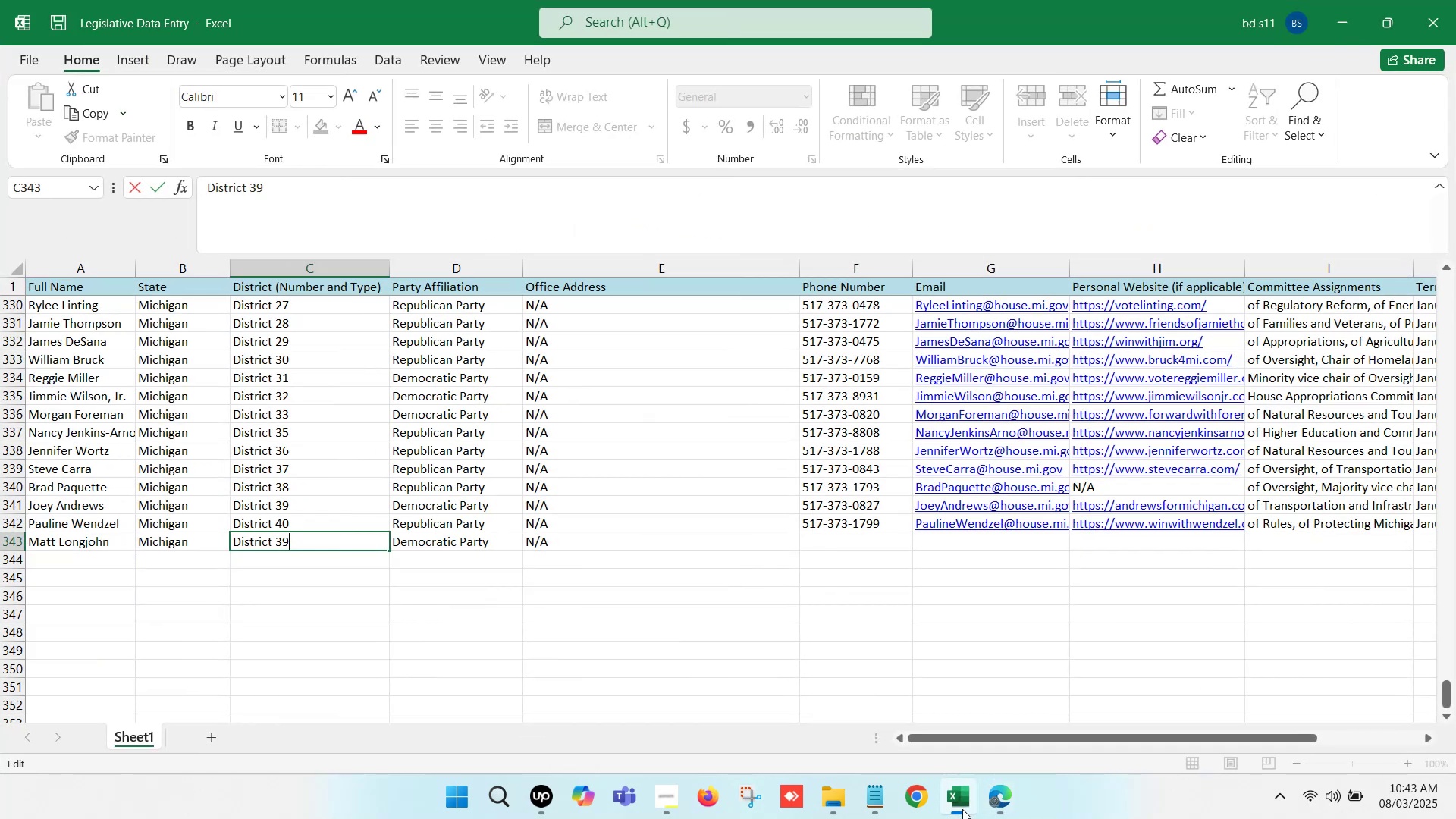 
left_click([962, 809])
 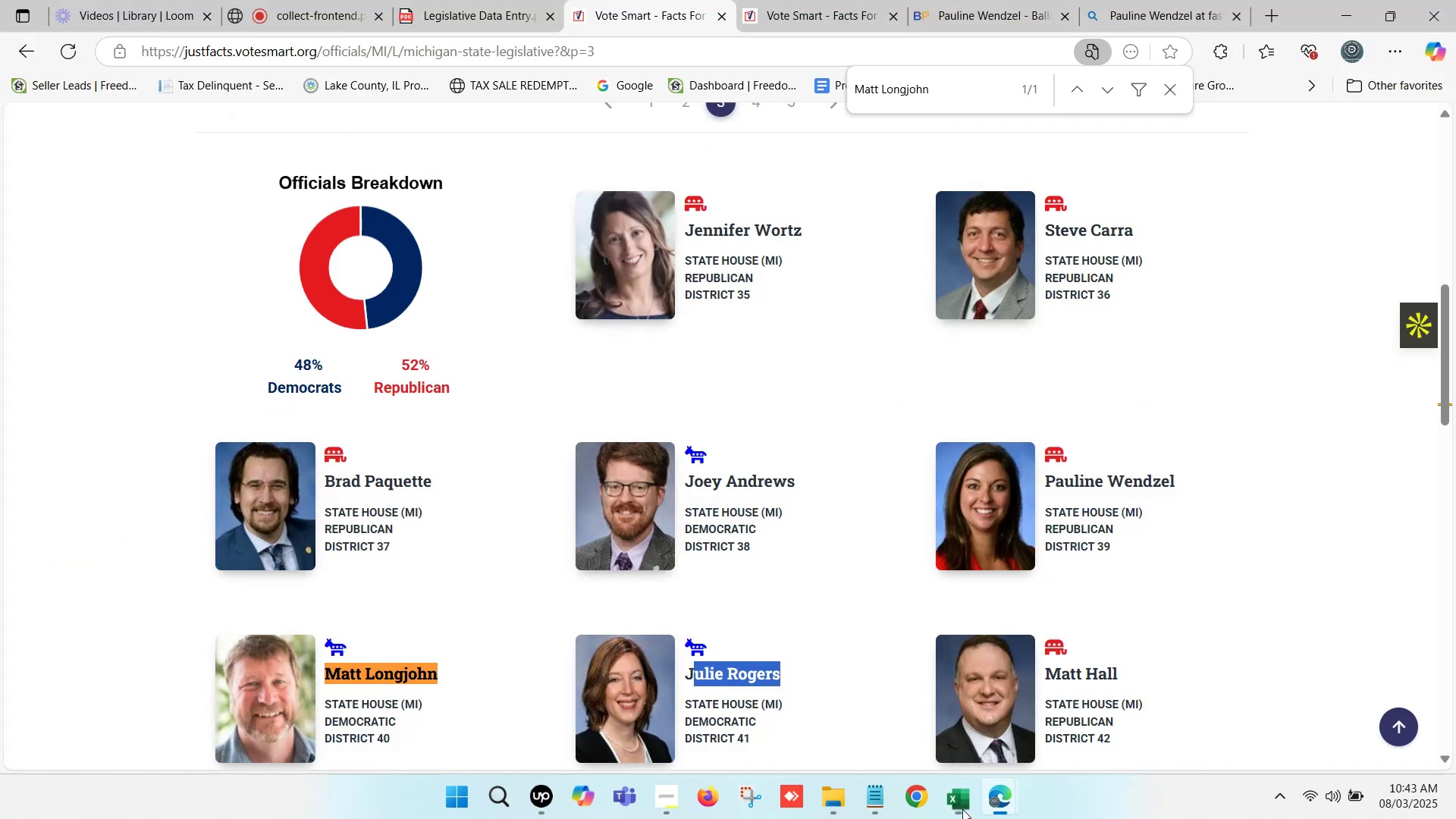 
scroll: coordinate [863, 585], scroll_direction: up, amount: 2.0
 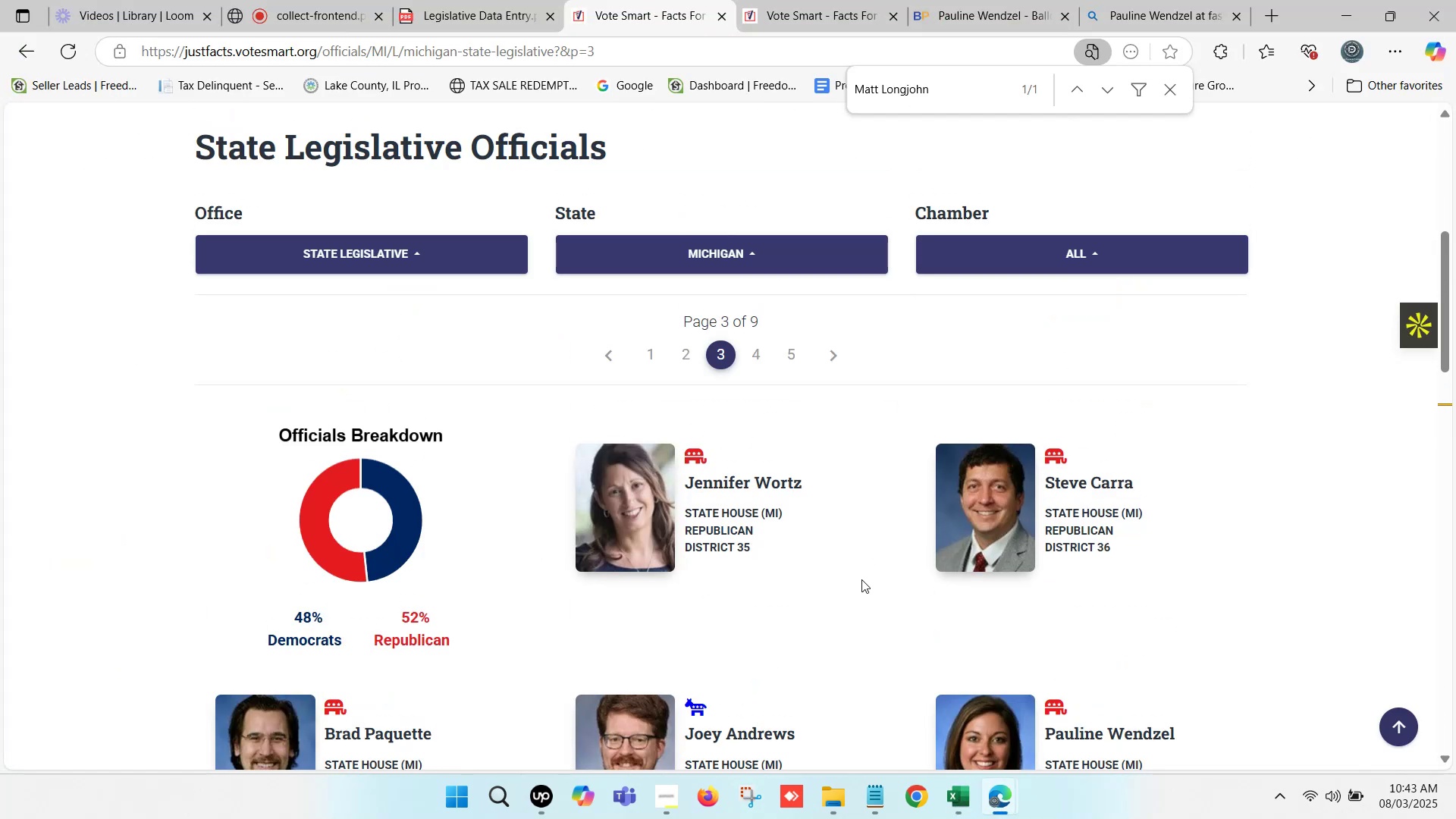 
scroll: coordinate [861, 579], scroll_direction: down, amount: 2.0
 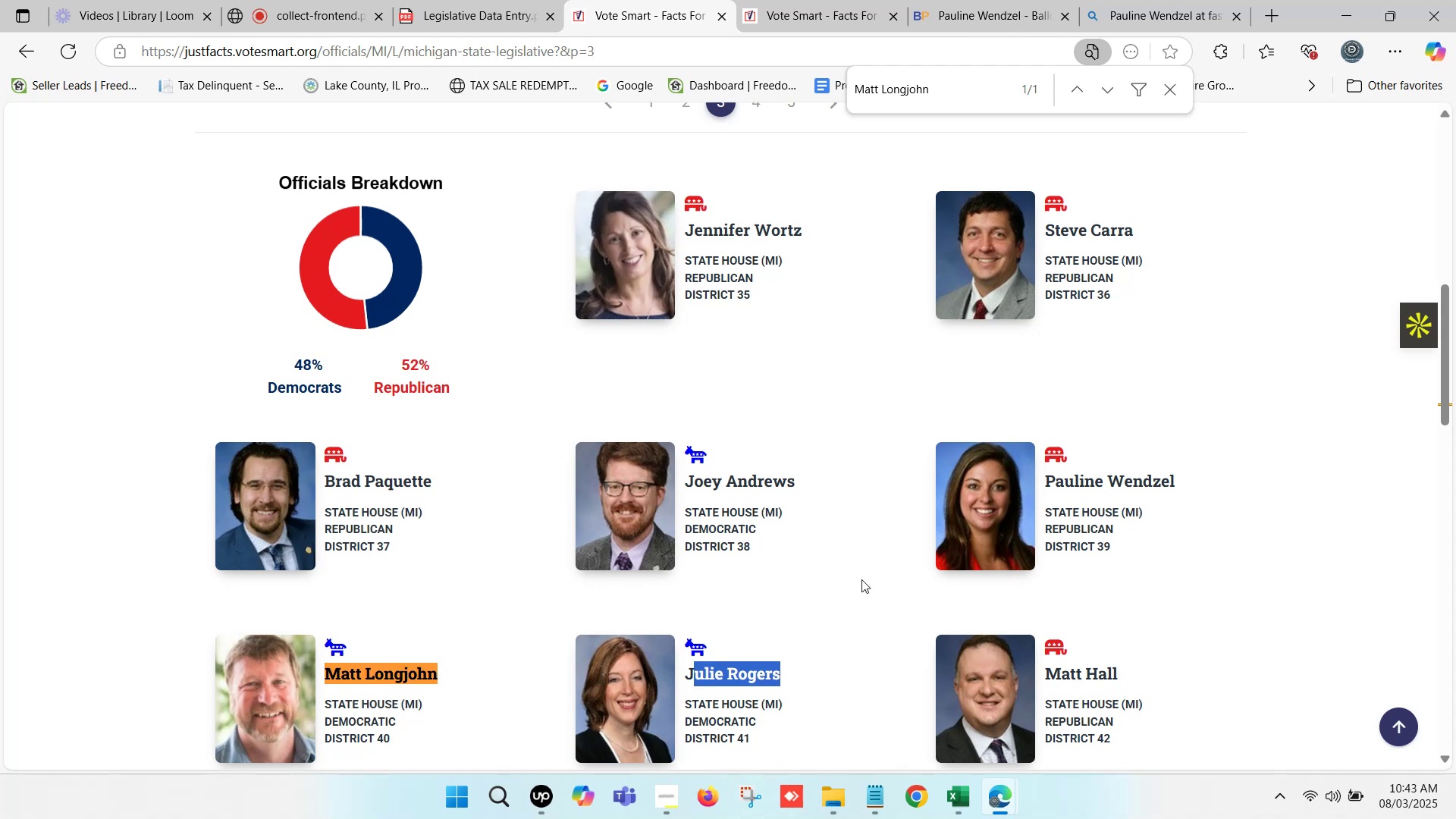 
left_click([961, 811])
 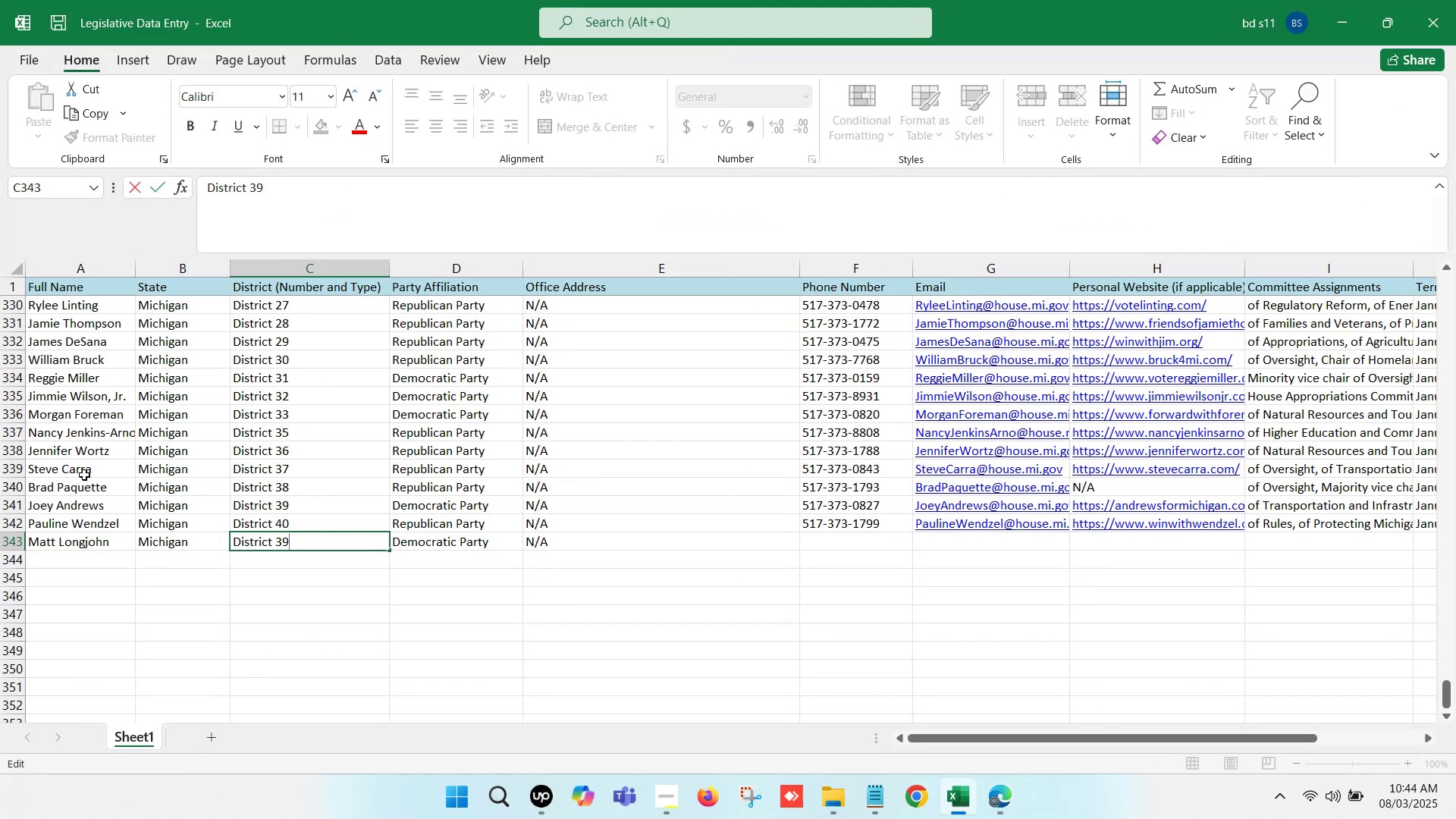 
wait(7.3)
 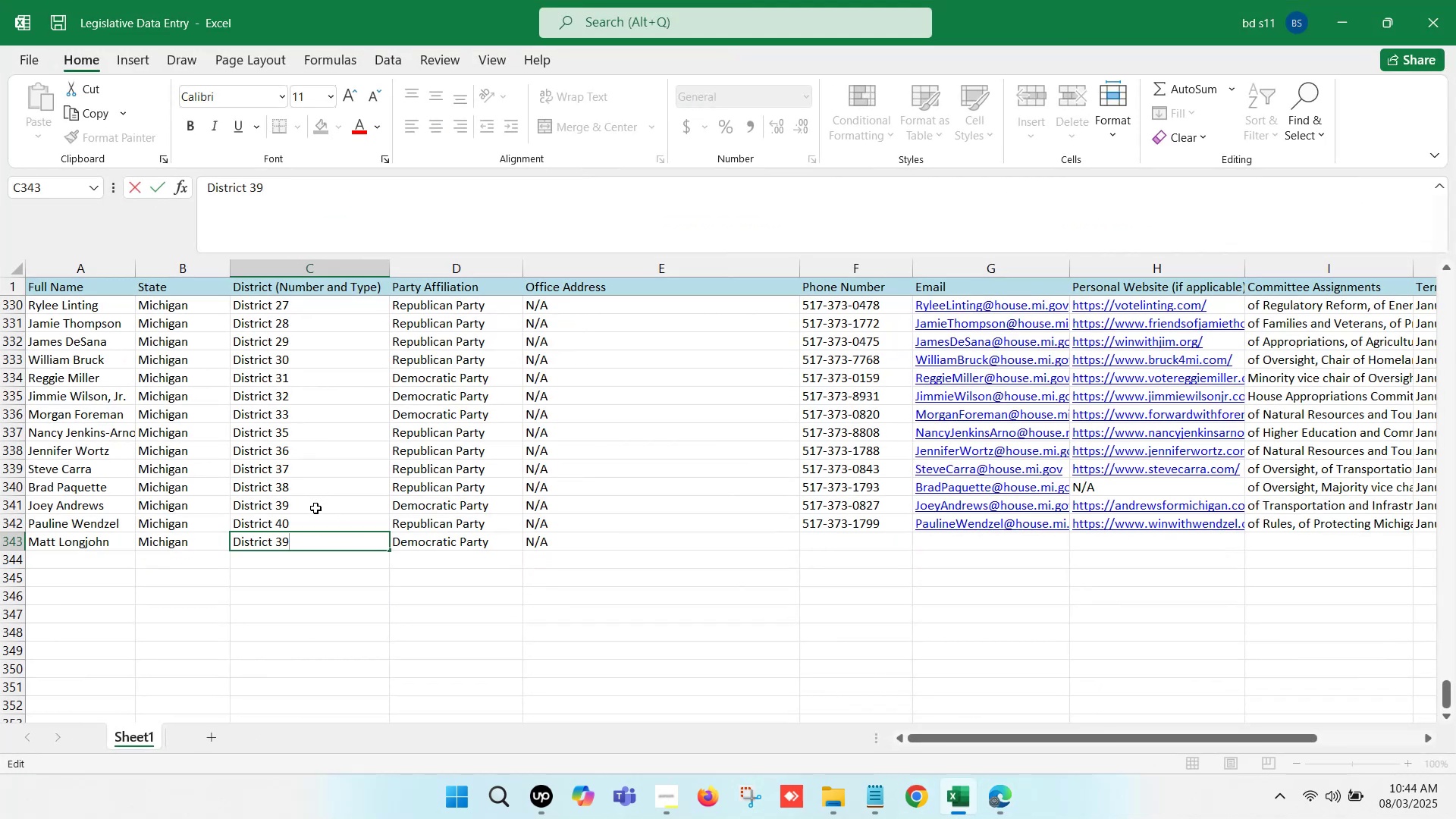 
left_click([77, 452])
 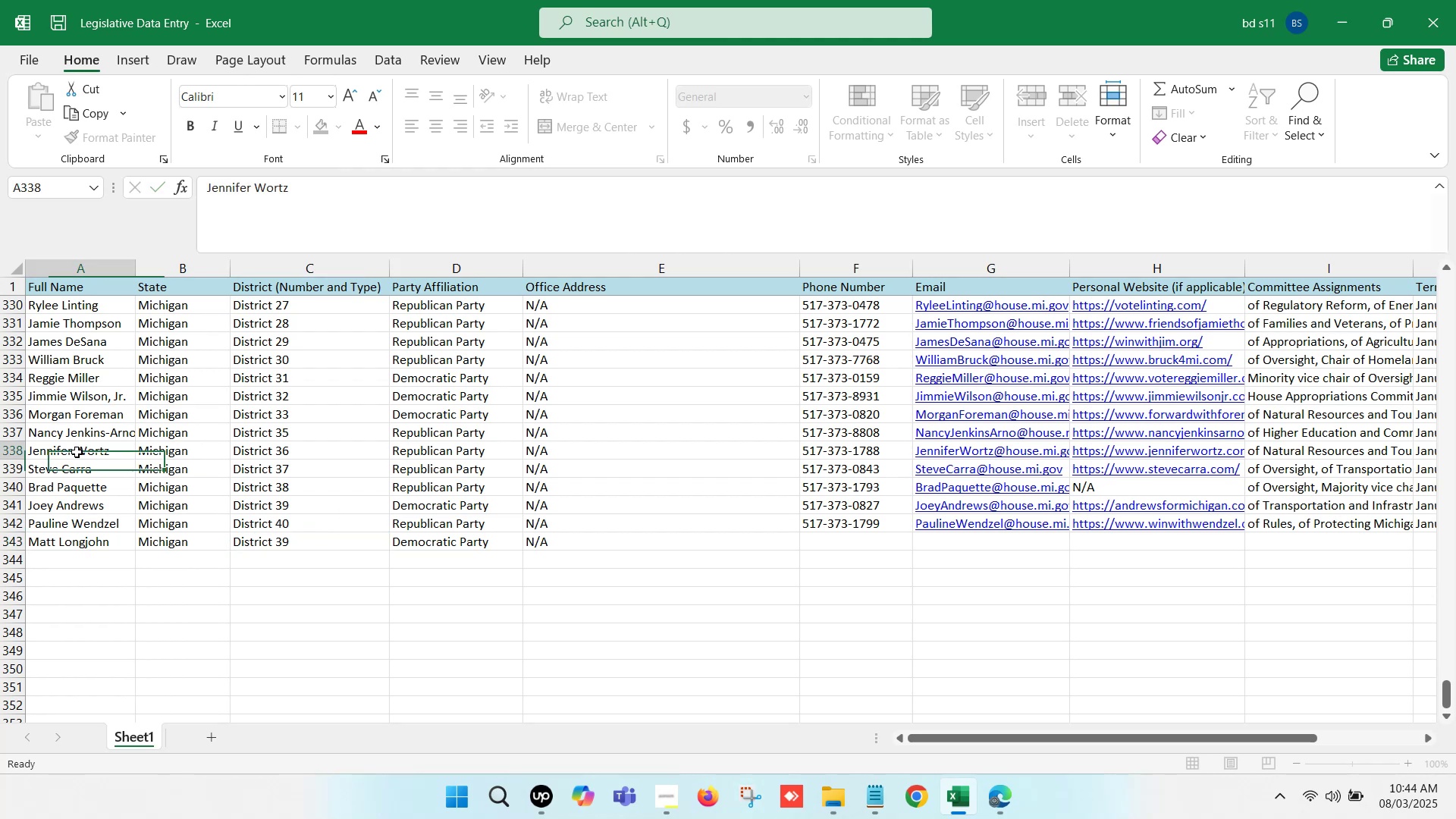 
key(Control+C)
 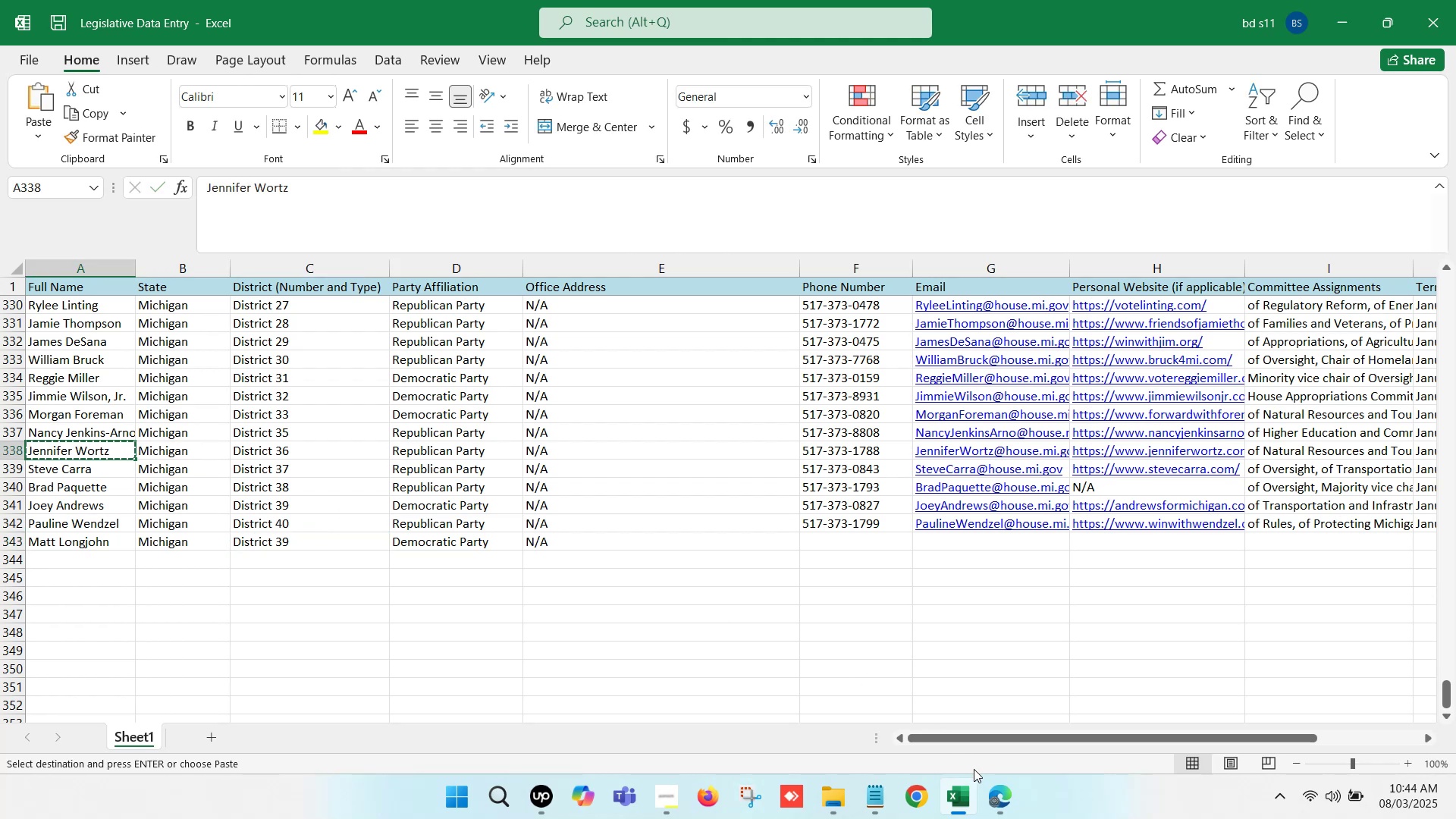 
left_click([970, 807])
 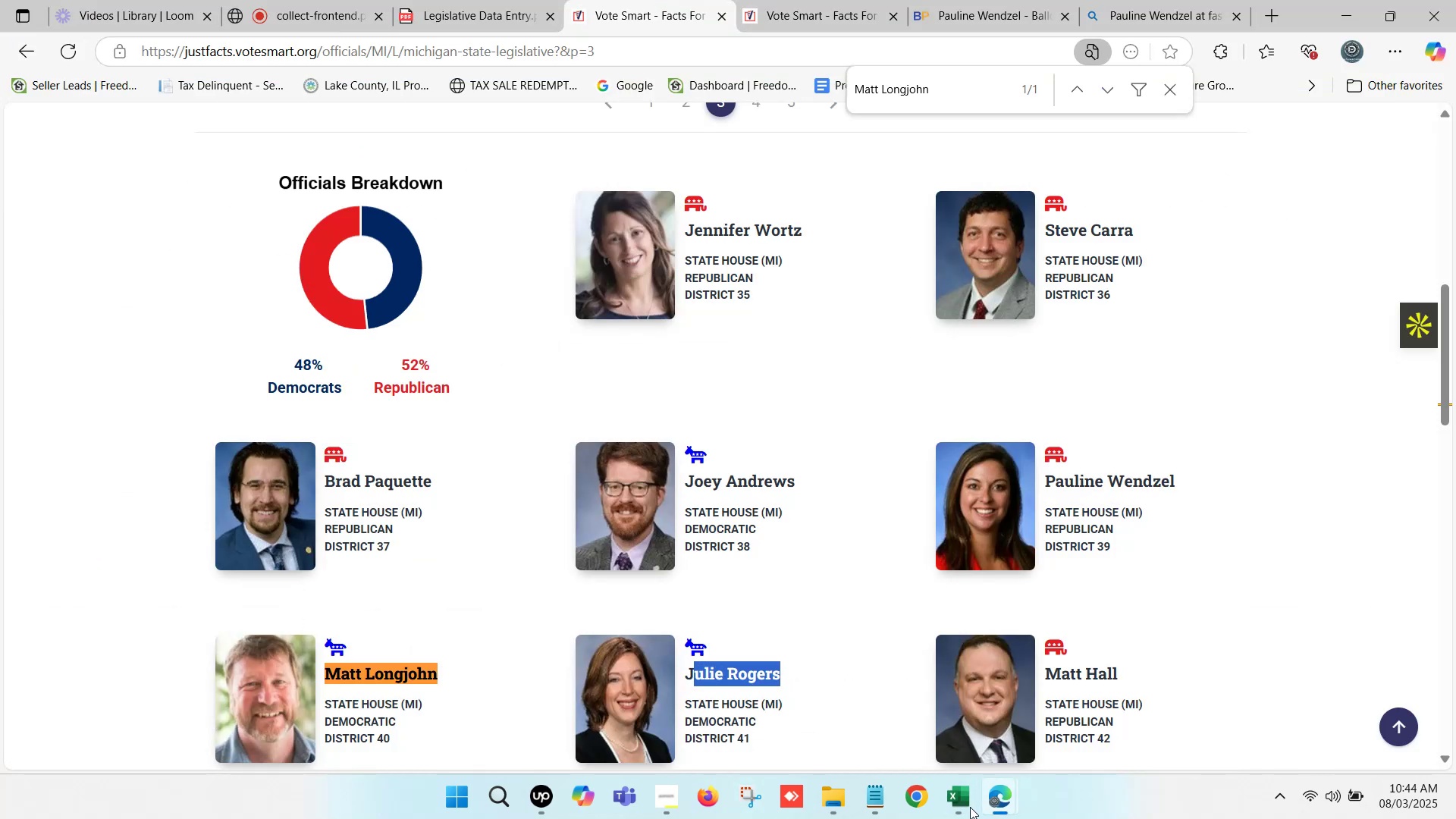 
left_click([970, 807])
 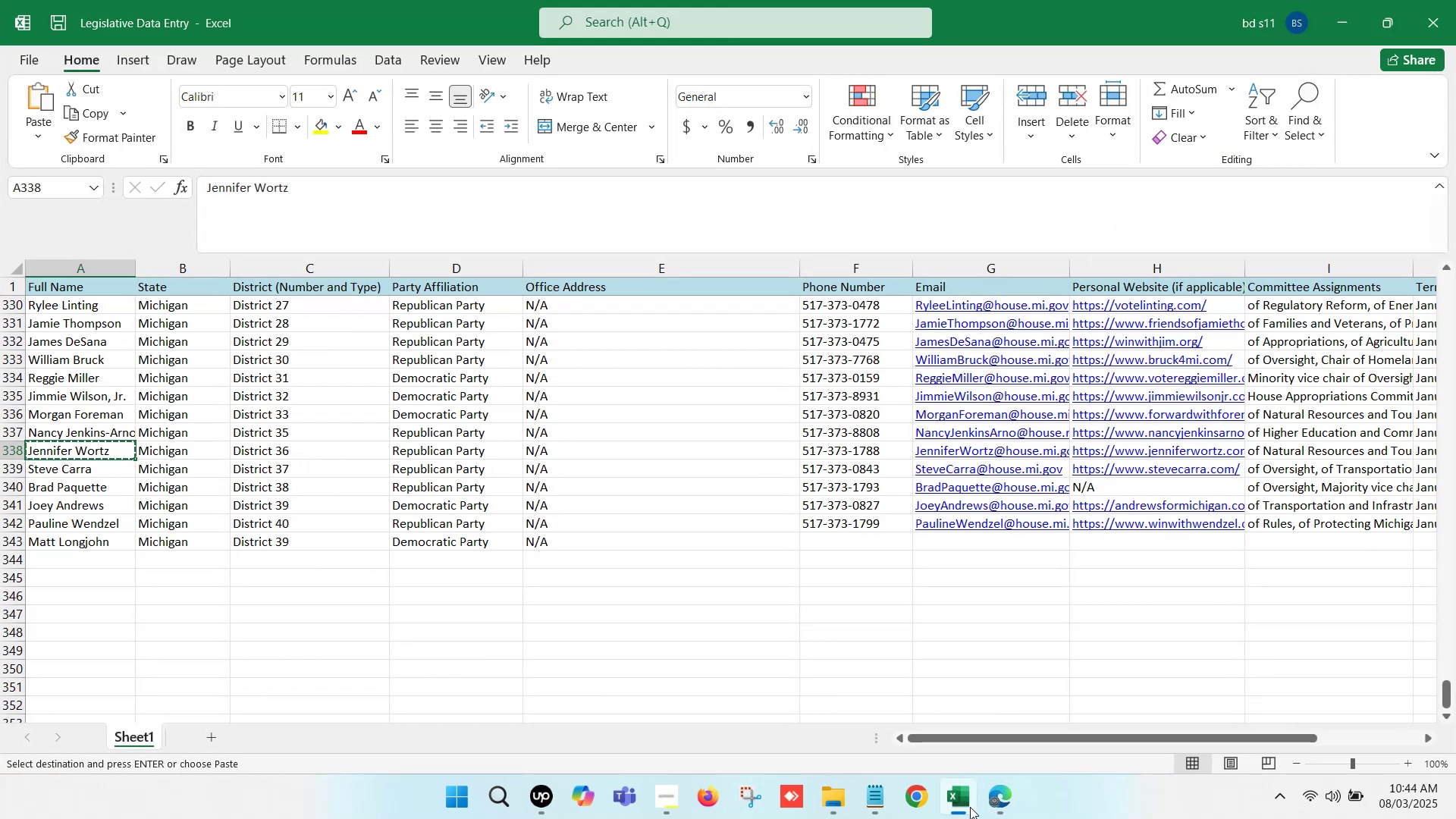 
left_click([970, 807])
 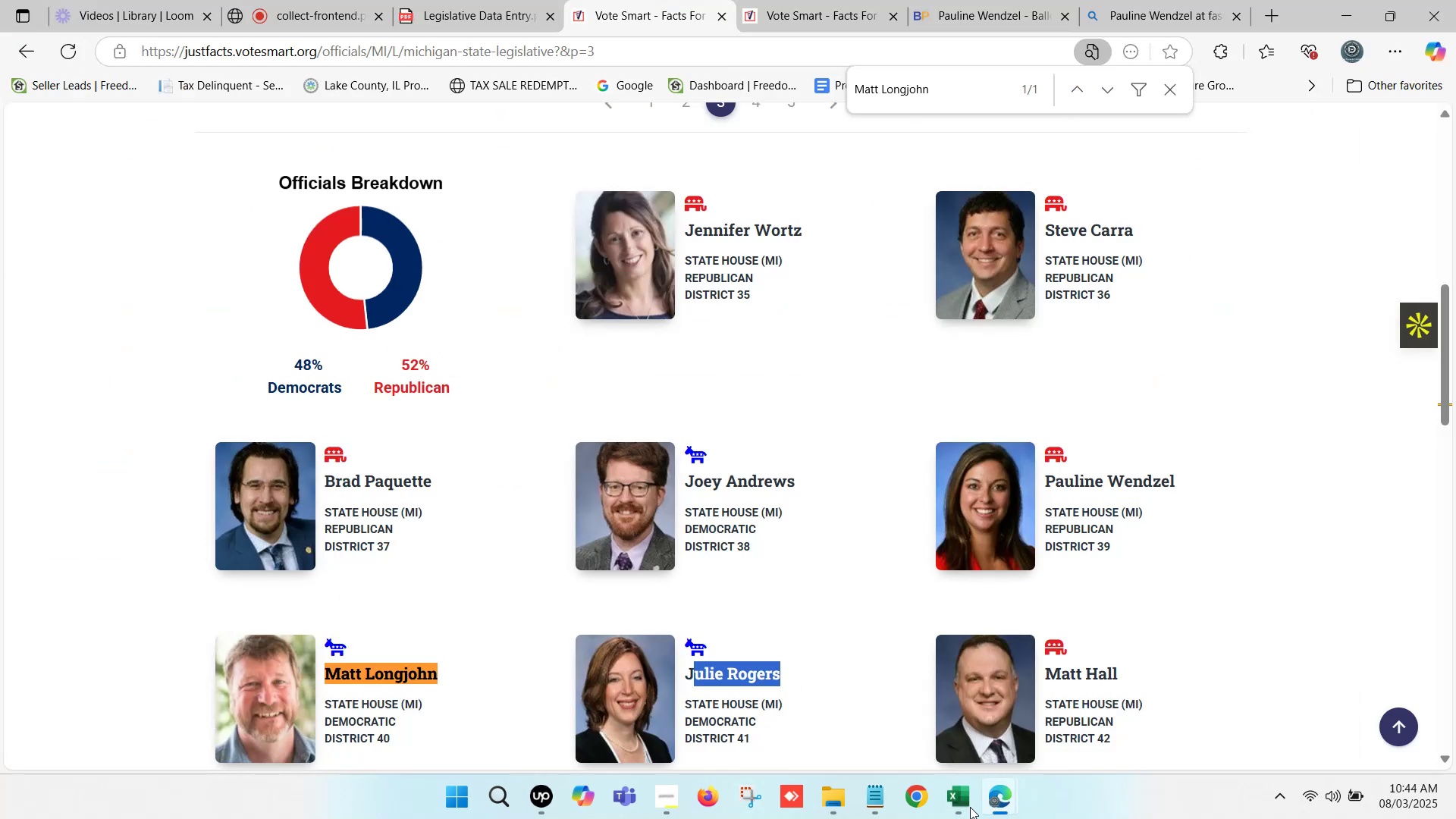 
scroll: coordinate [886, 379], scroll_direction: up, amount: 3.0
 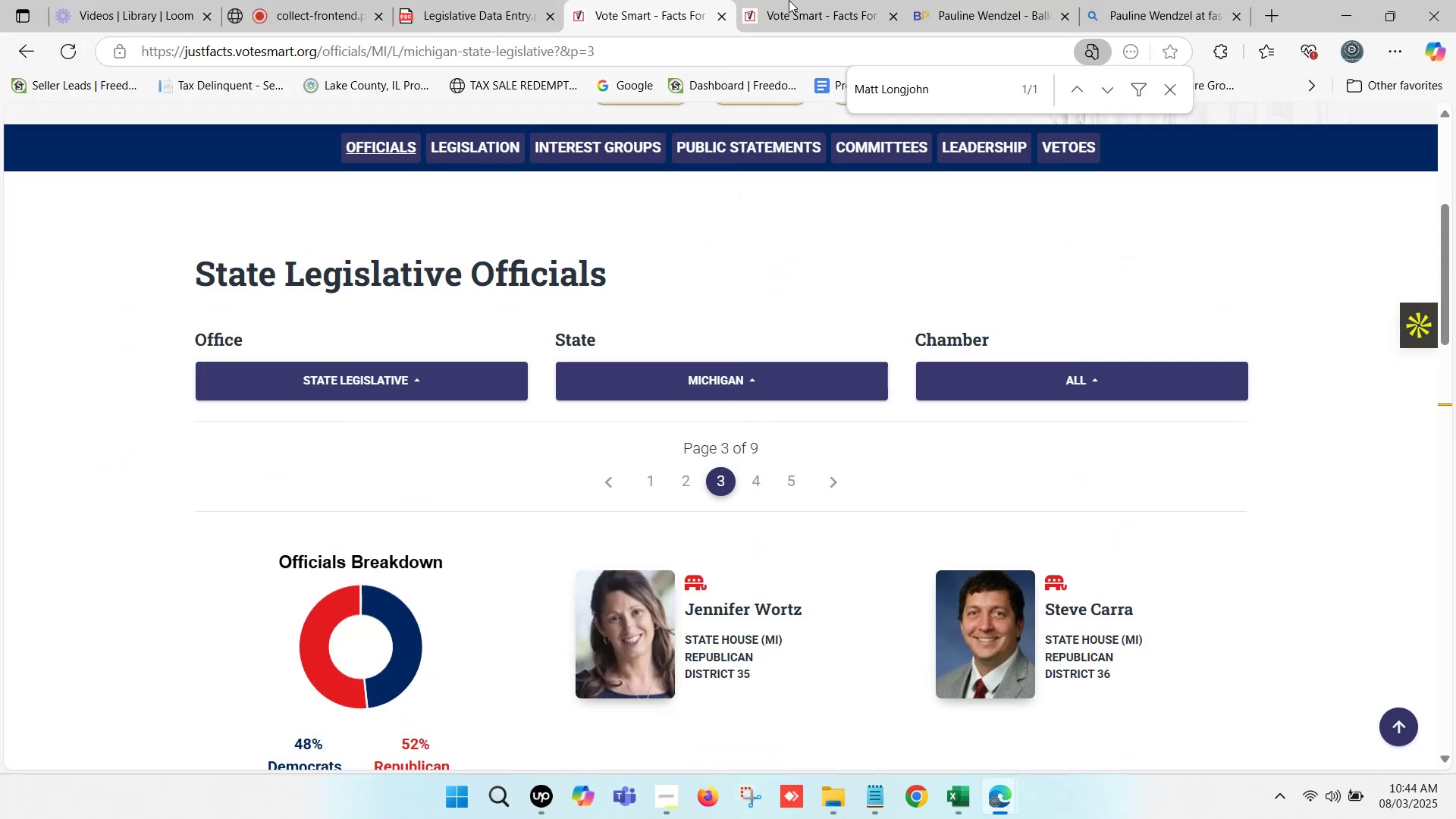 
left_click([793, 0])
 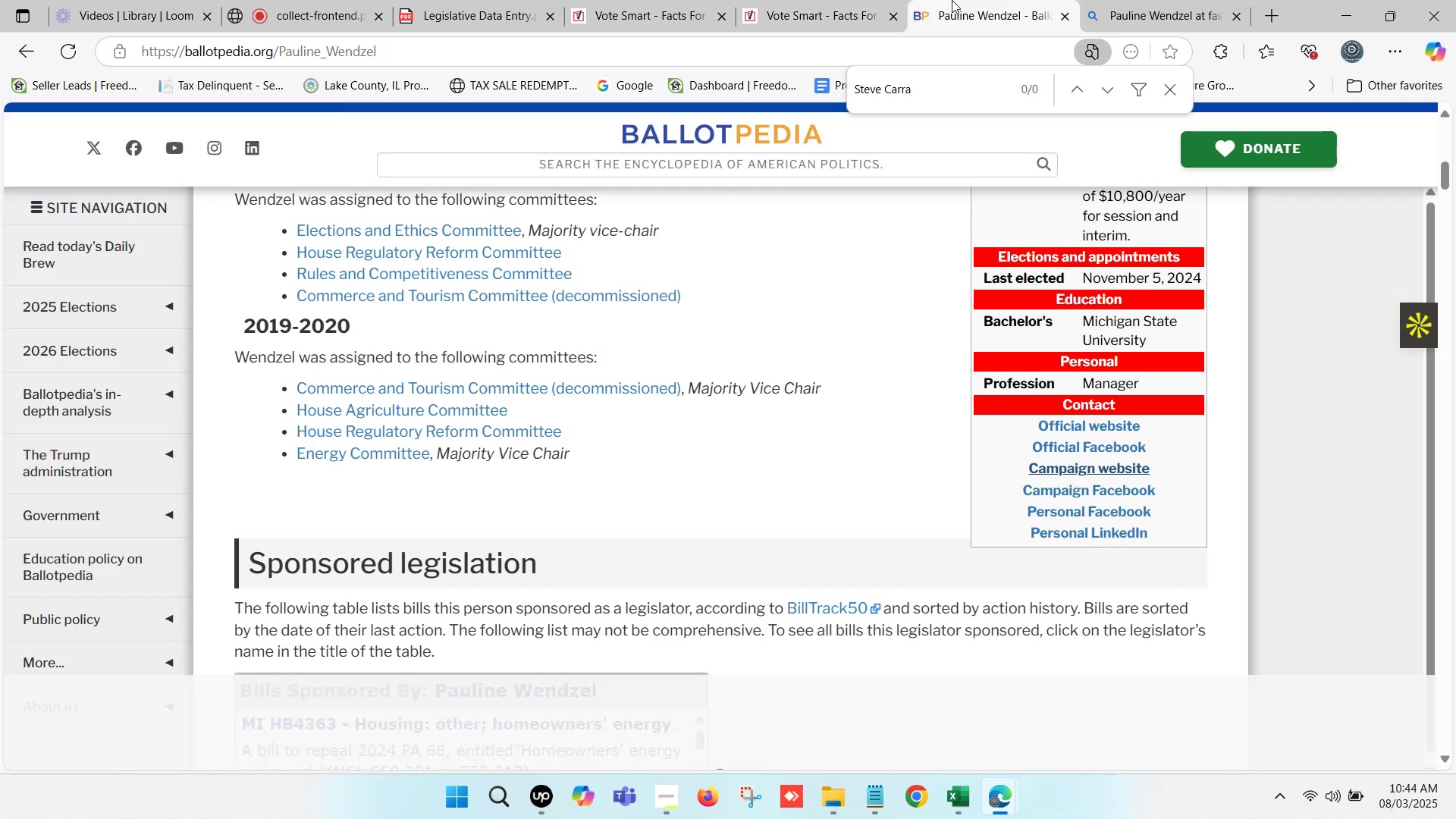 
scroll: coordinate [531, 228], scroll_direction: up, amount: 1.0
 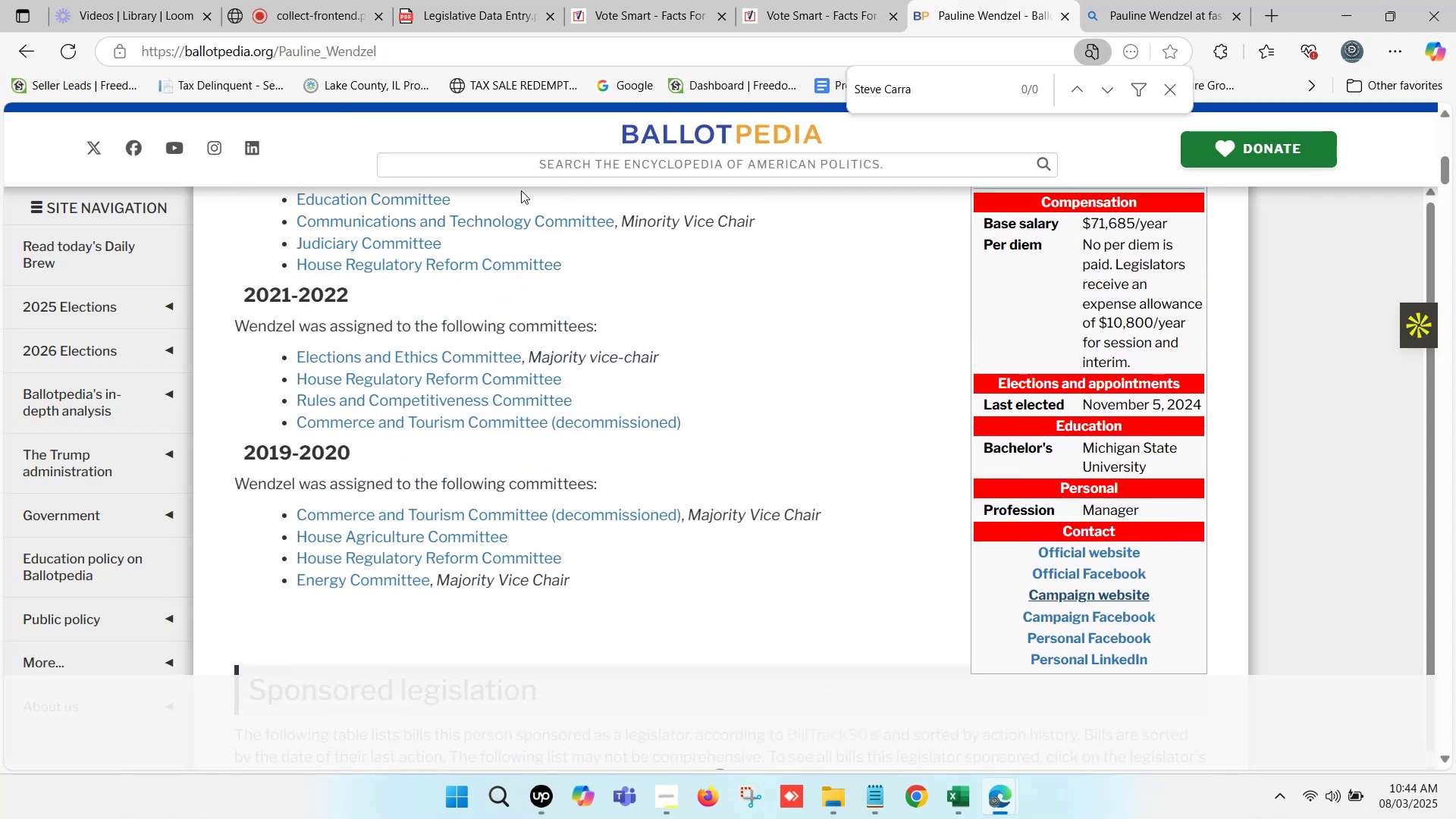 
left_click([531, 162])
 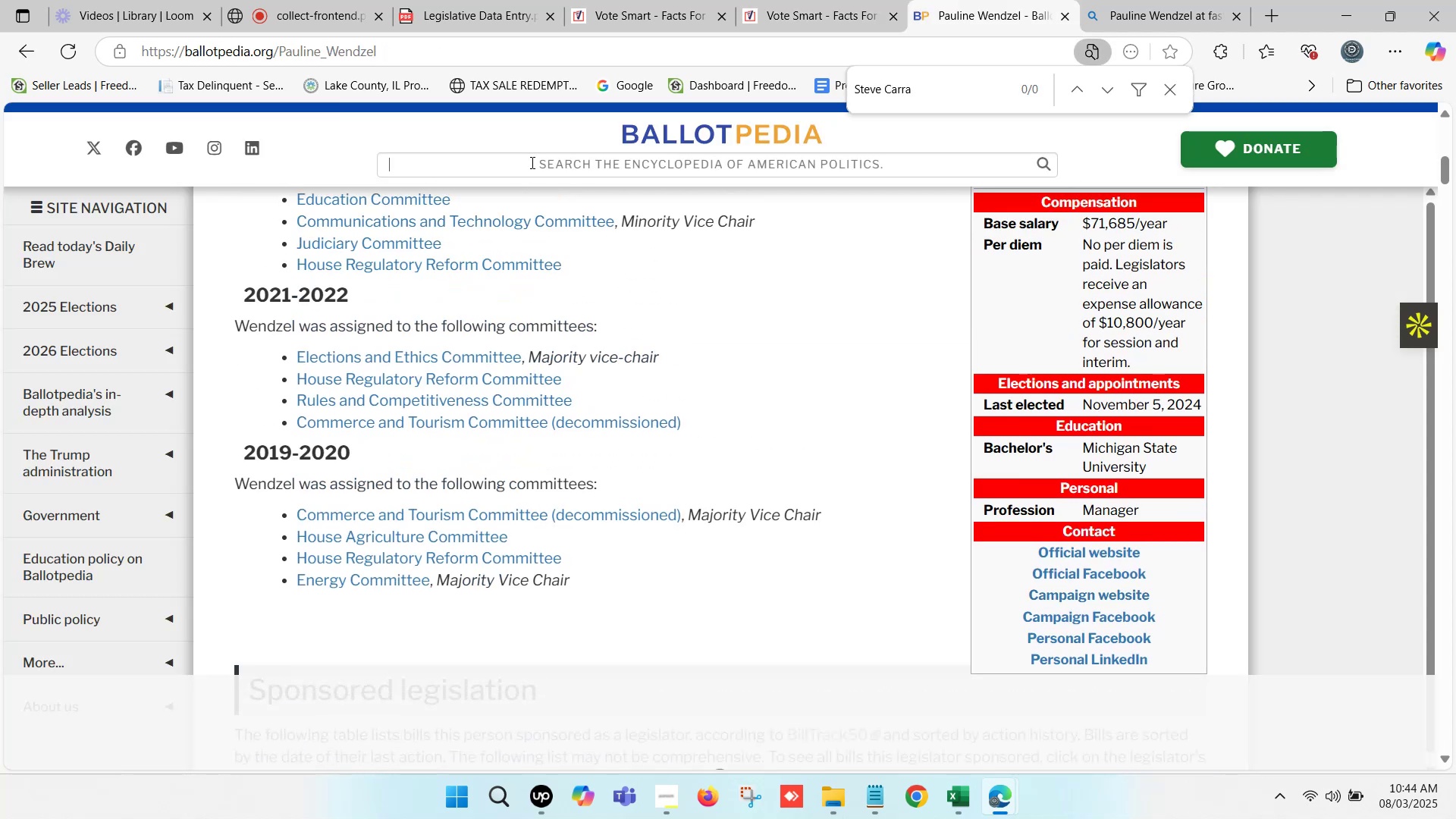 
key(Control+V)
 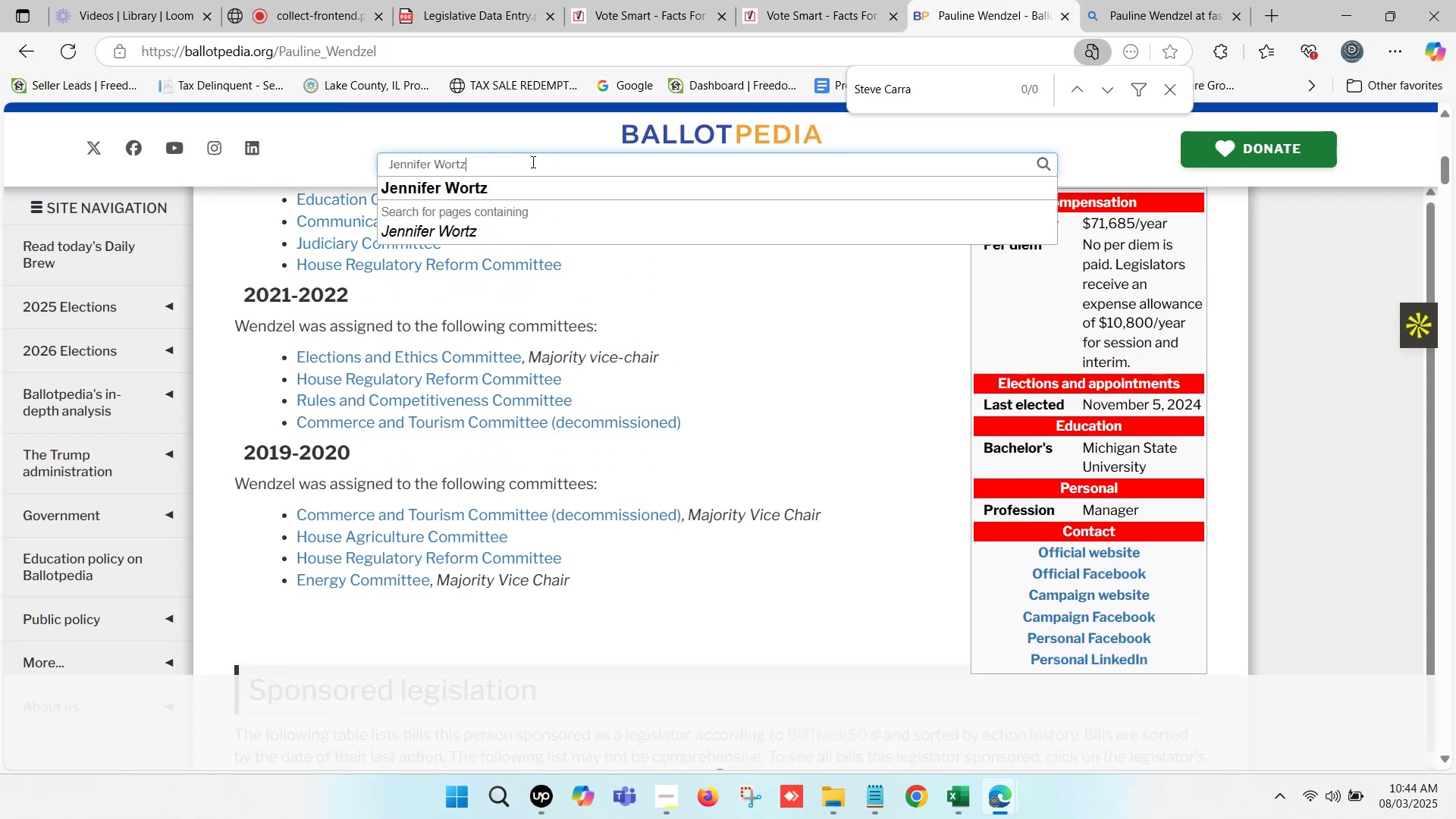 
left_click([527, 187])
 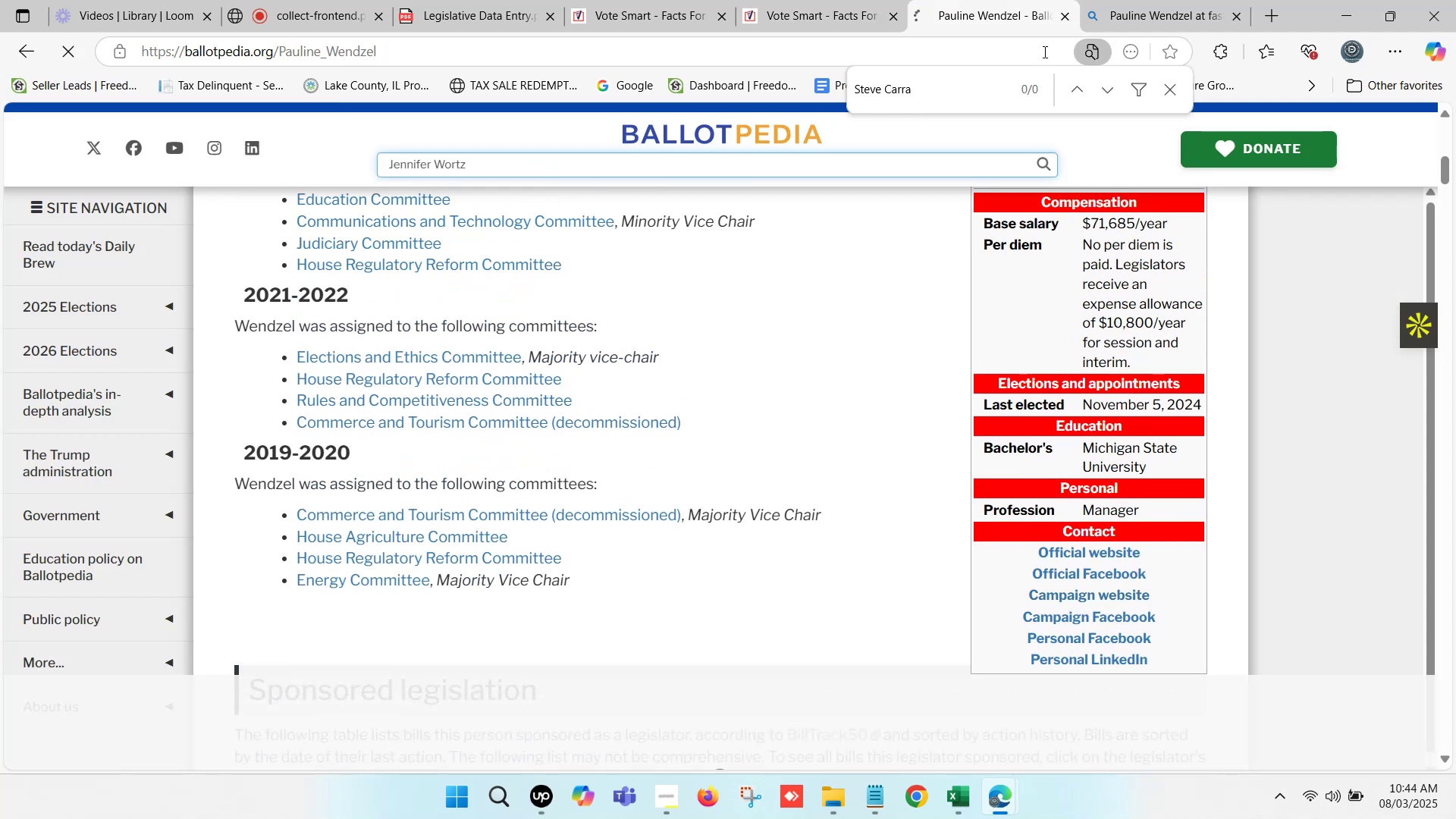 
left_click([1173, 0])
 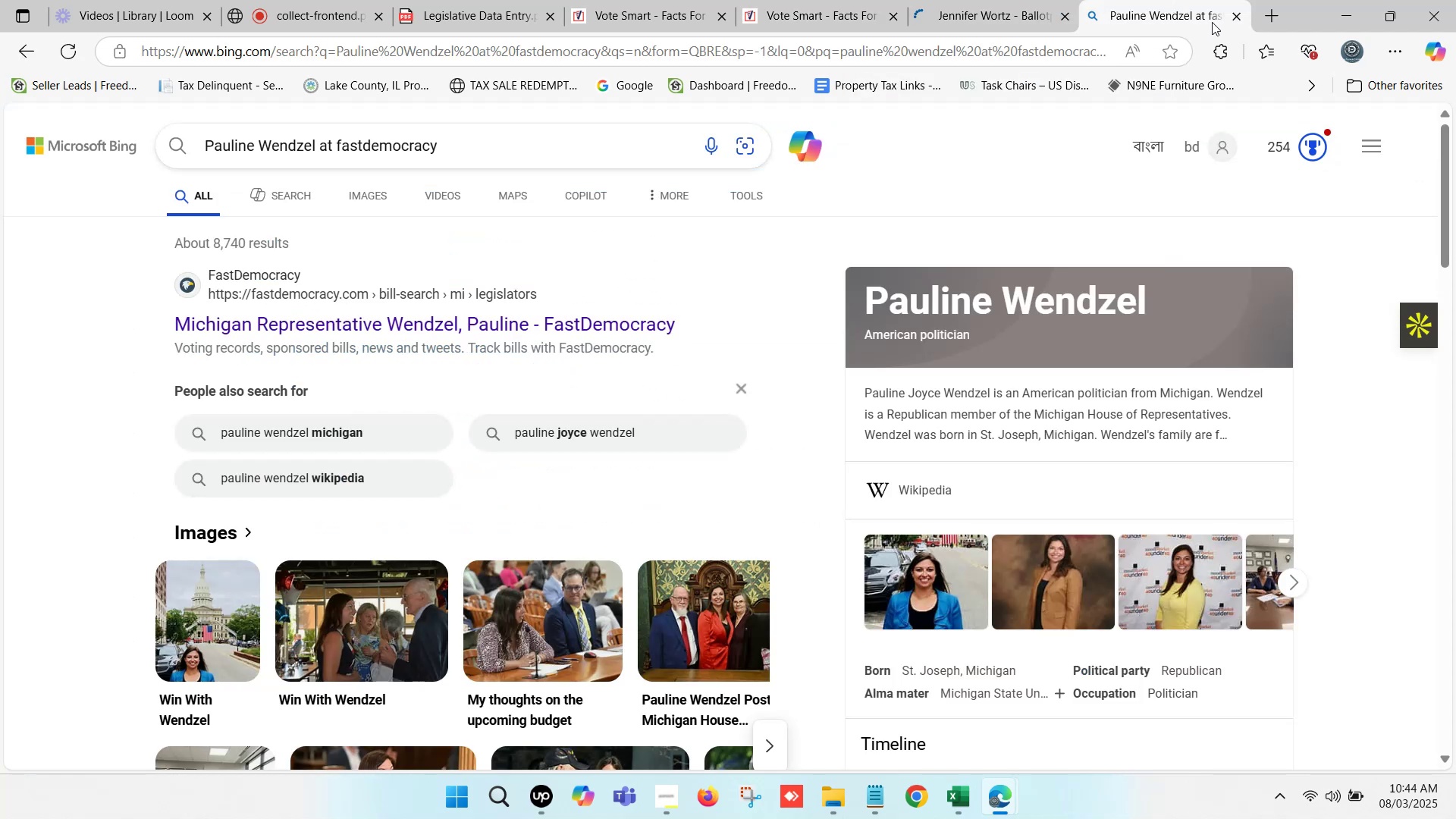 
double_click([1006, 0])
 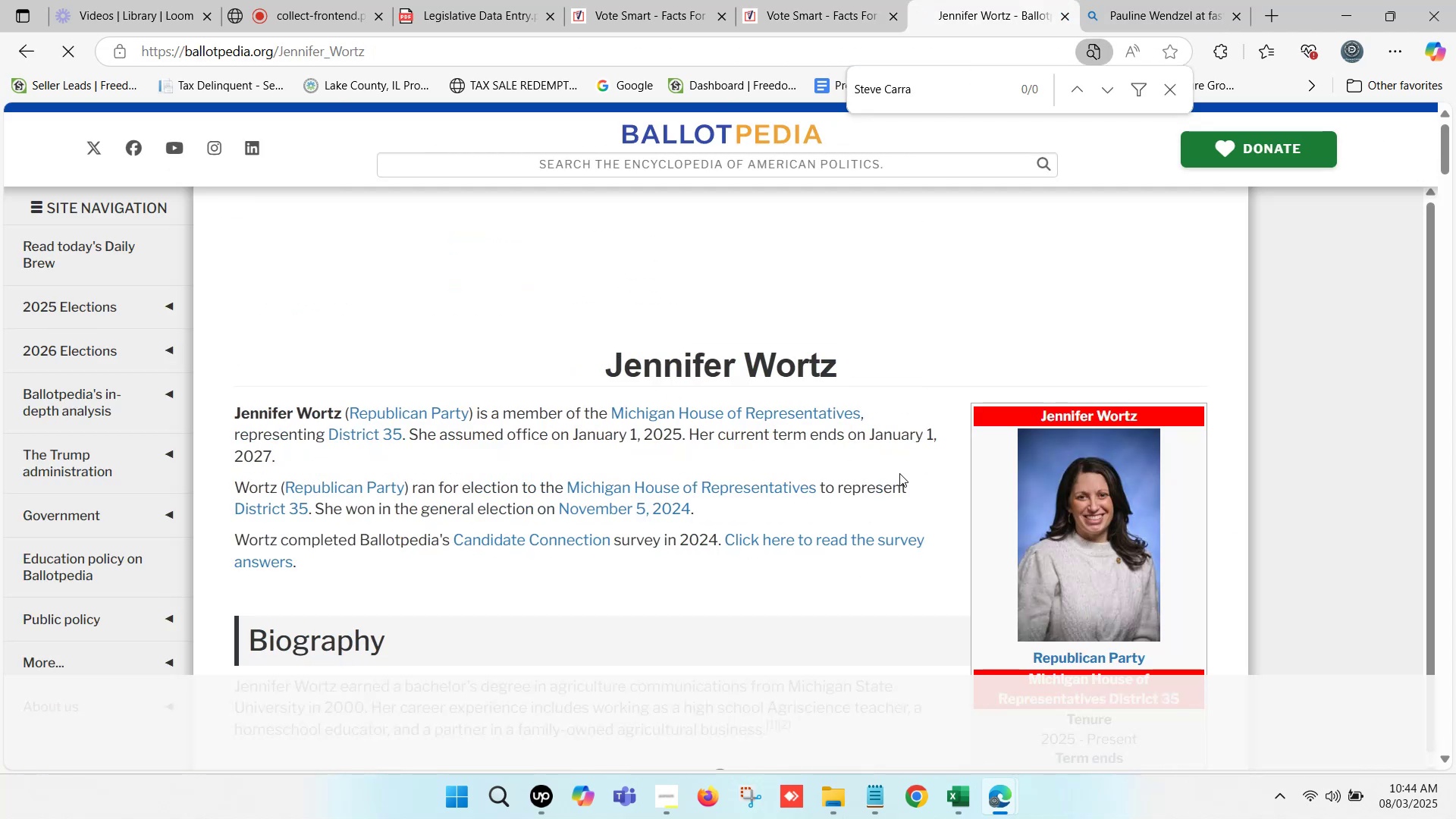 
scroll: coordinate [885, 454], scroll_direction: none, amount: 0.0
 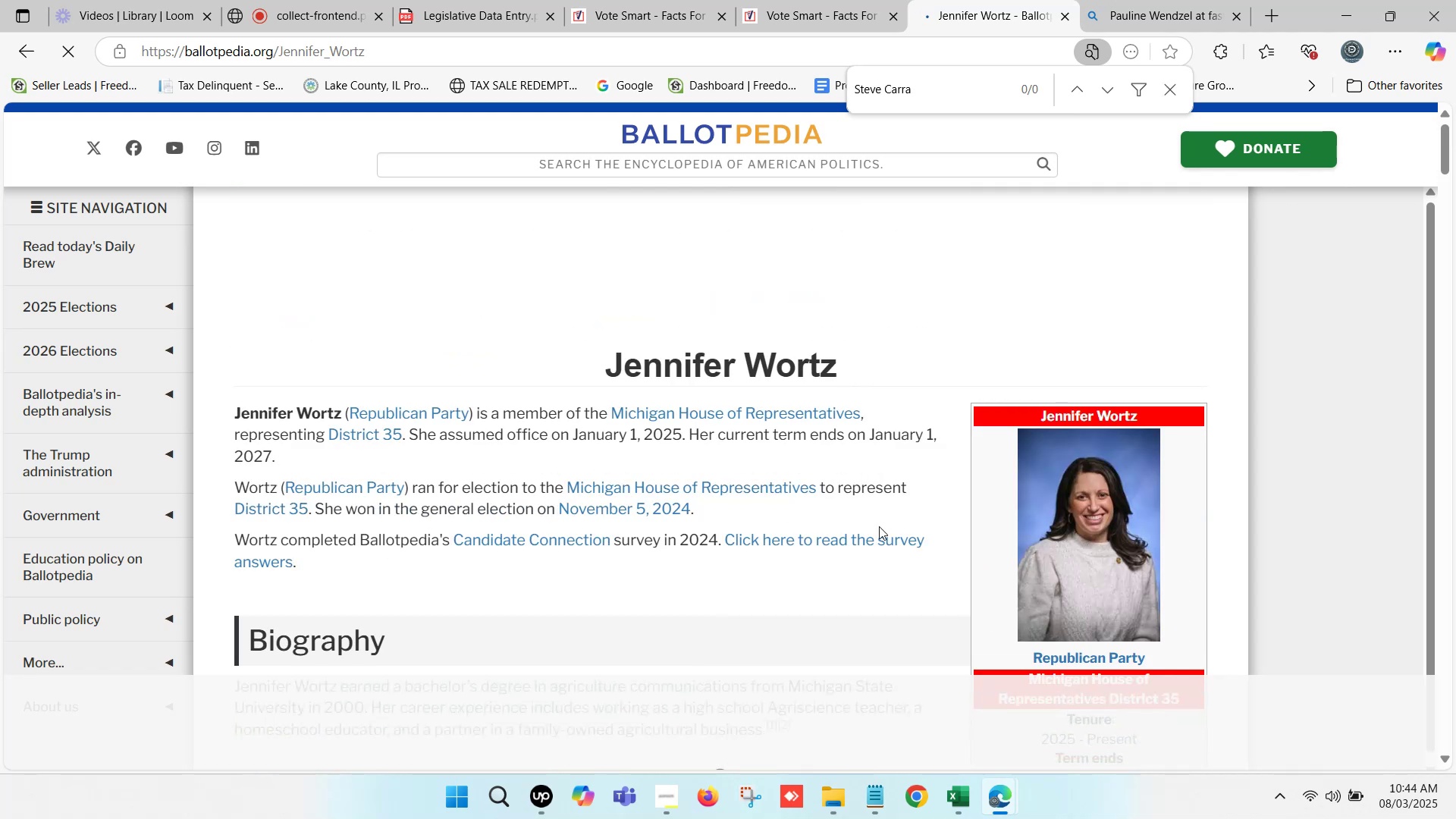 
left_click([949, 801])
 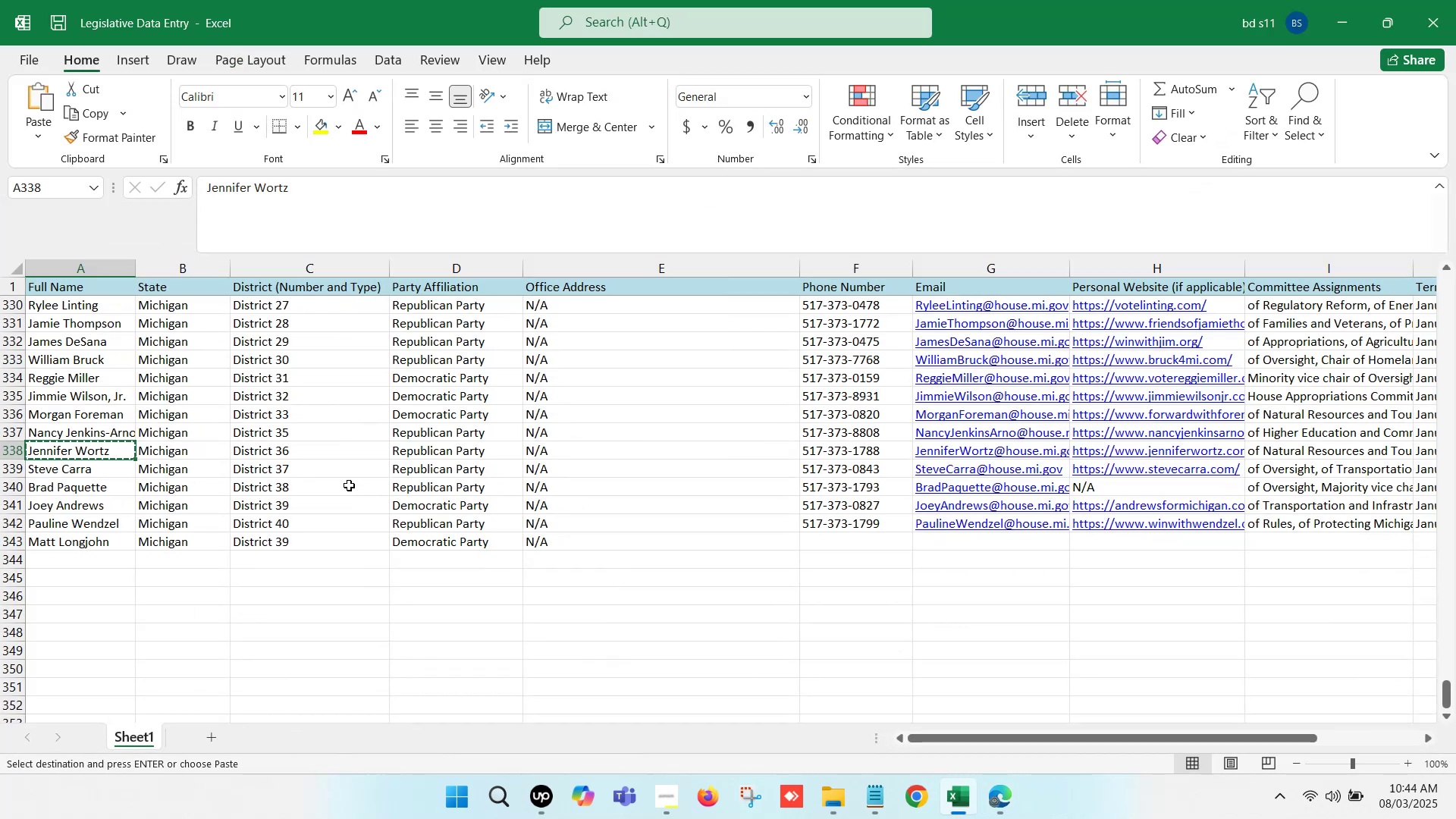 
double_click([333, 451])
 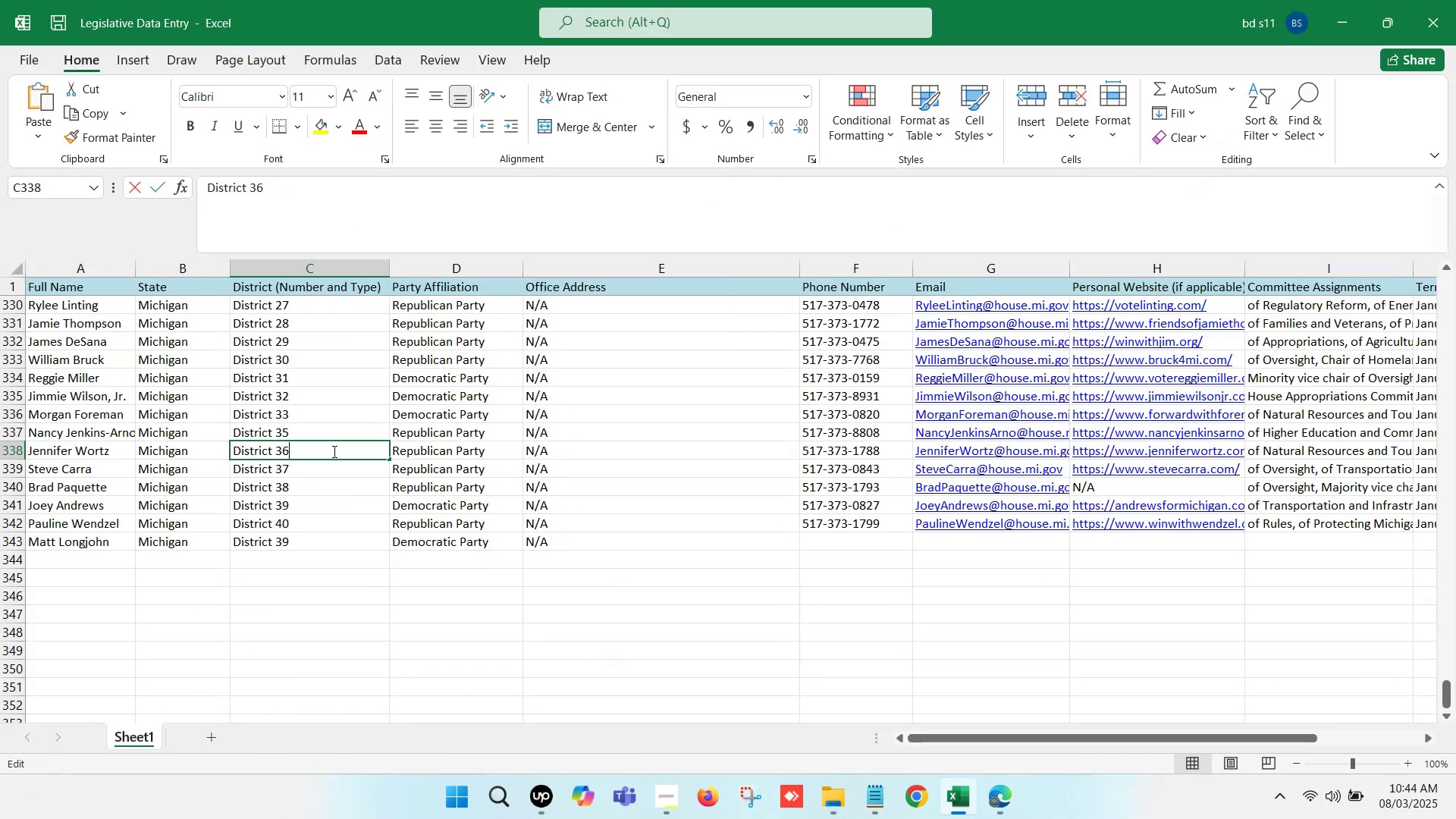 
key(Backspace)
 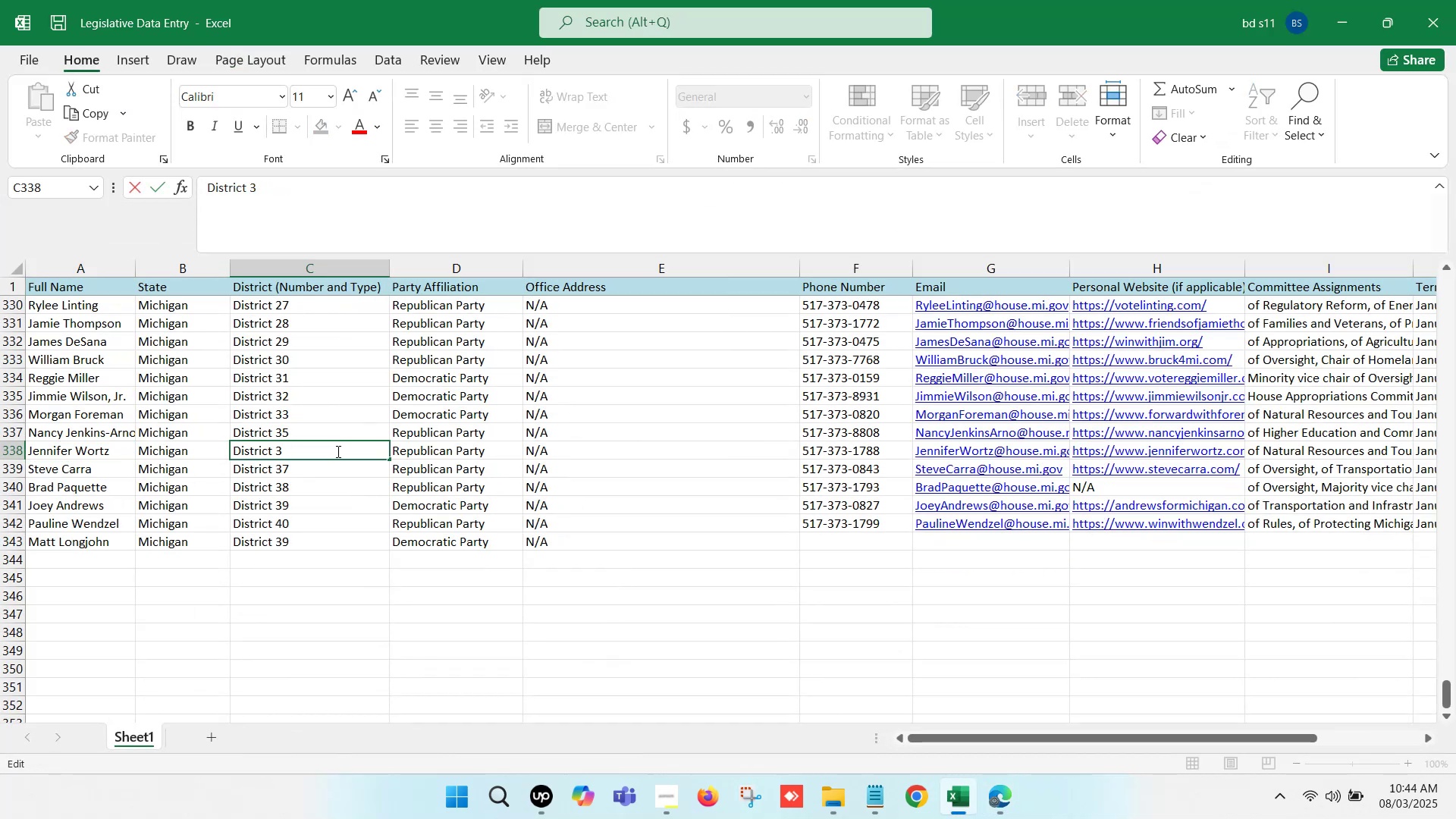 
key(5)
 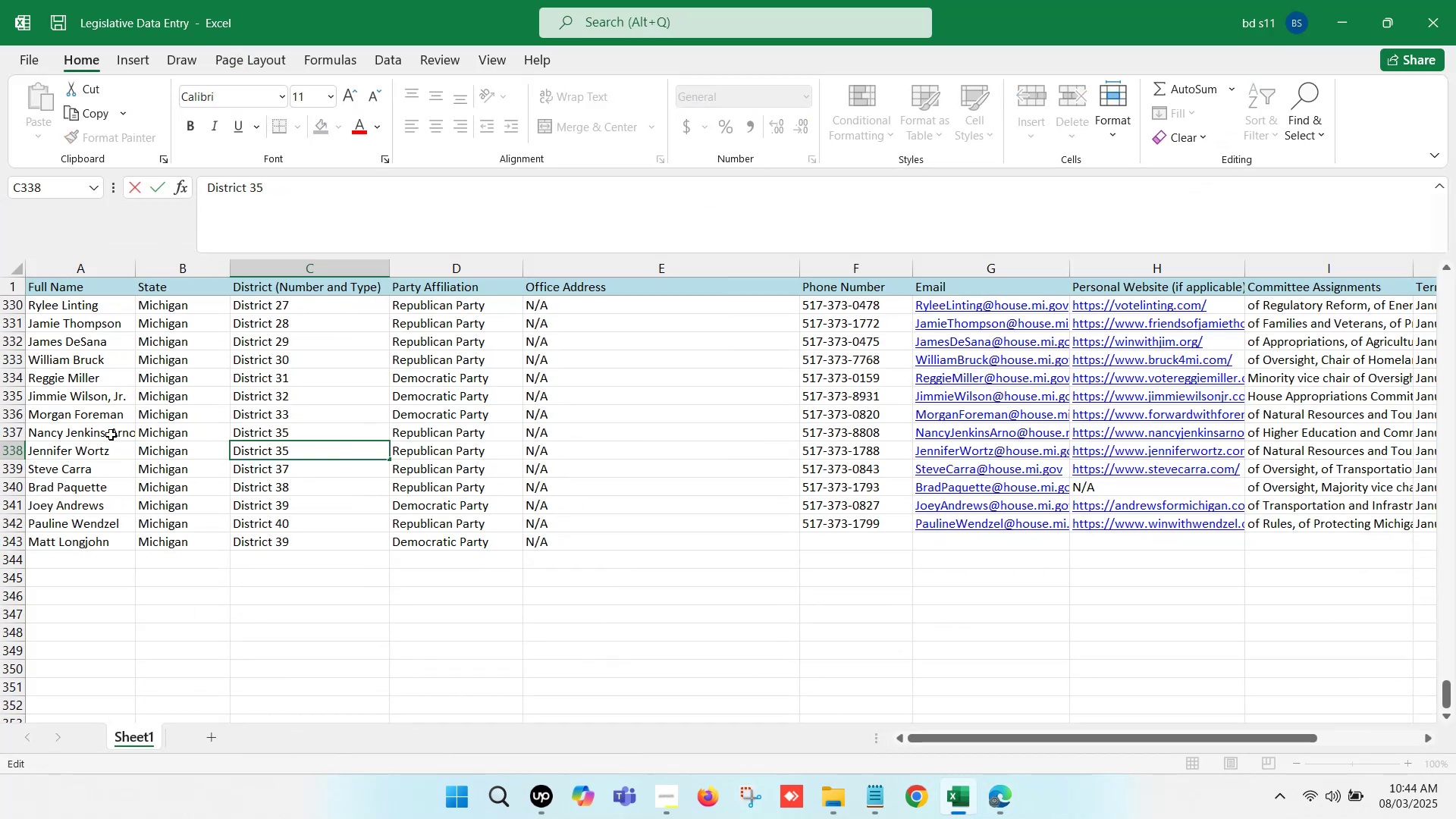 
left_click([105, 433])
 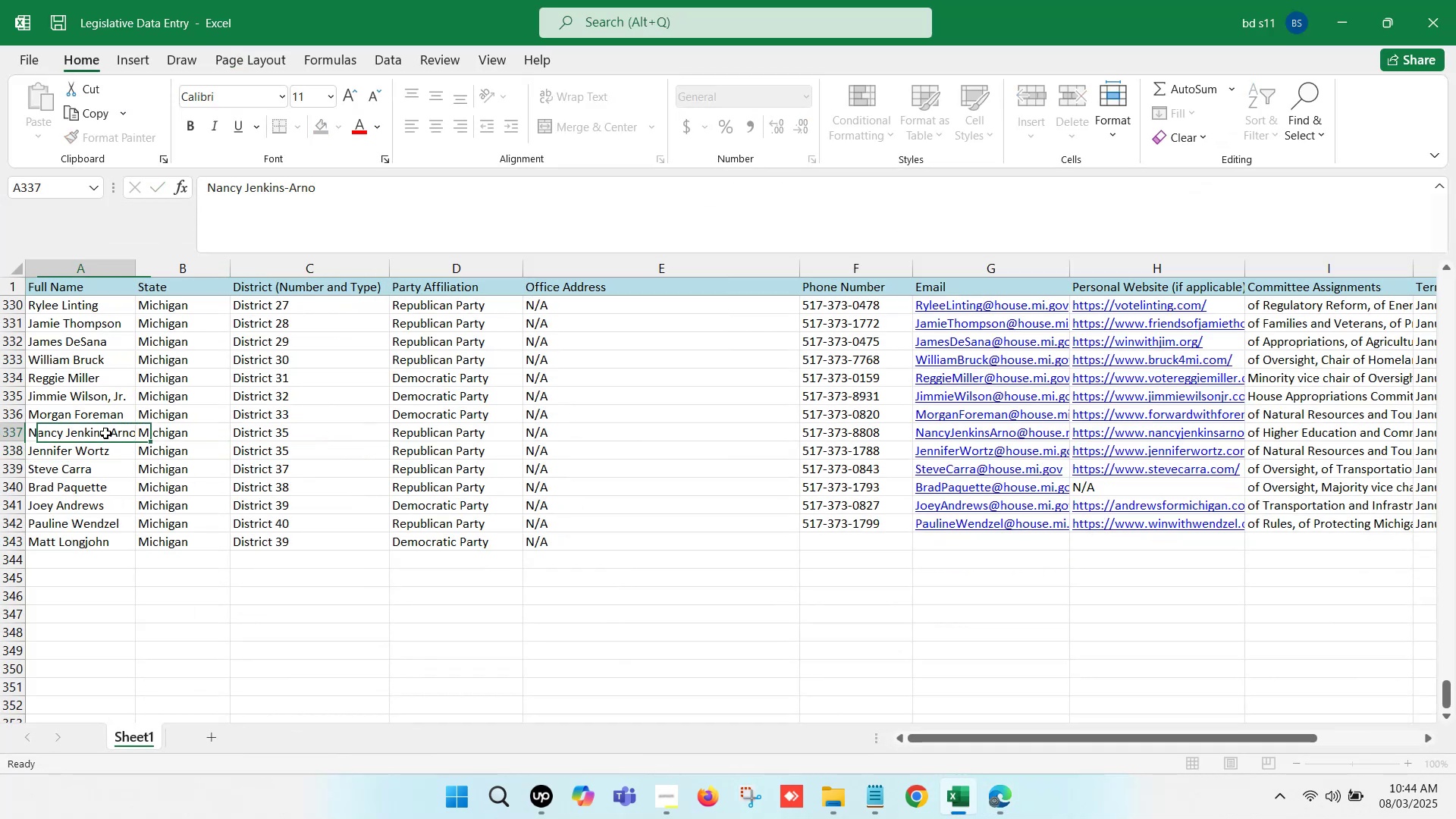 
key(Control+C)
 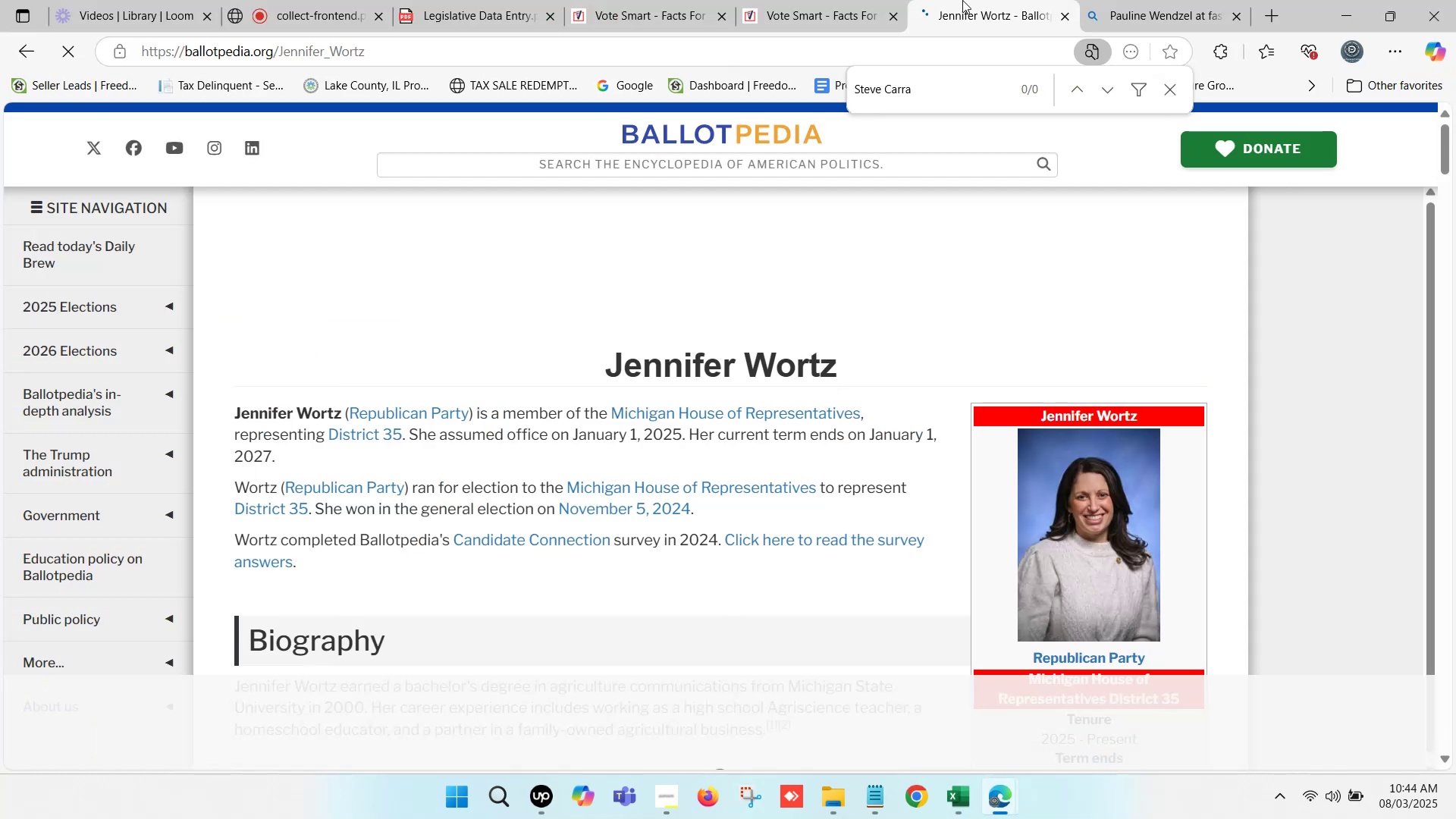 
left_click([761, 171])
 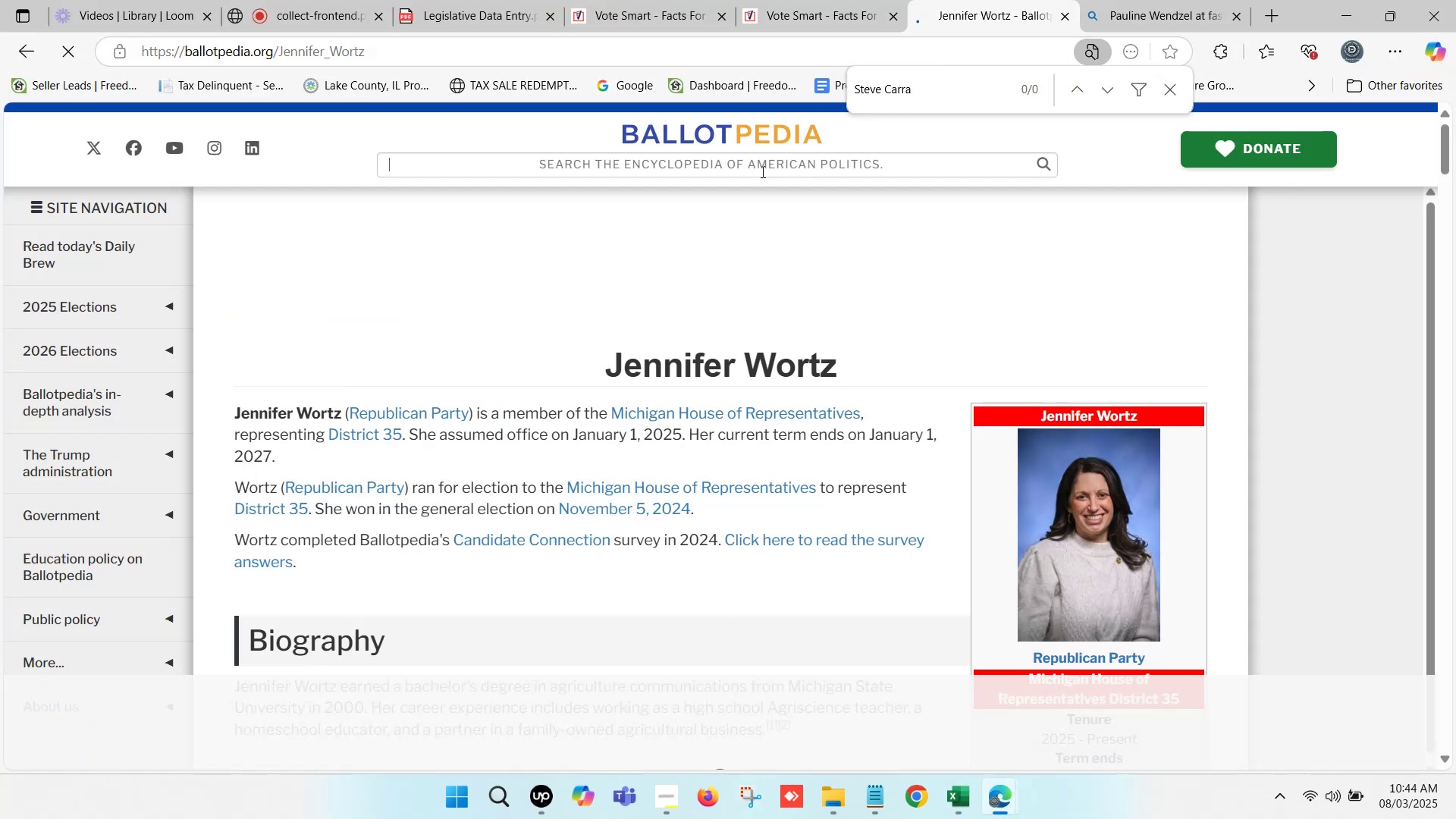 
key(Control+V)
 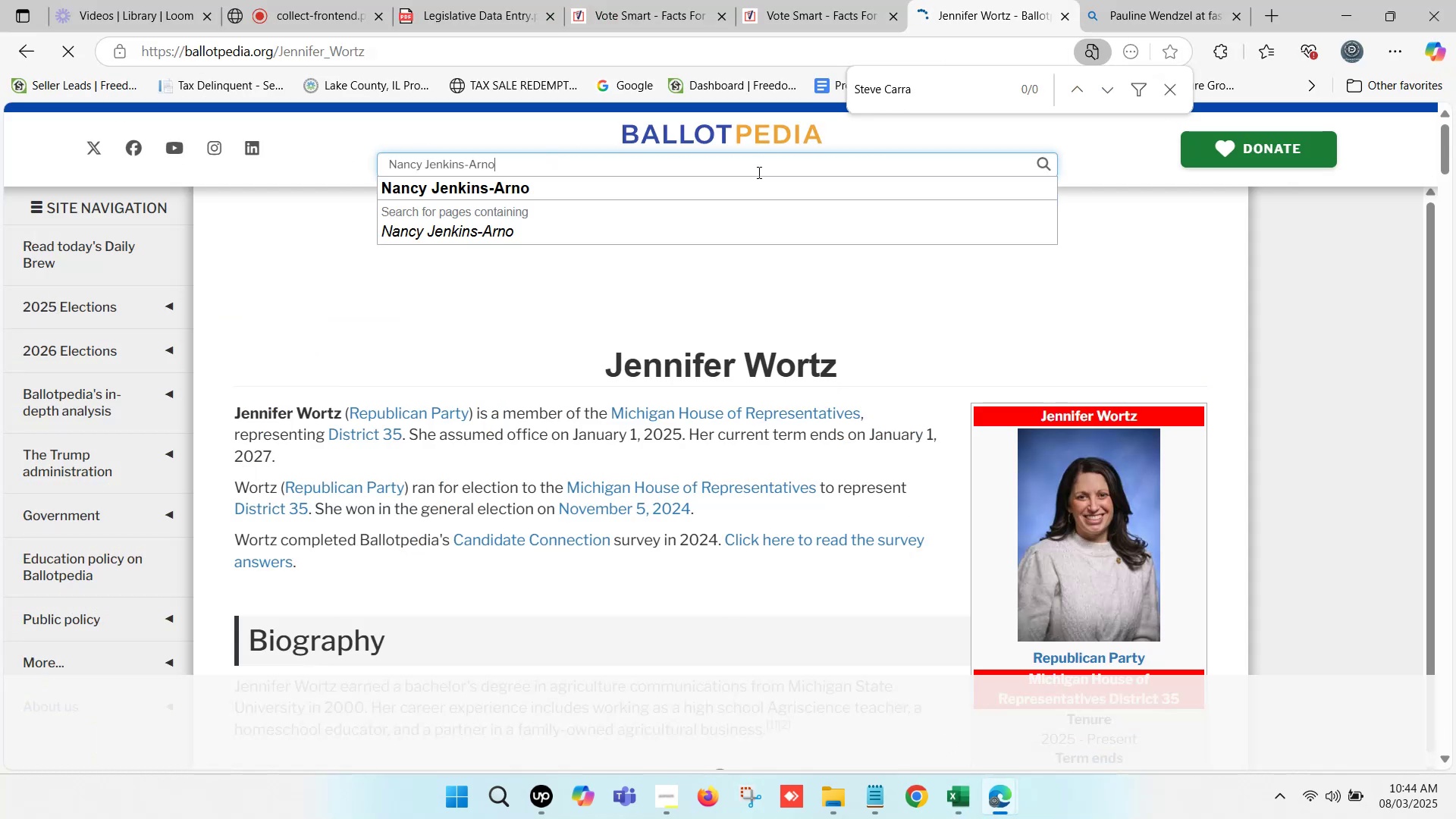 
left_click([697, 197])
 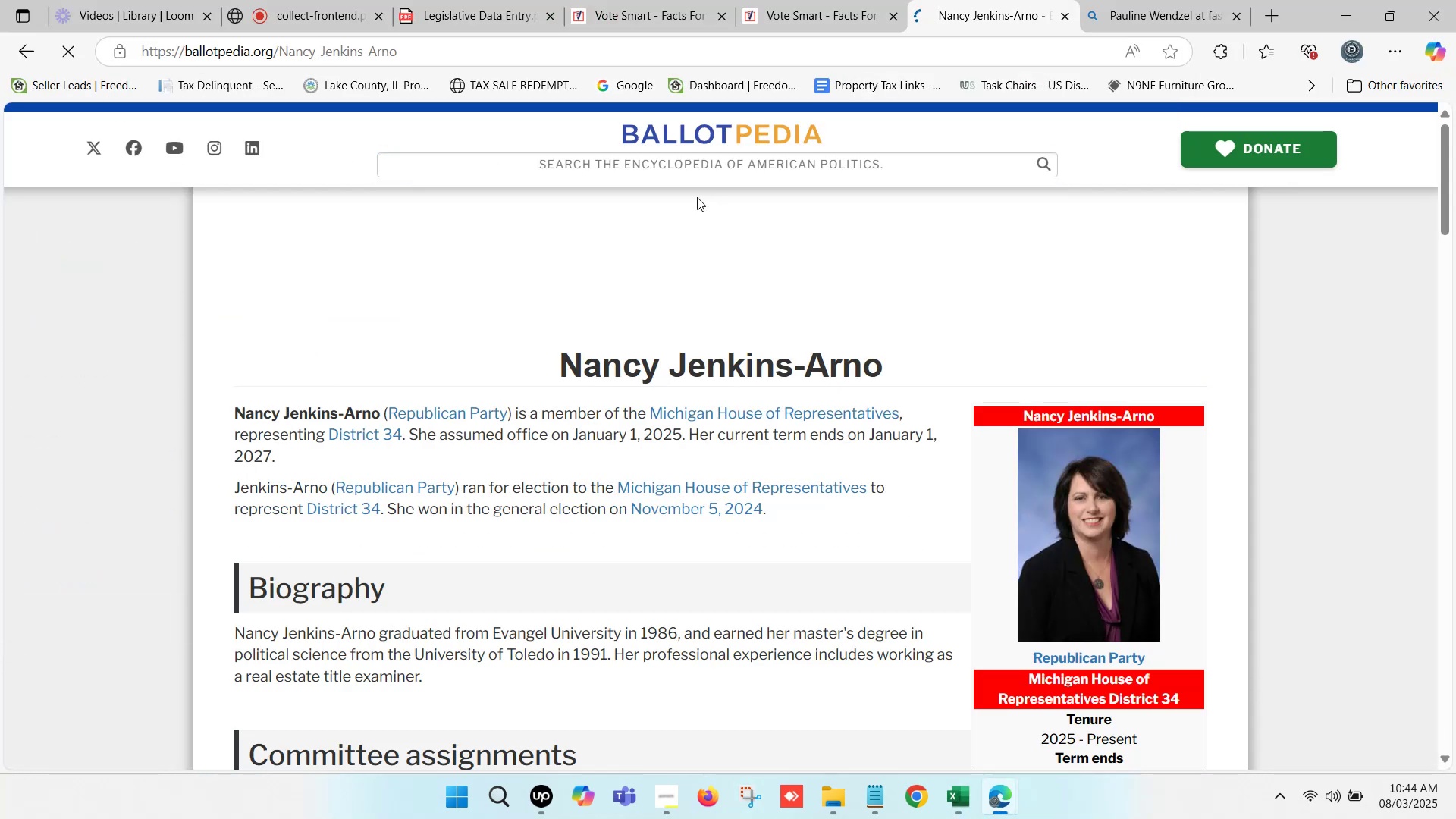 
wait(6.28)
 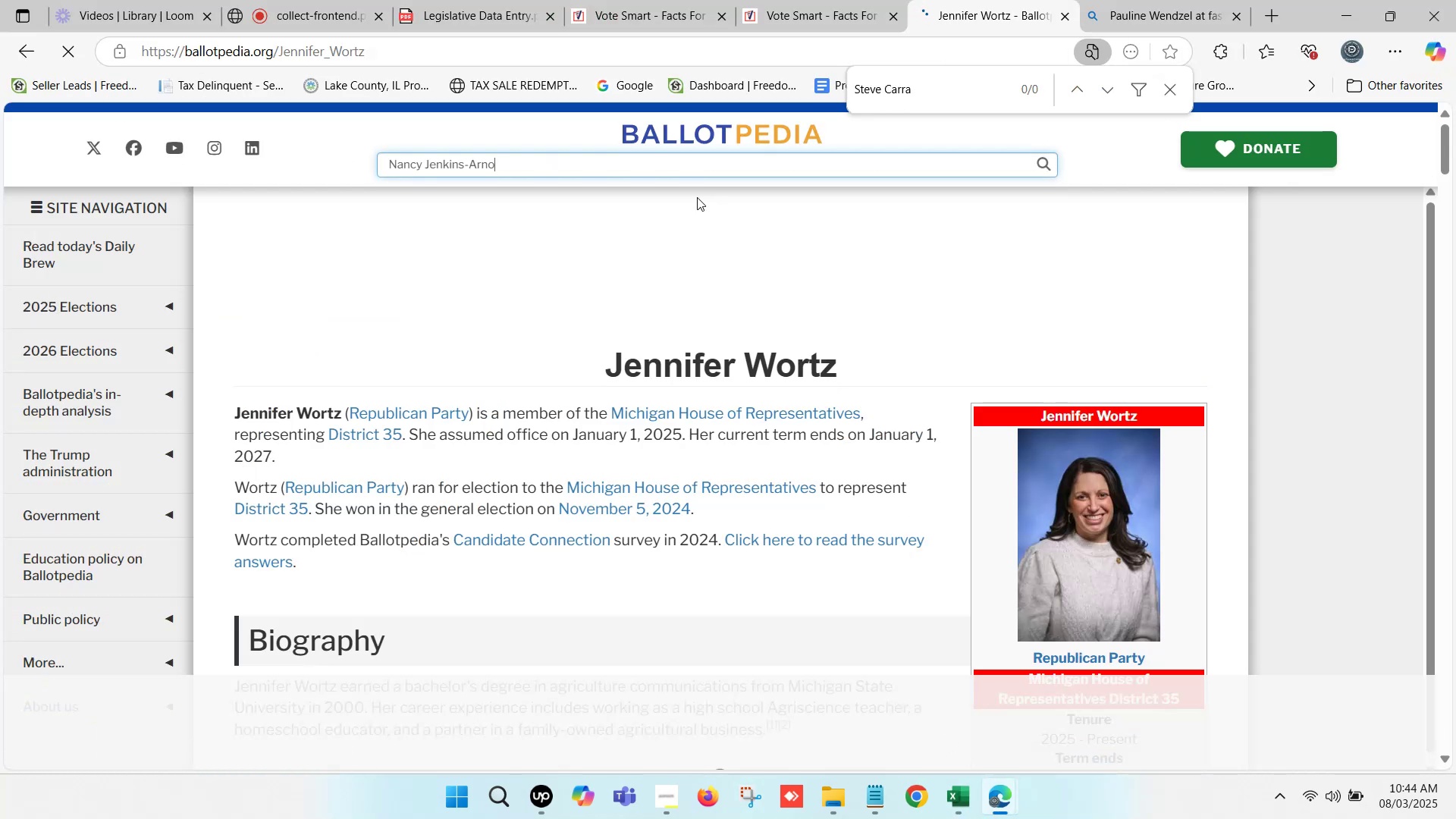 
left_click([958, 818])
 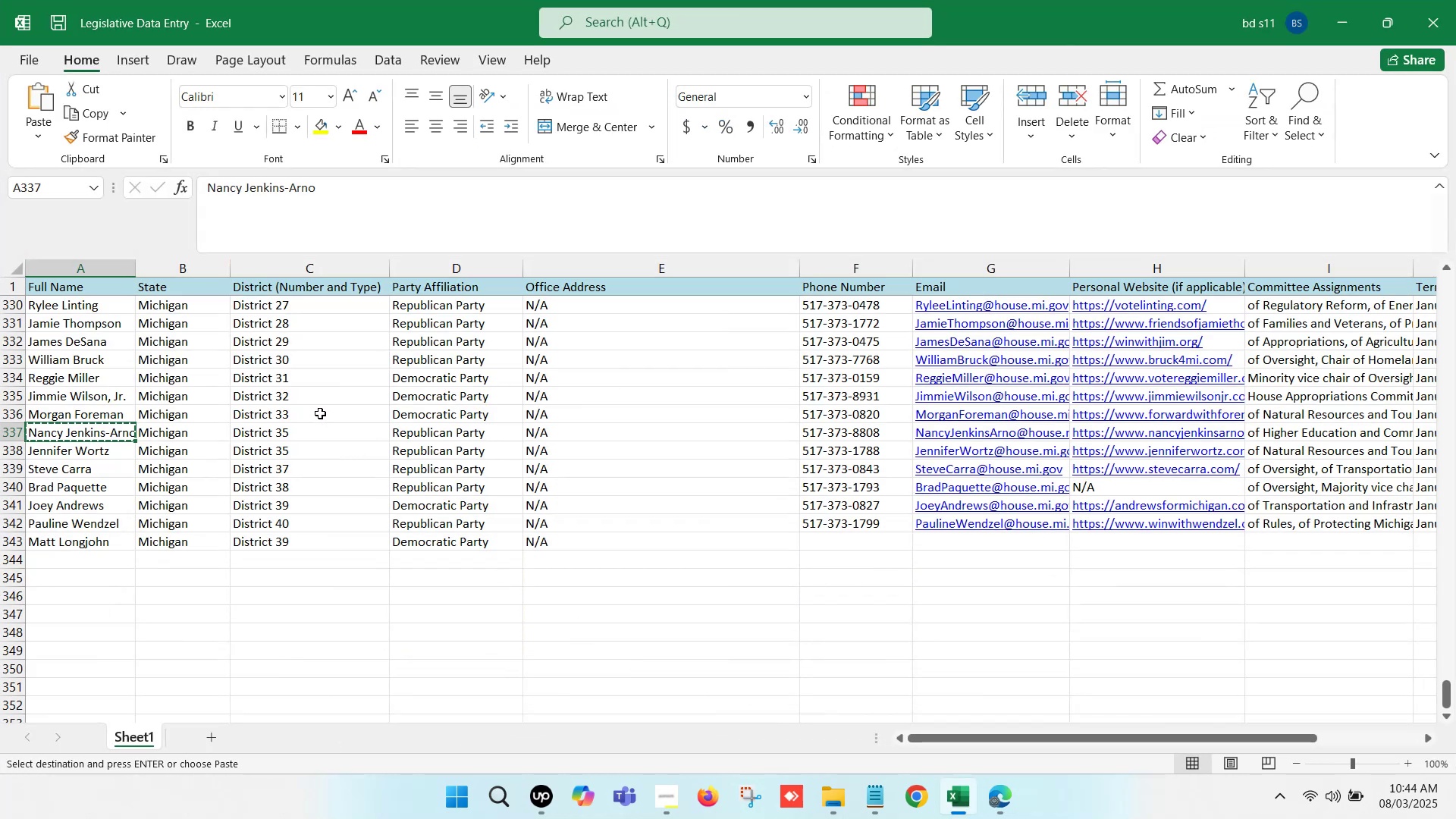 
wait(6.87)
 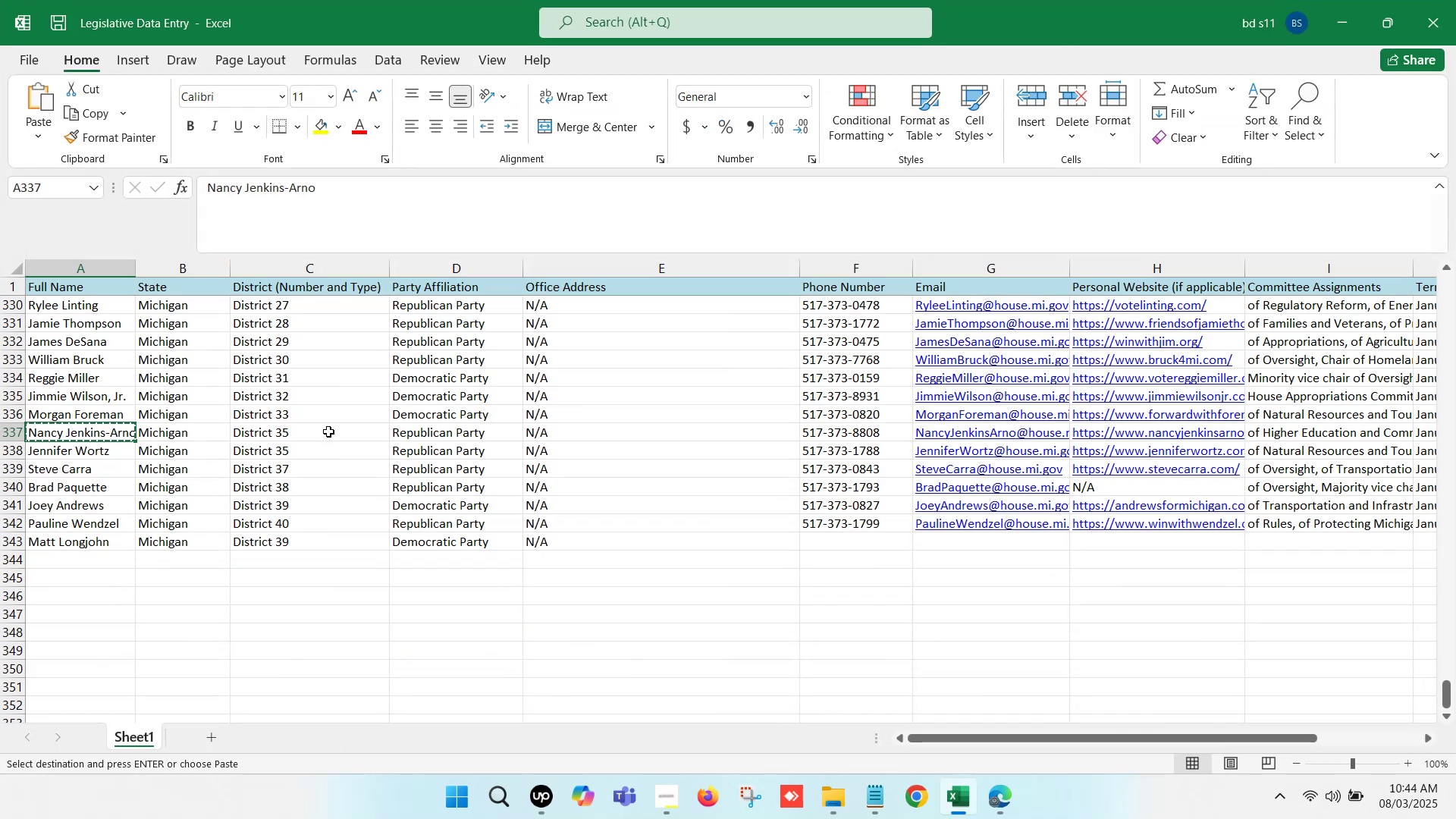 
left_click([321, 434])
 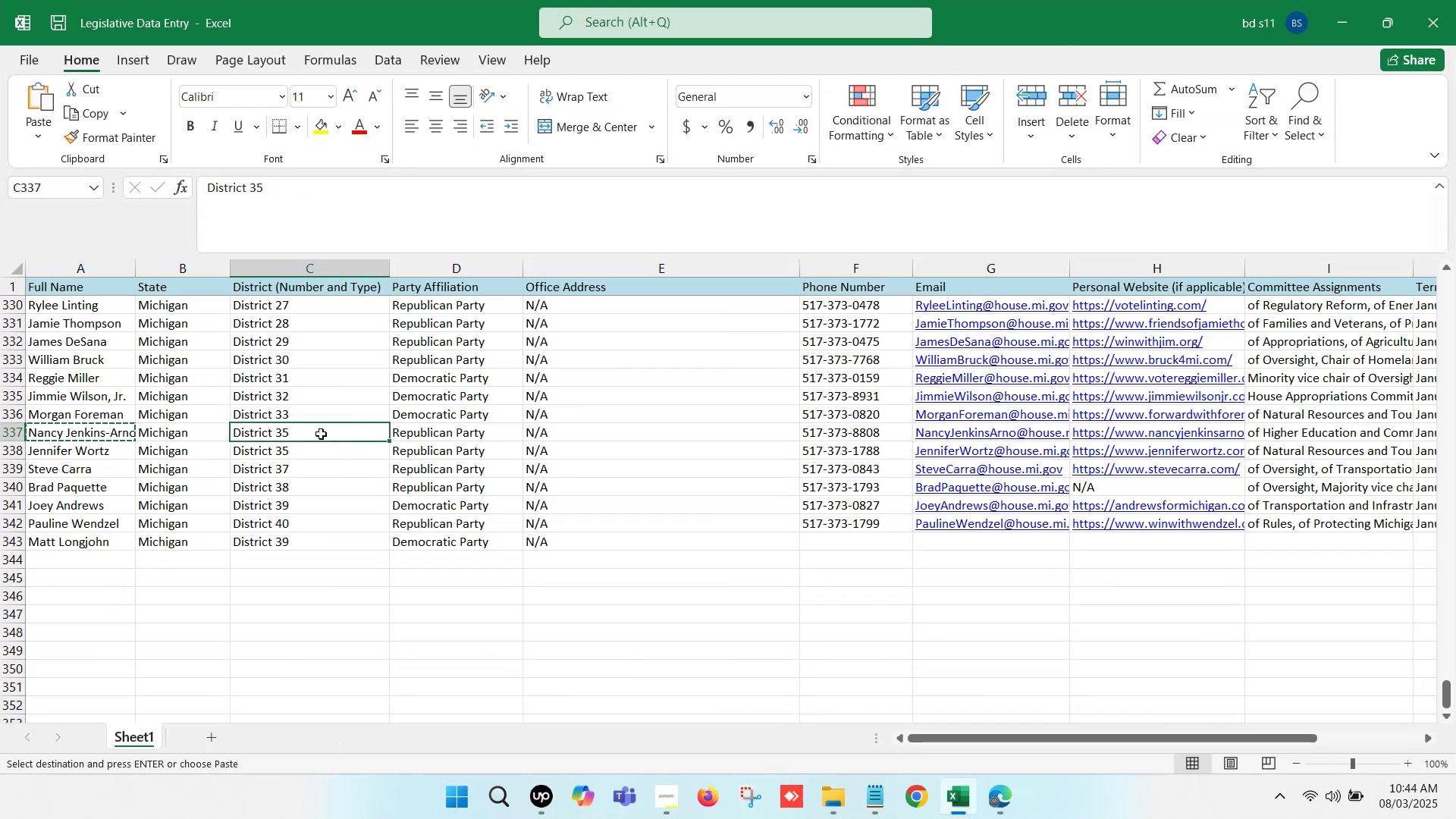 
double_click([321, 434])
 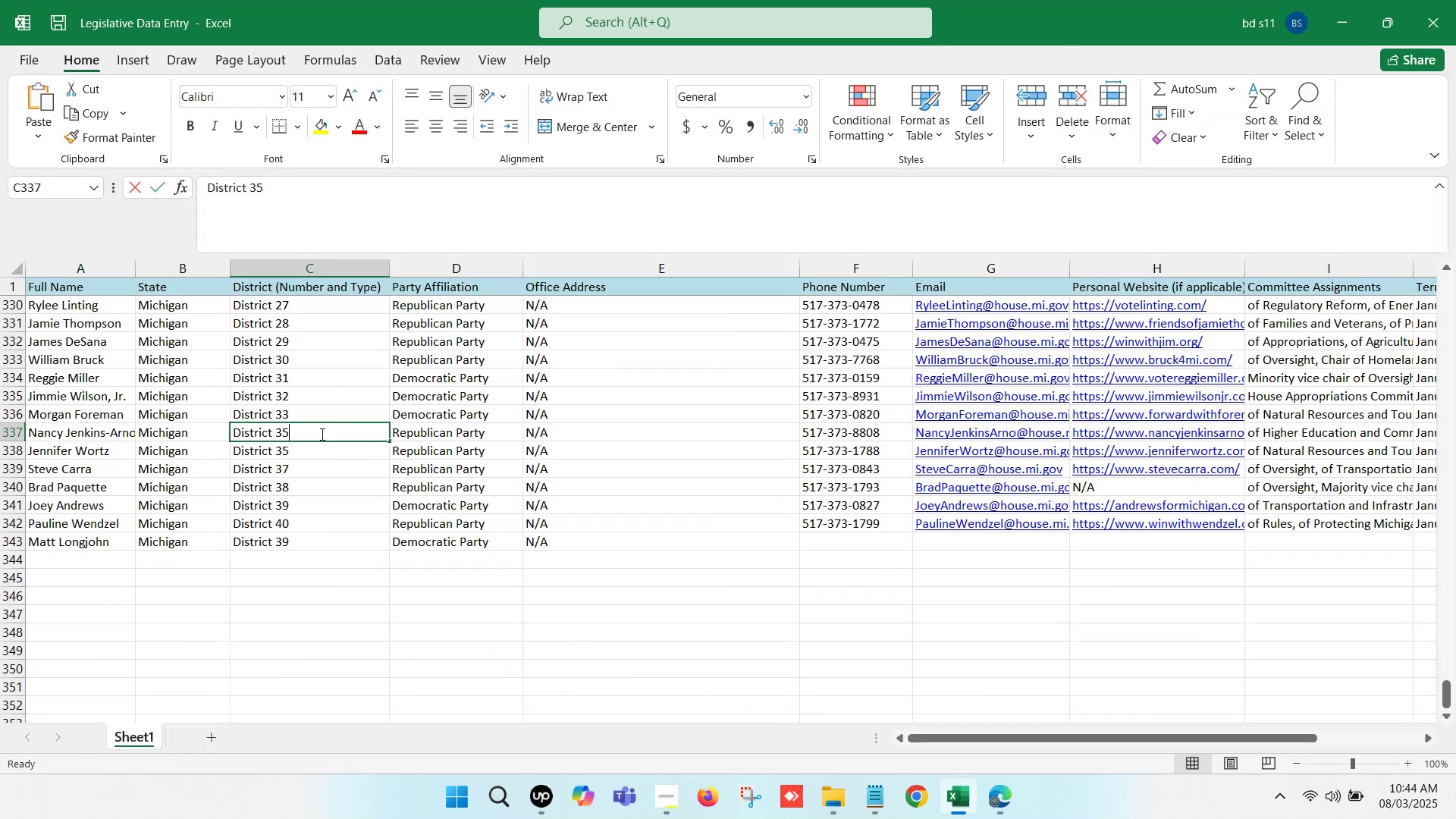 
triple_click([321, 434])
 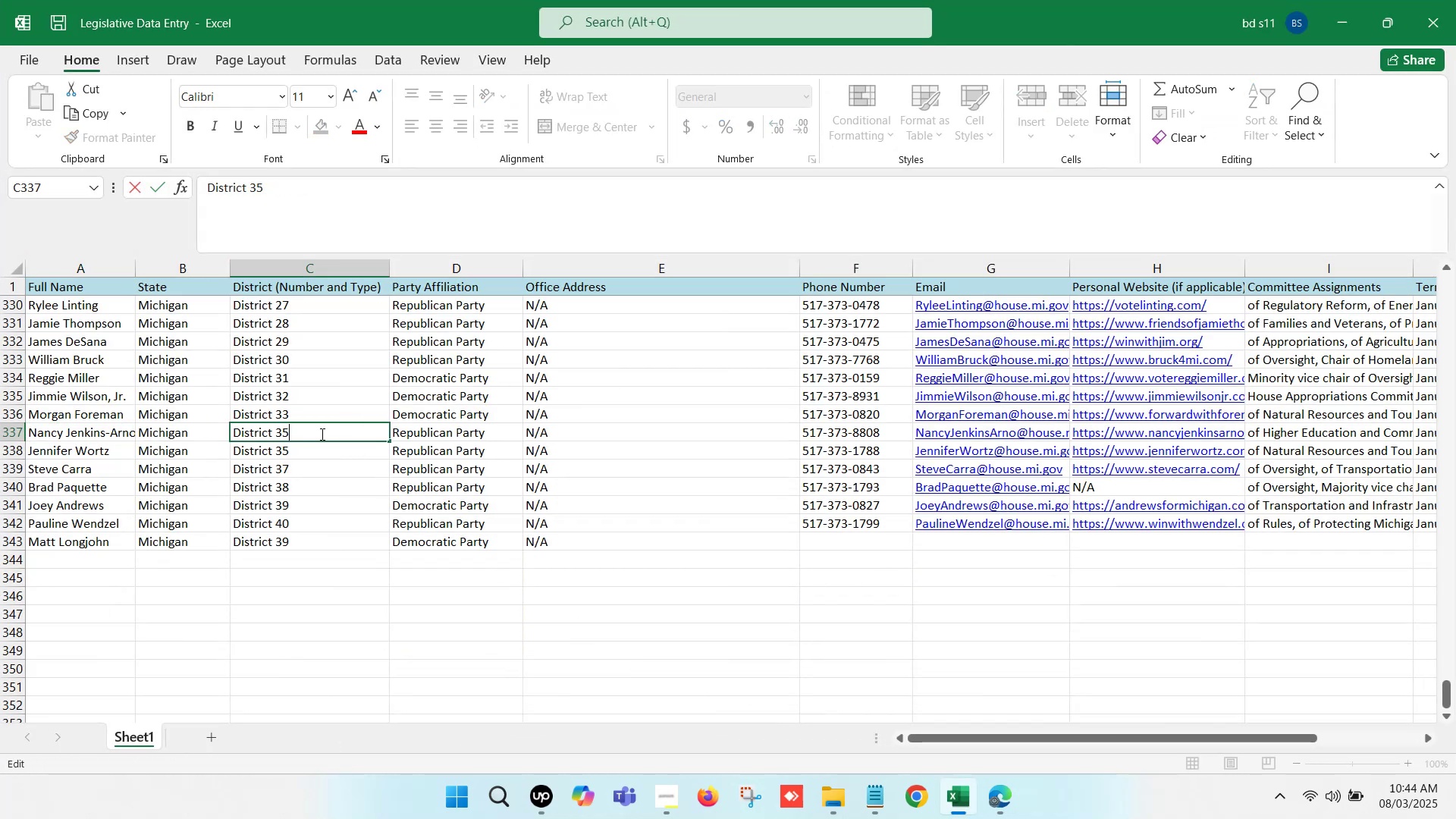 
key(Backspace)
 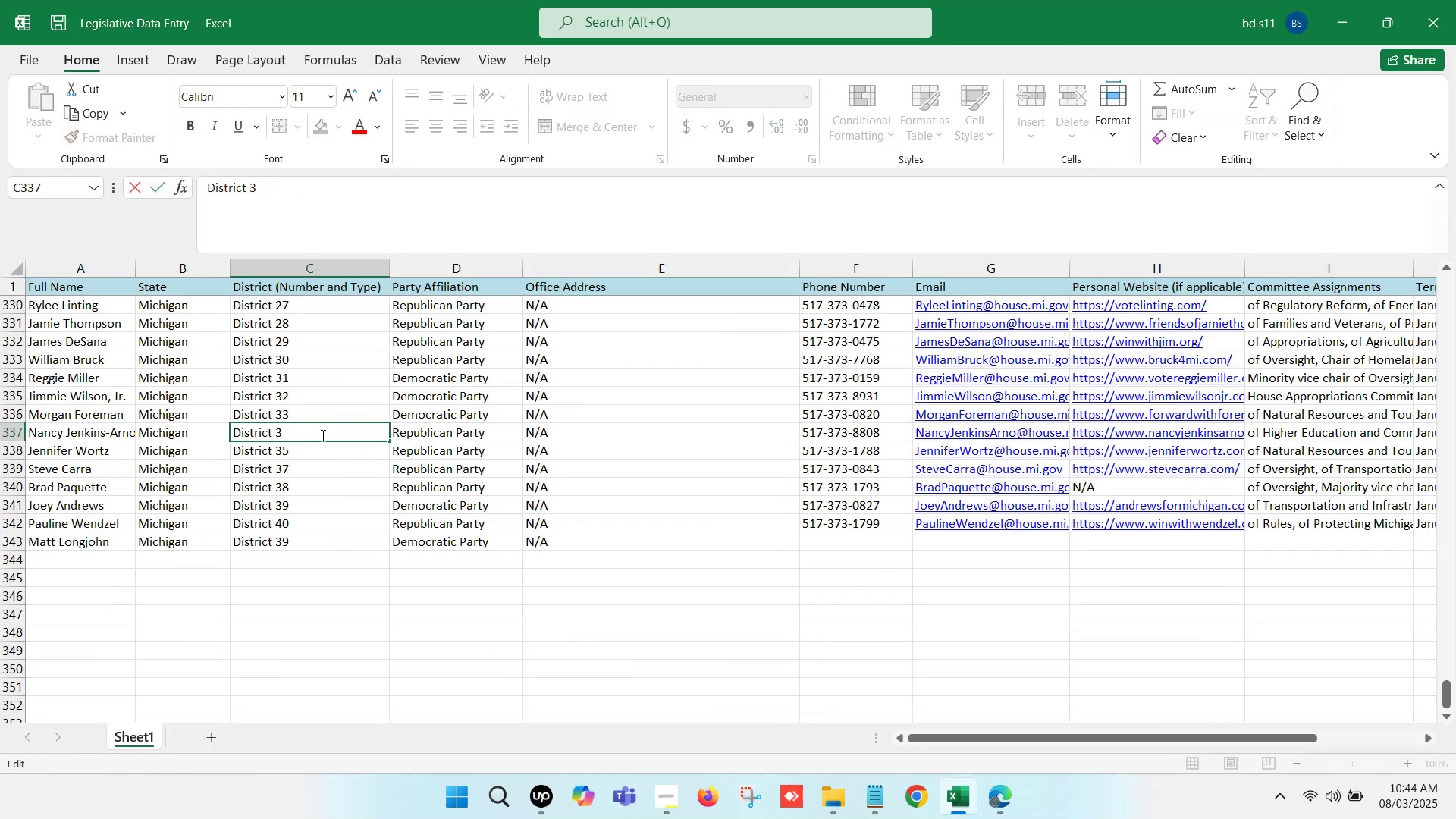 
key(4)
 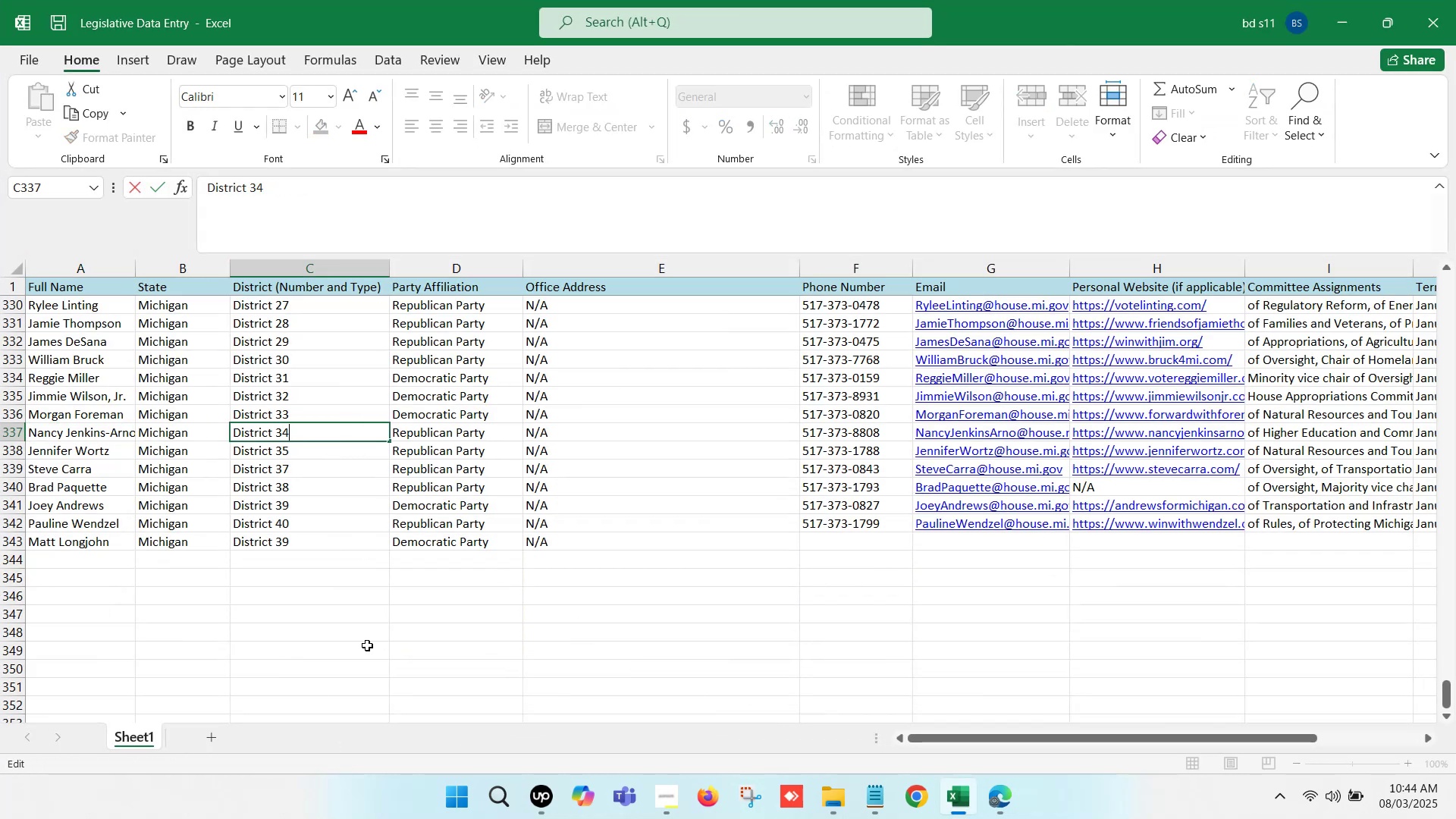 
left_click([367, 671])
 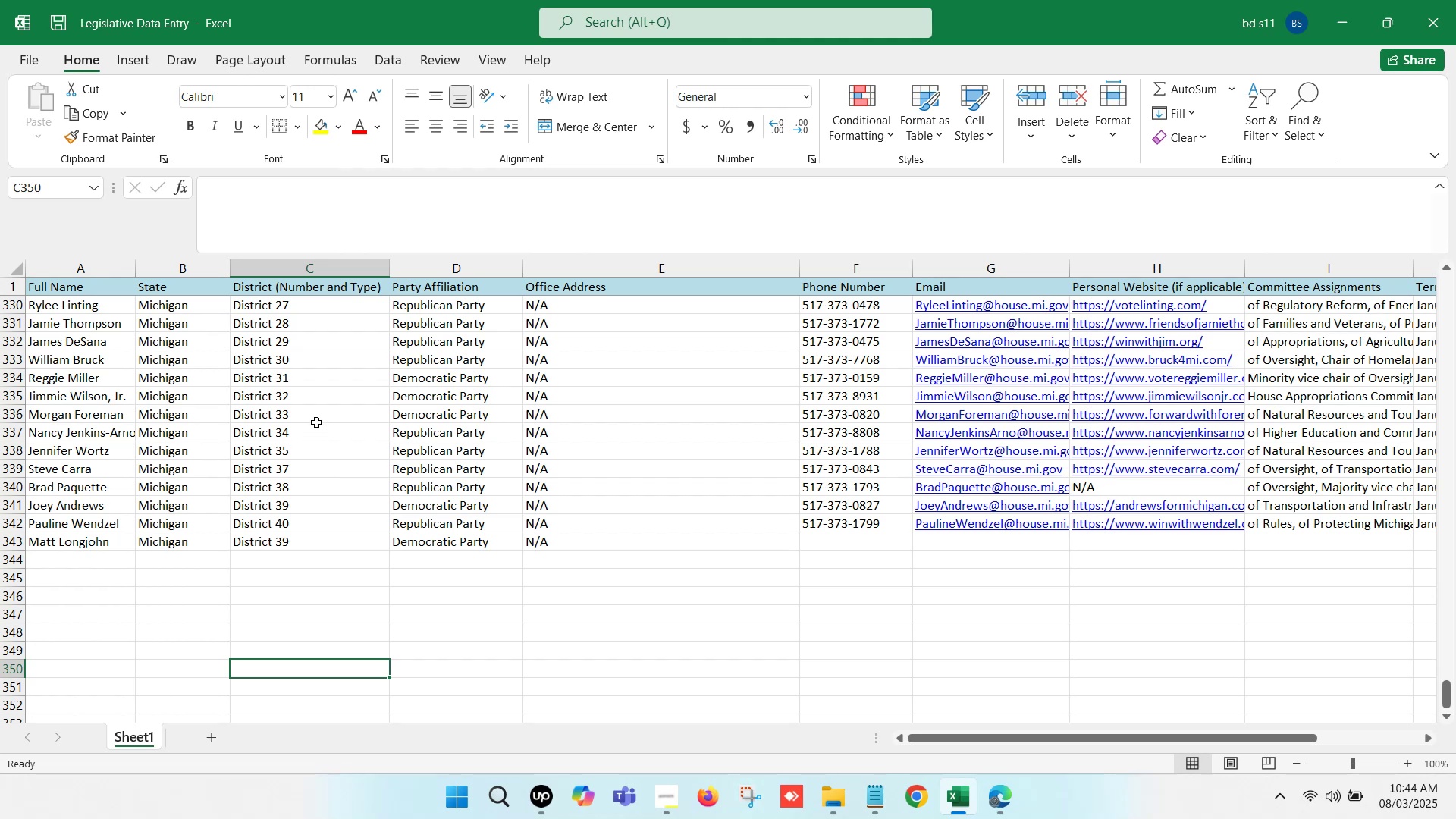 
left_click([313, 438])
 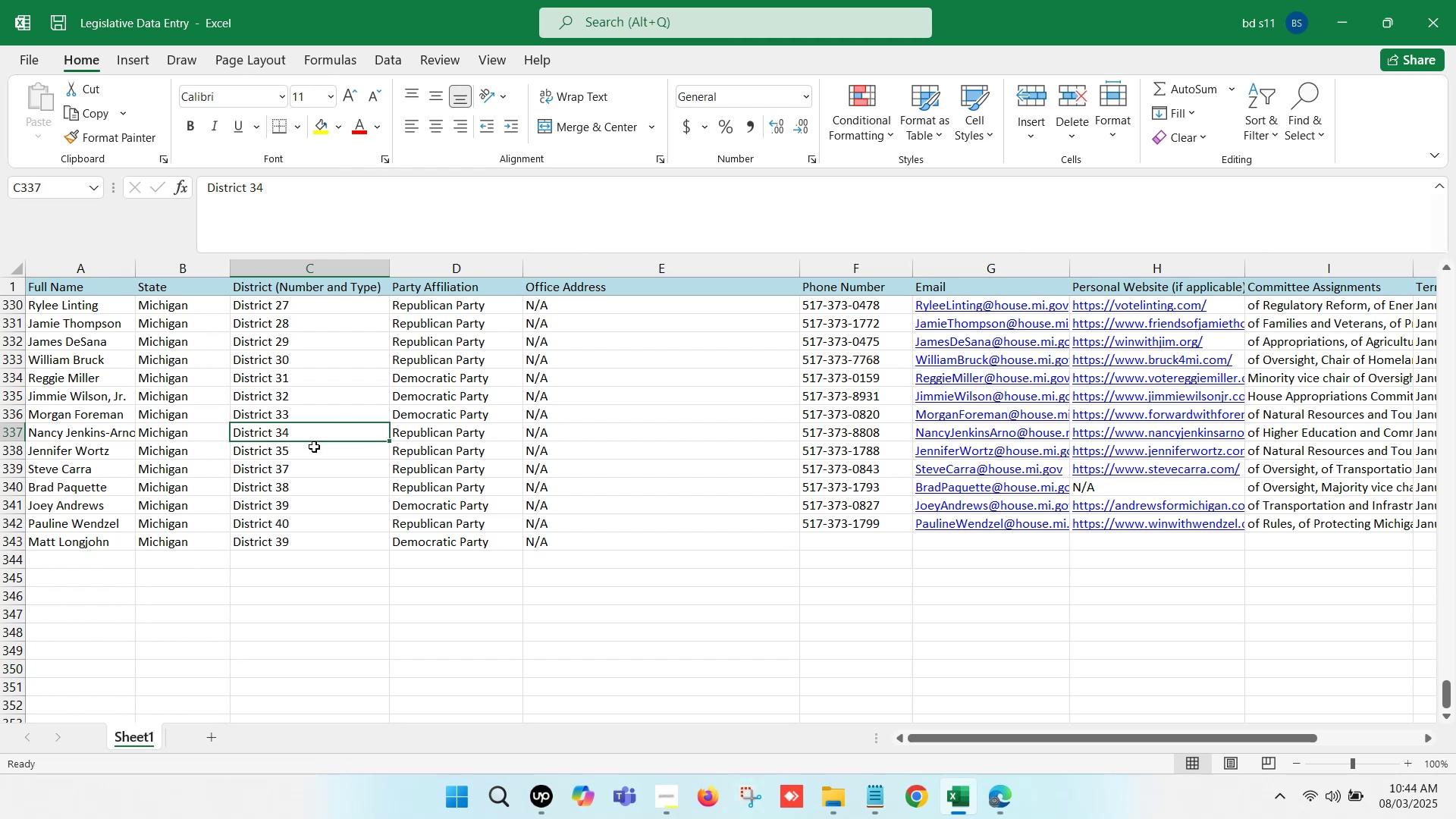 
left_click([314, 447])
 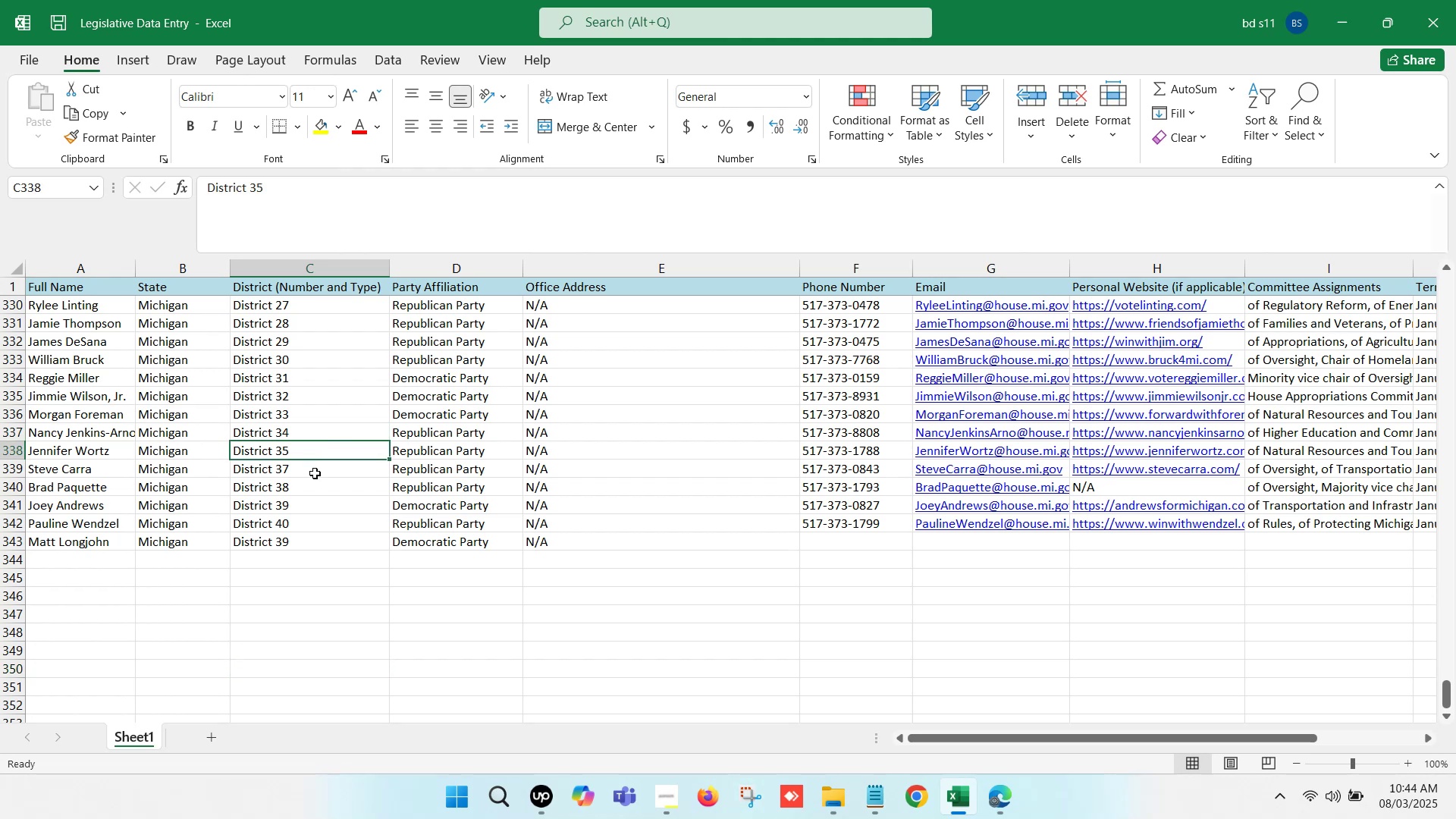 
double_click([315, 473])
 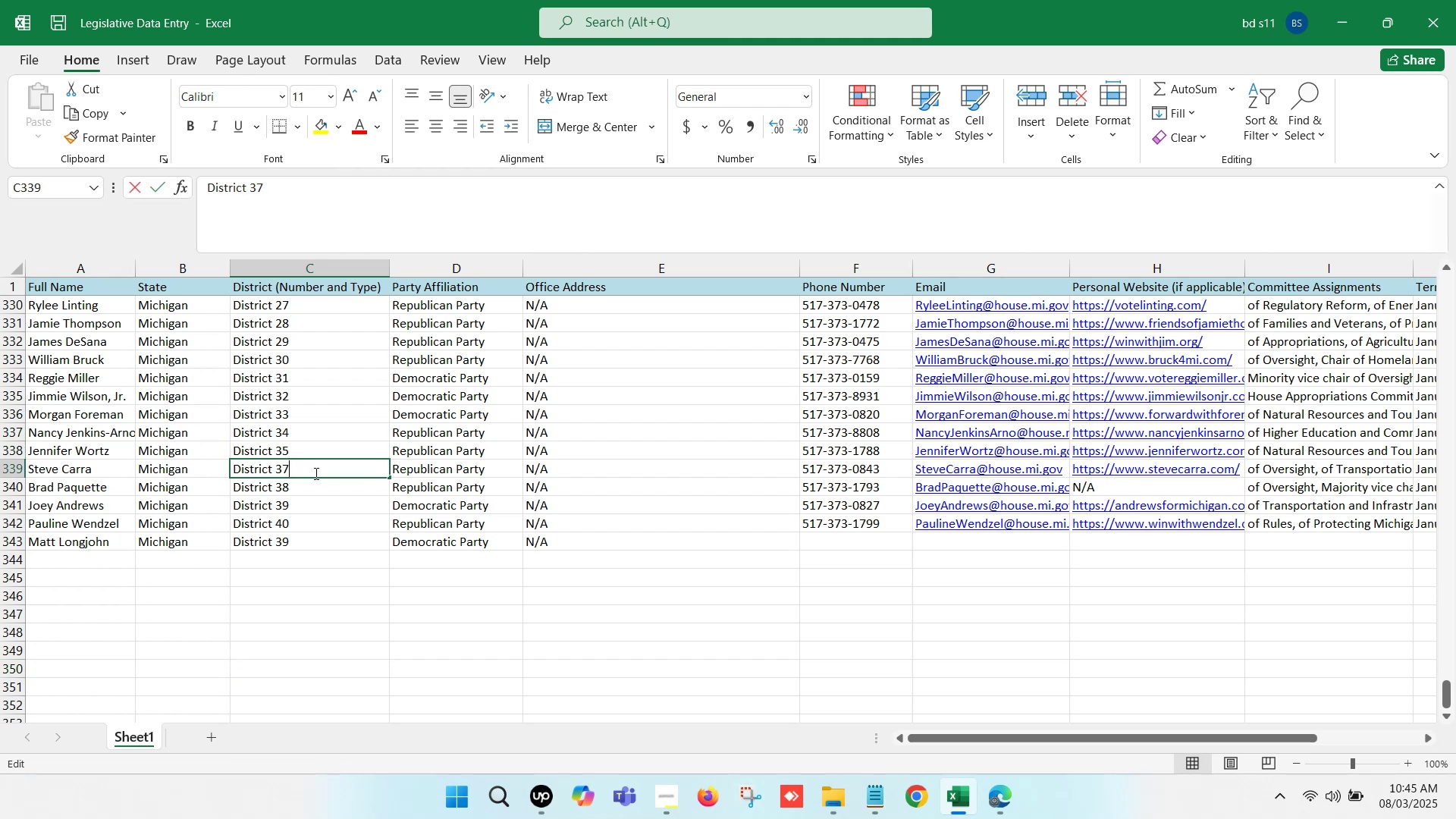 
key(Backspace)
 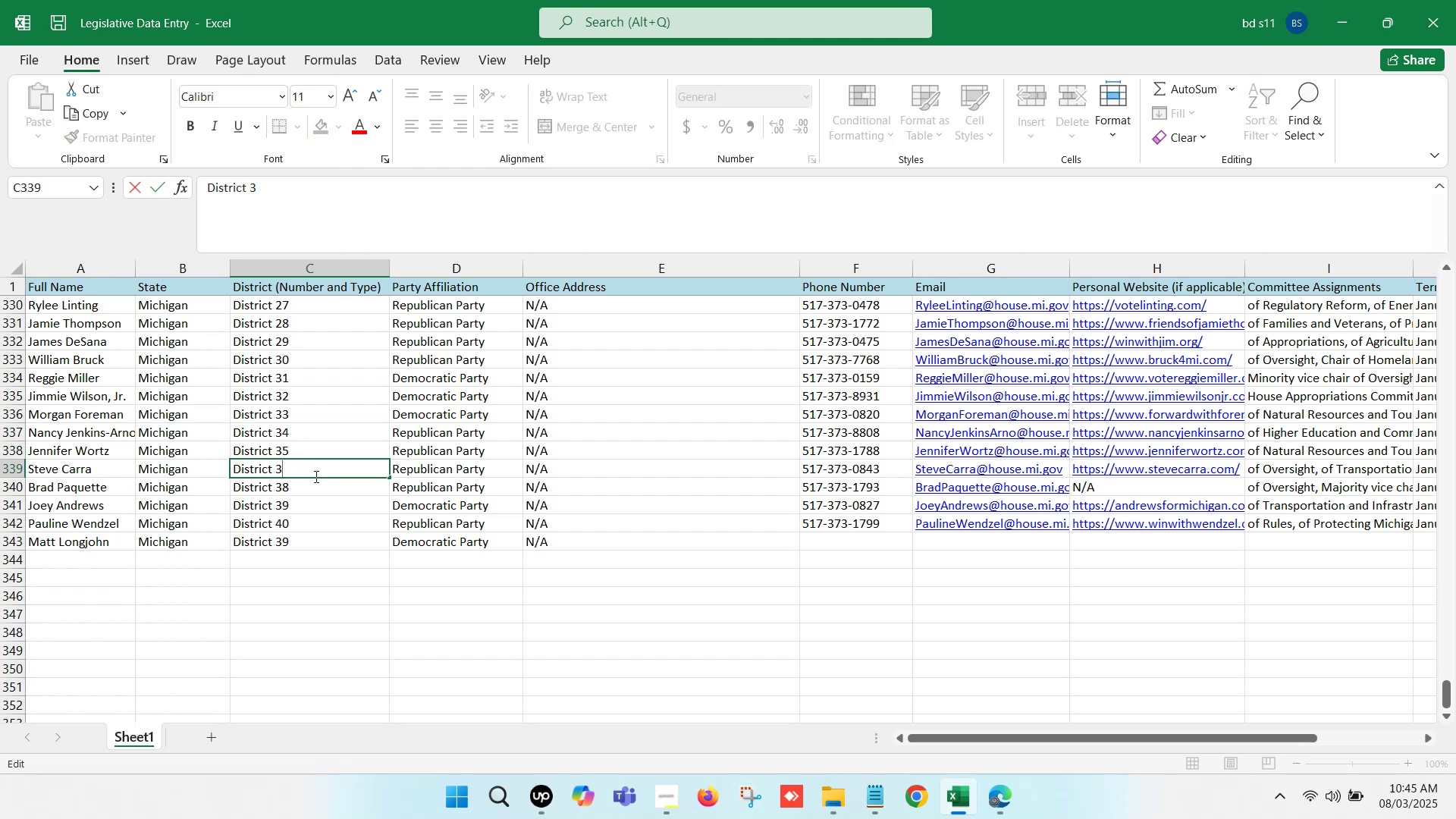 
key(6)
 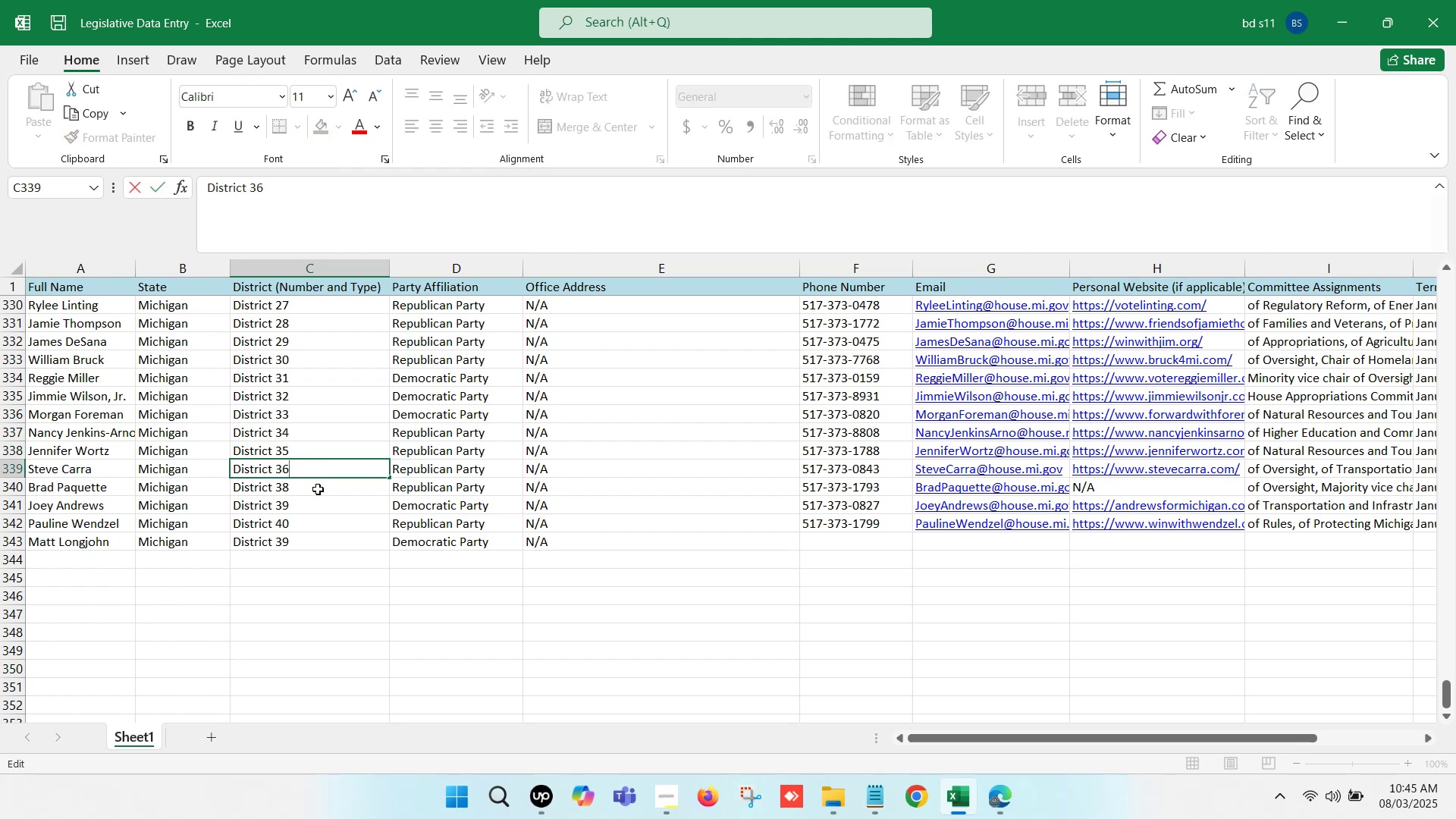 
double_click([318, 490])
 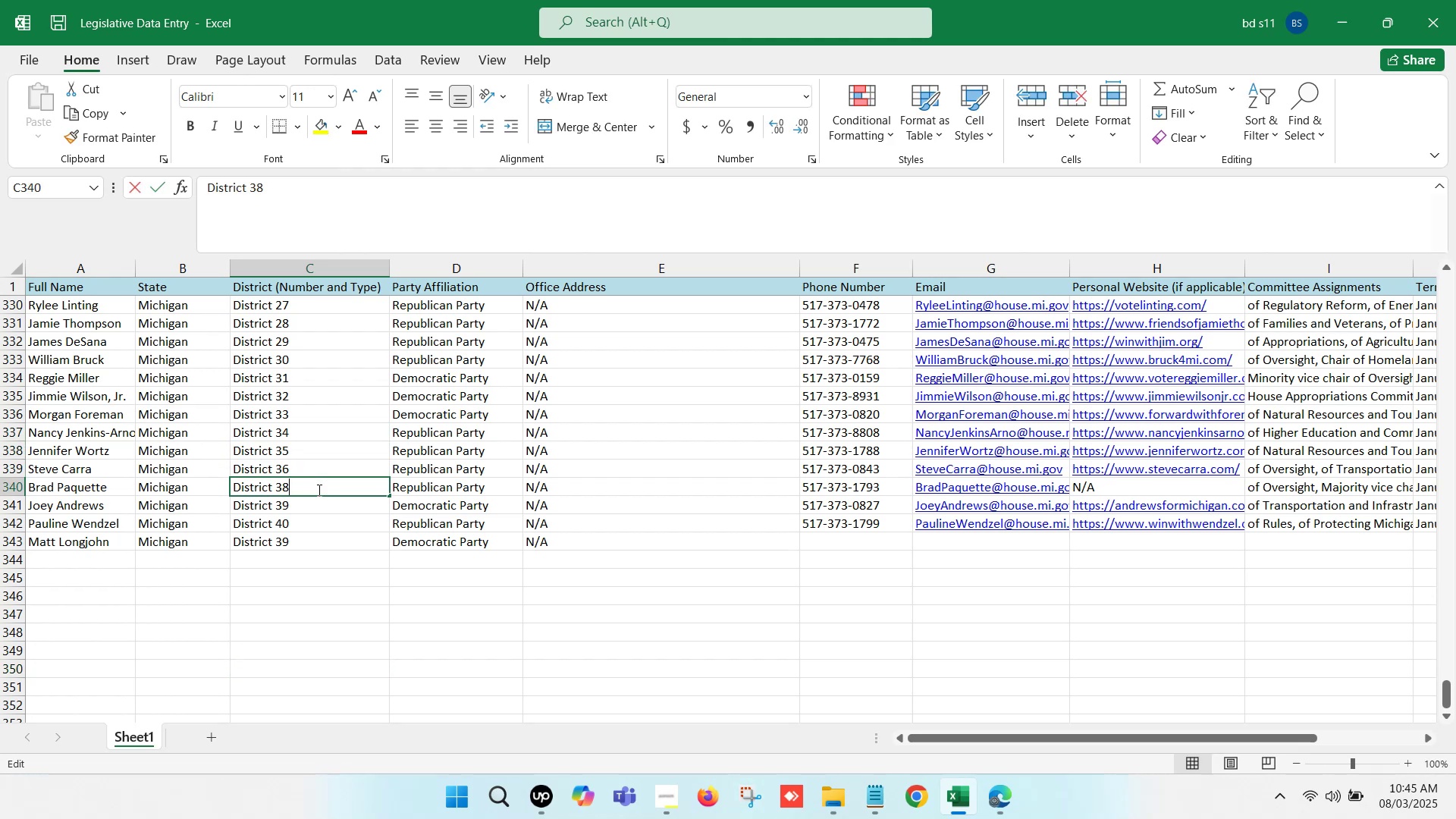 
key(Backspace)
 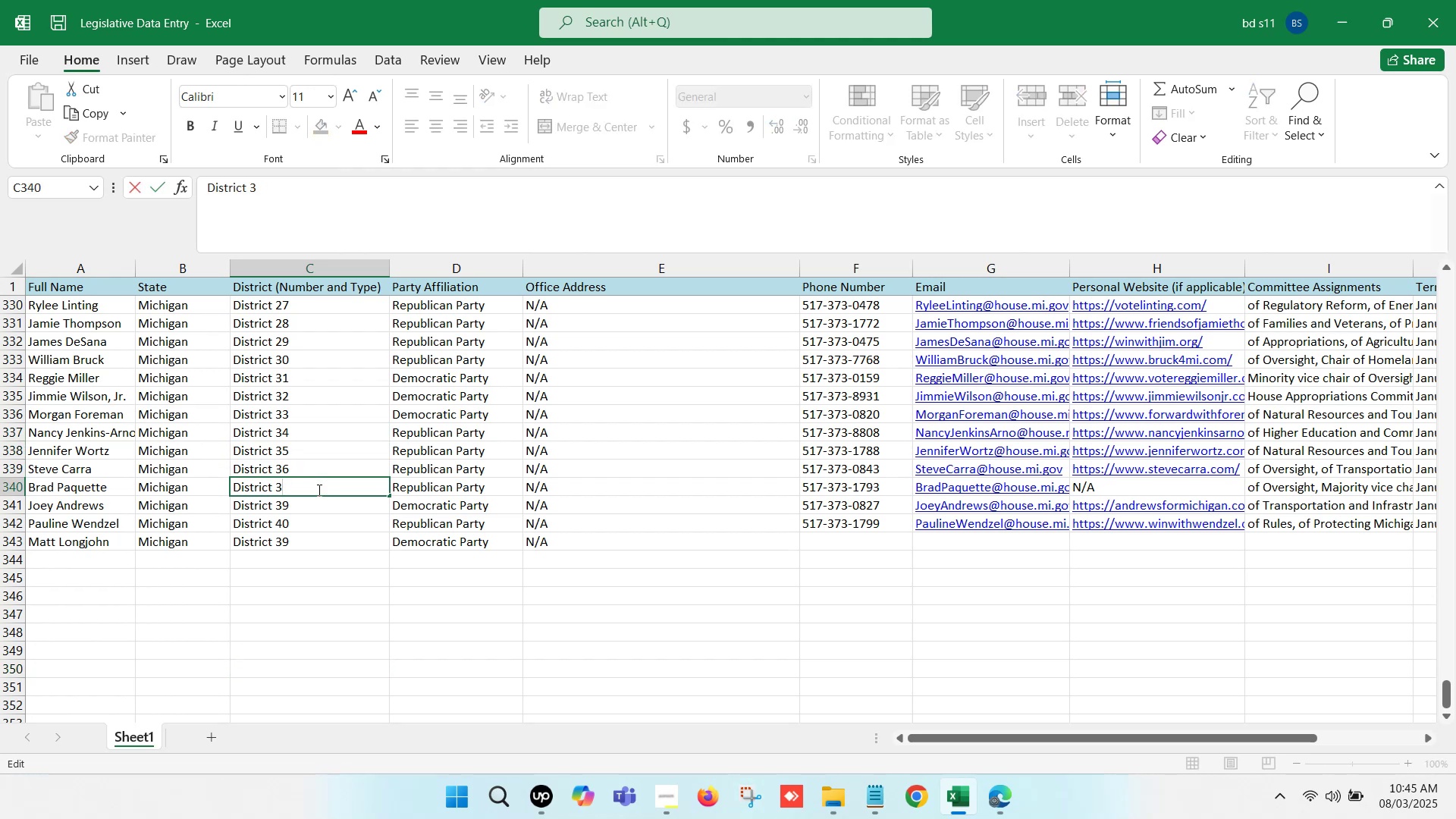 
key(7)
 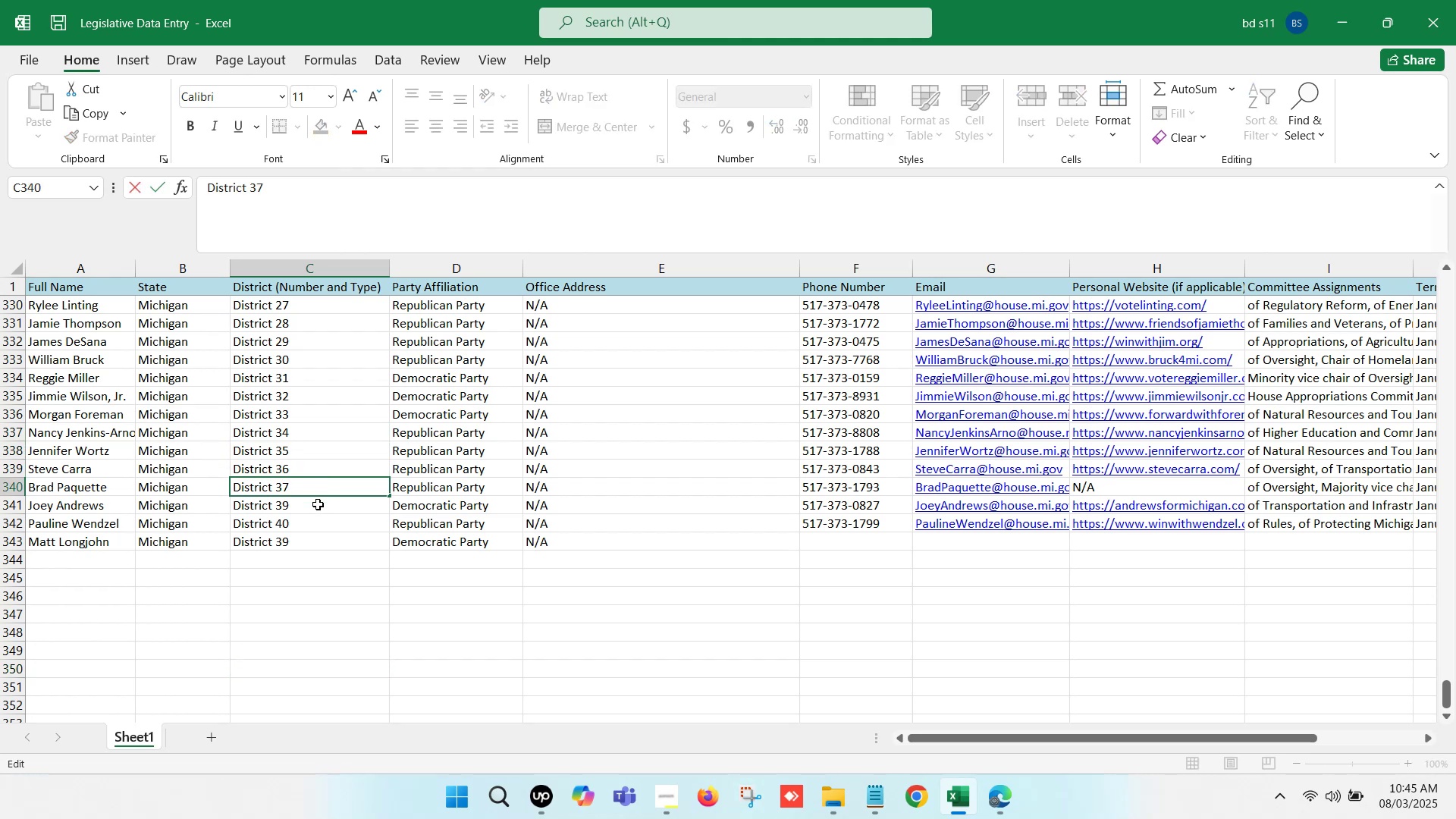 
double_click([318, 504])
 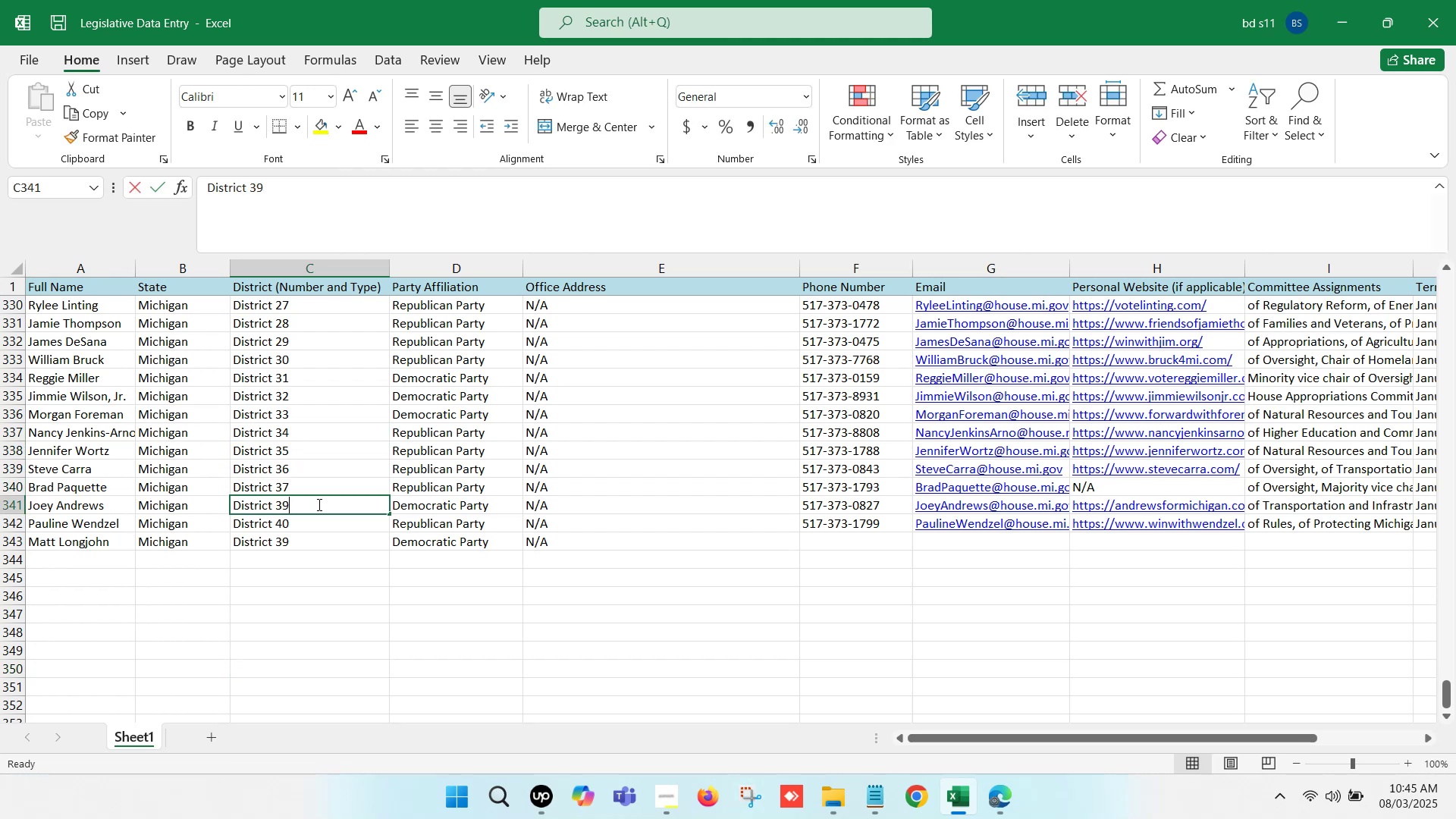 
key(Backspace)
key(Backspace)
type(38)
 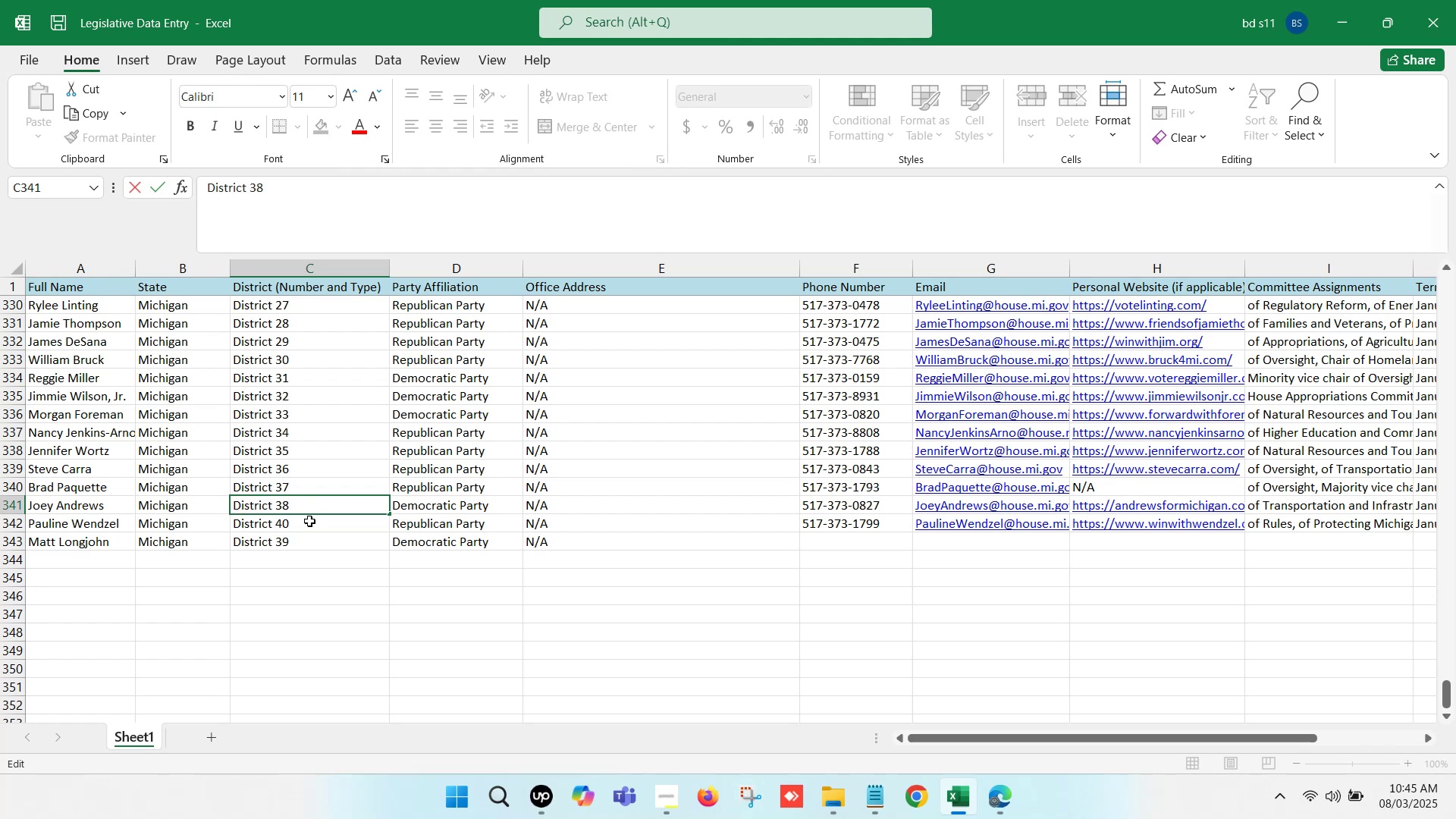 
double_click([309, 521])
 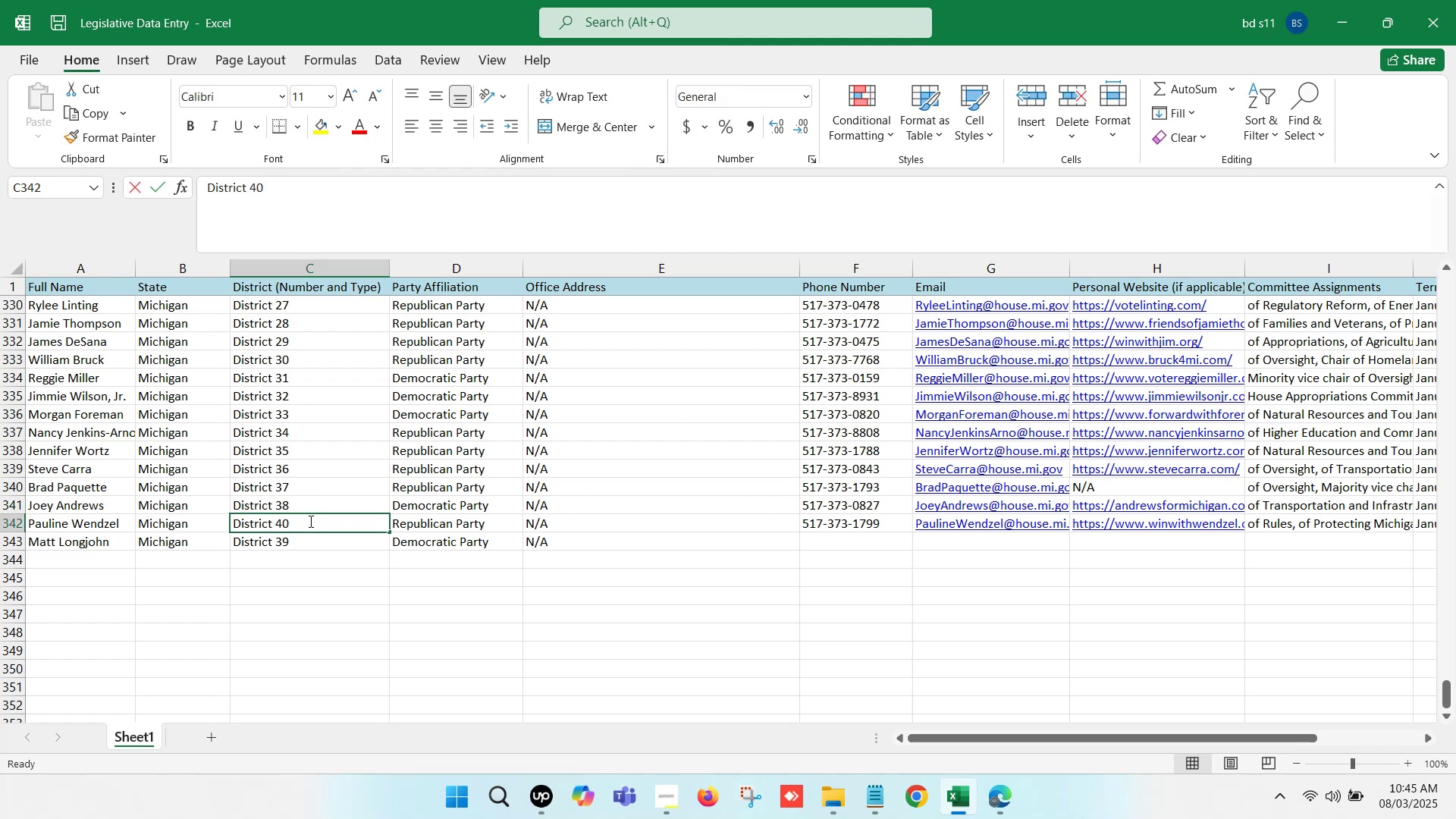 
key(Backspace)
key(Backspace)
type(39)
 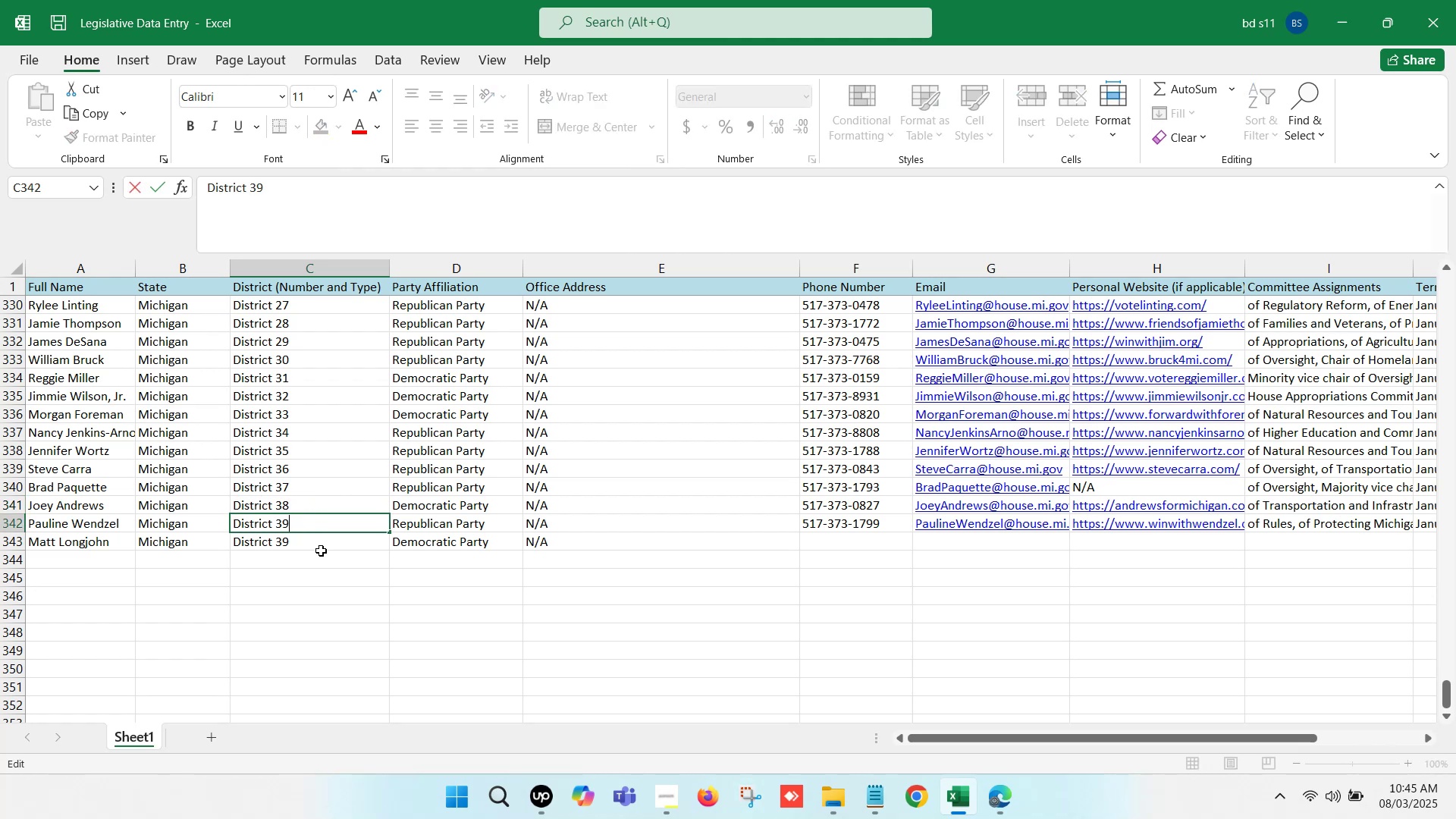 
left_click([324, 560])
 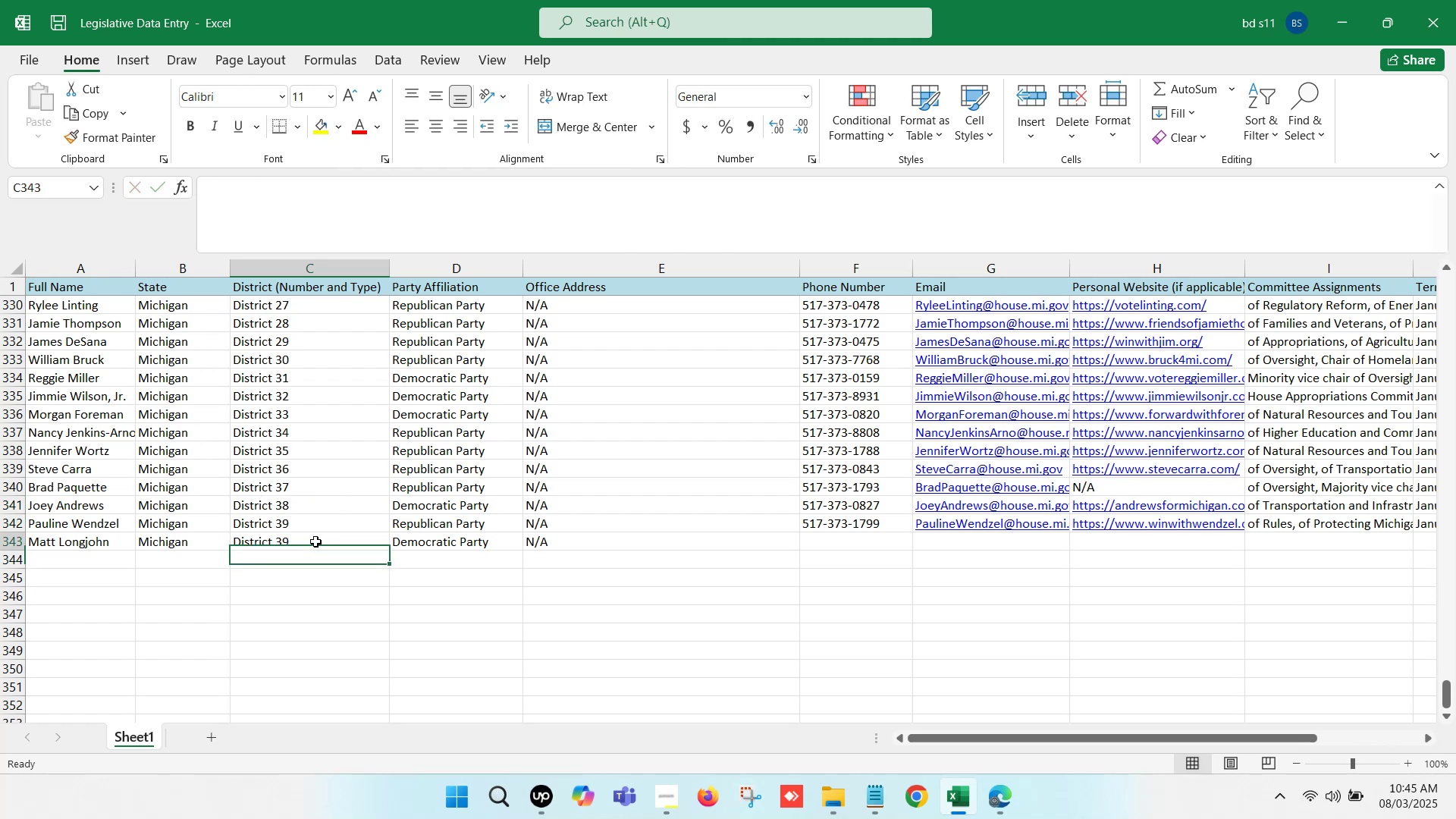 
double_click([315, 541])
 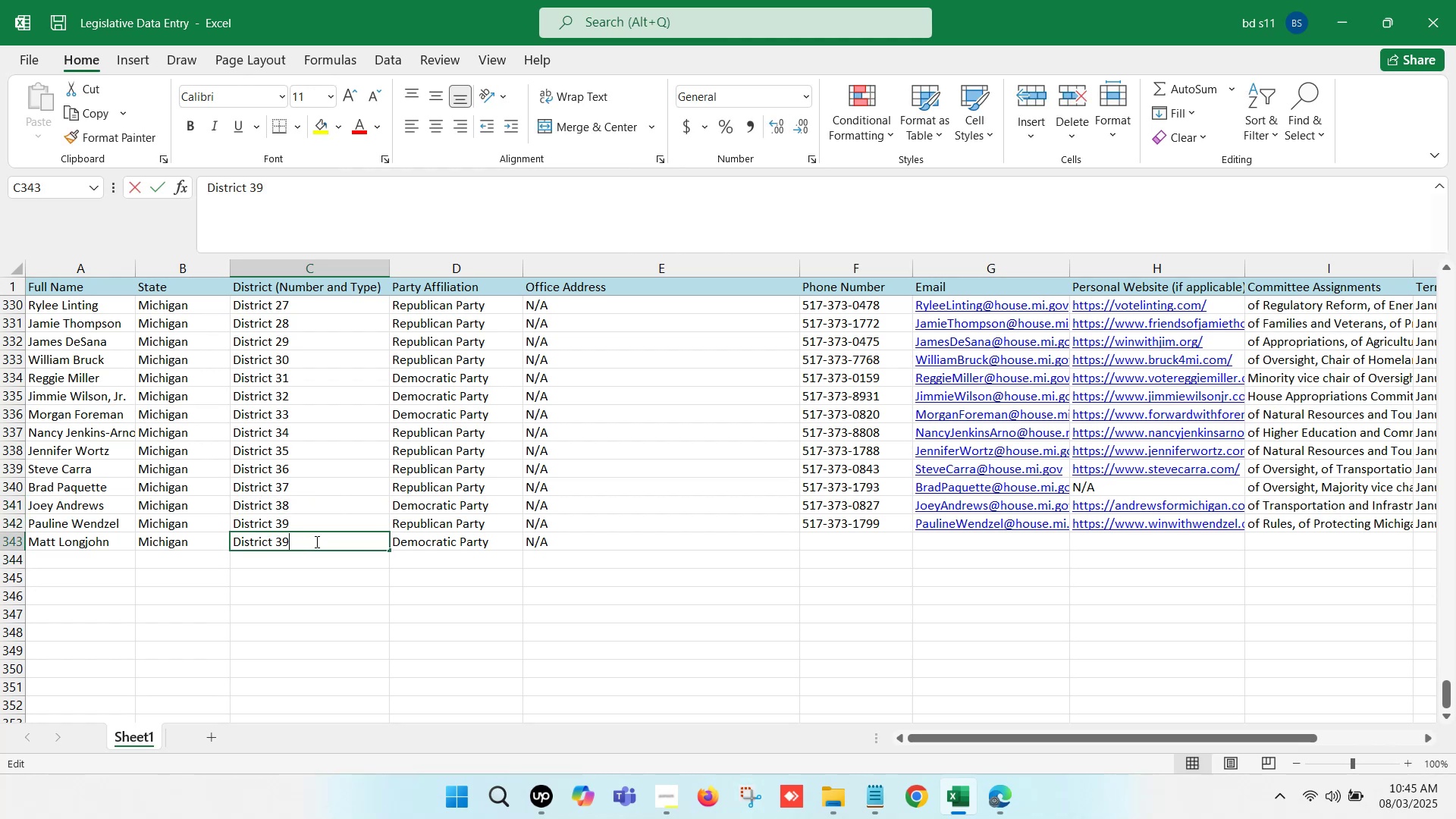 
key(Backspace)
key(Backspace)
type(3)
key(Backspace)
type(40)
 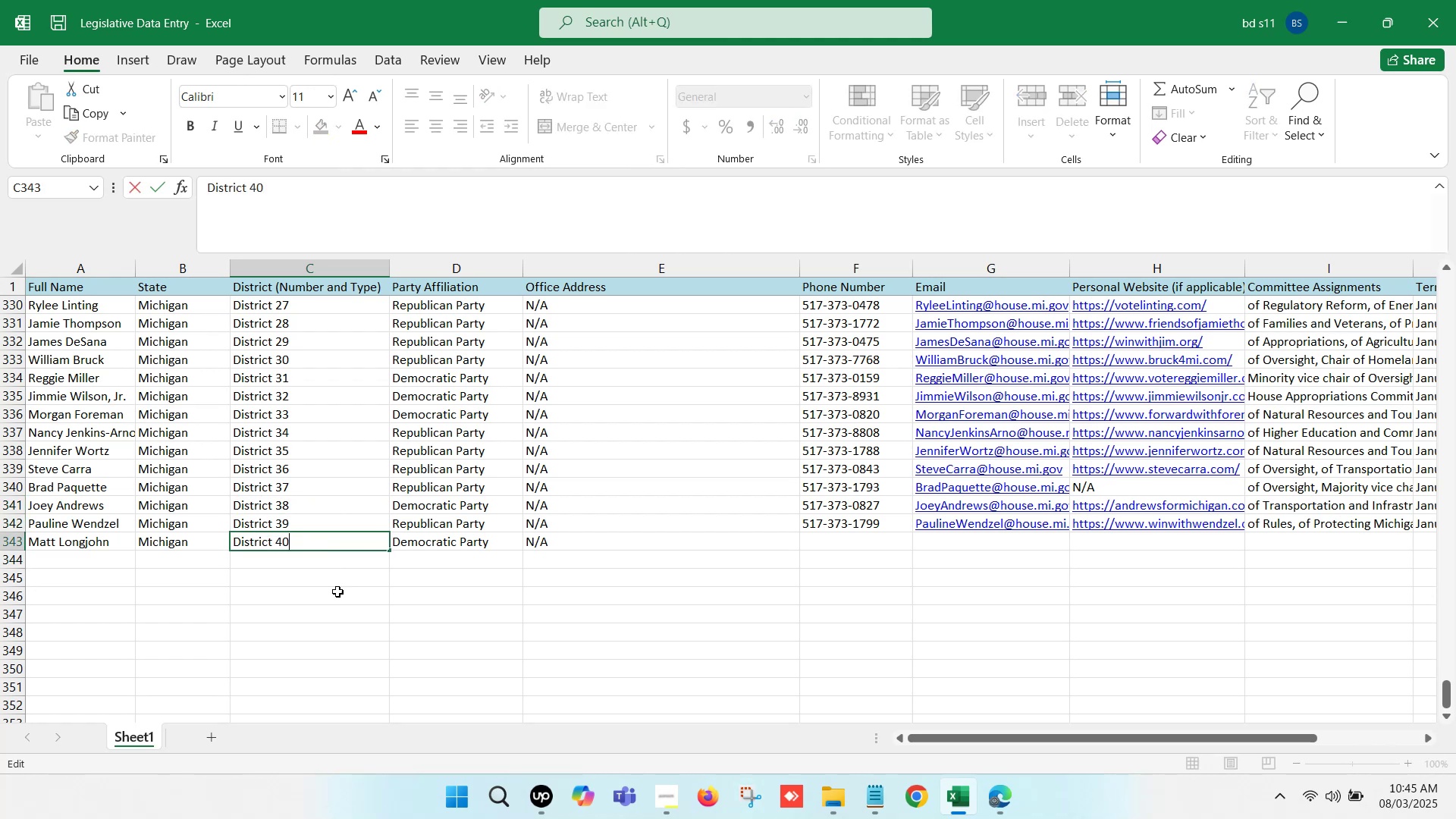 
left_click([338, 601])
 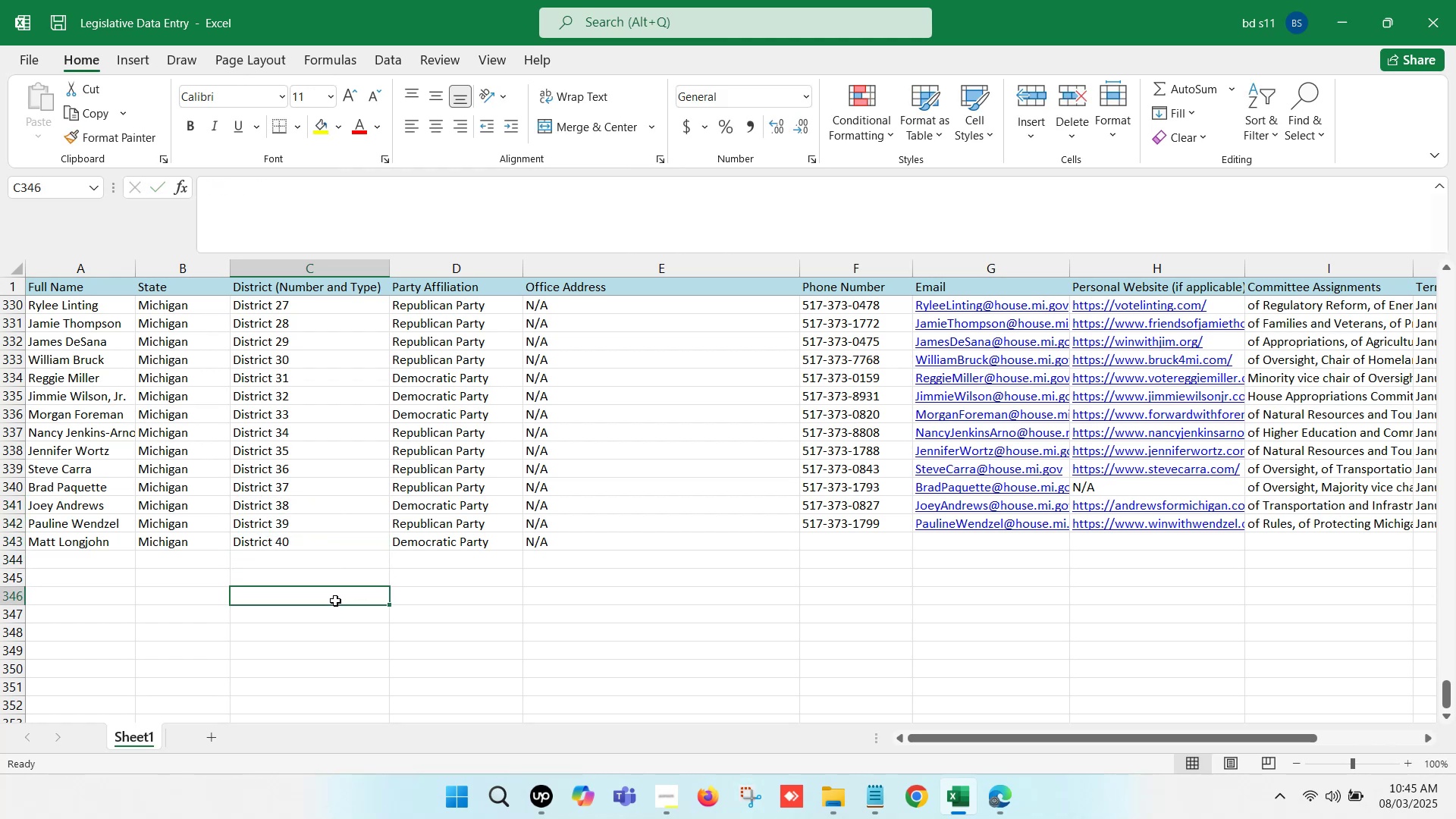 
key(Control+S)
 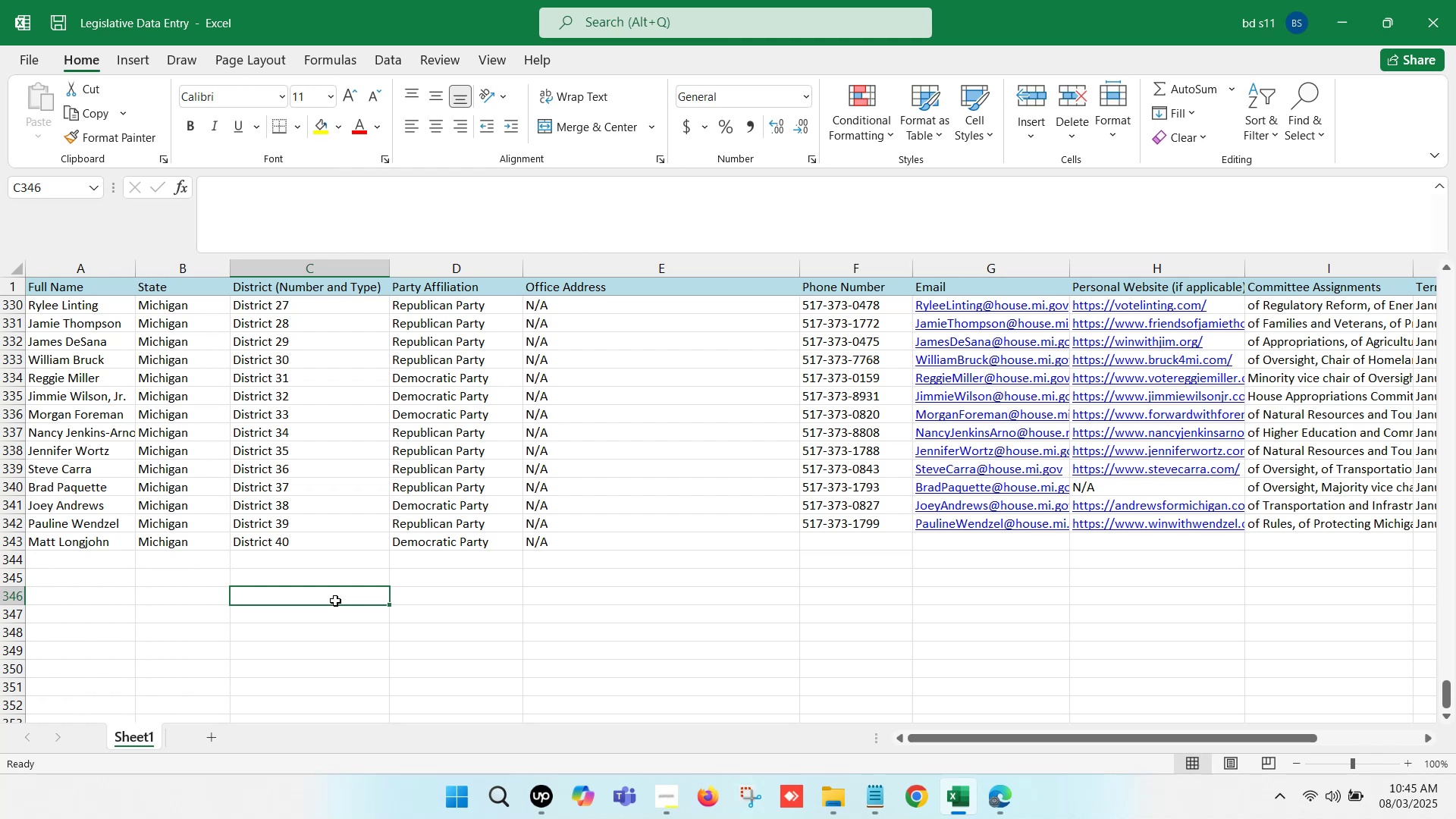 
wait(9.2)
 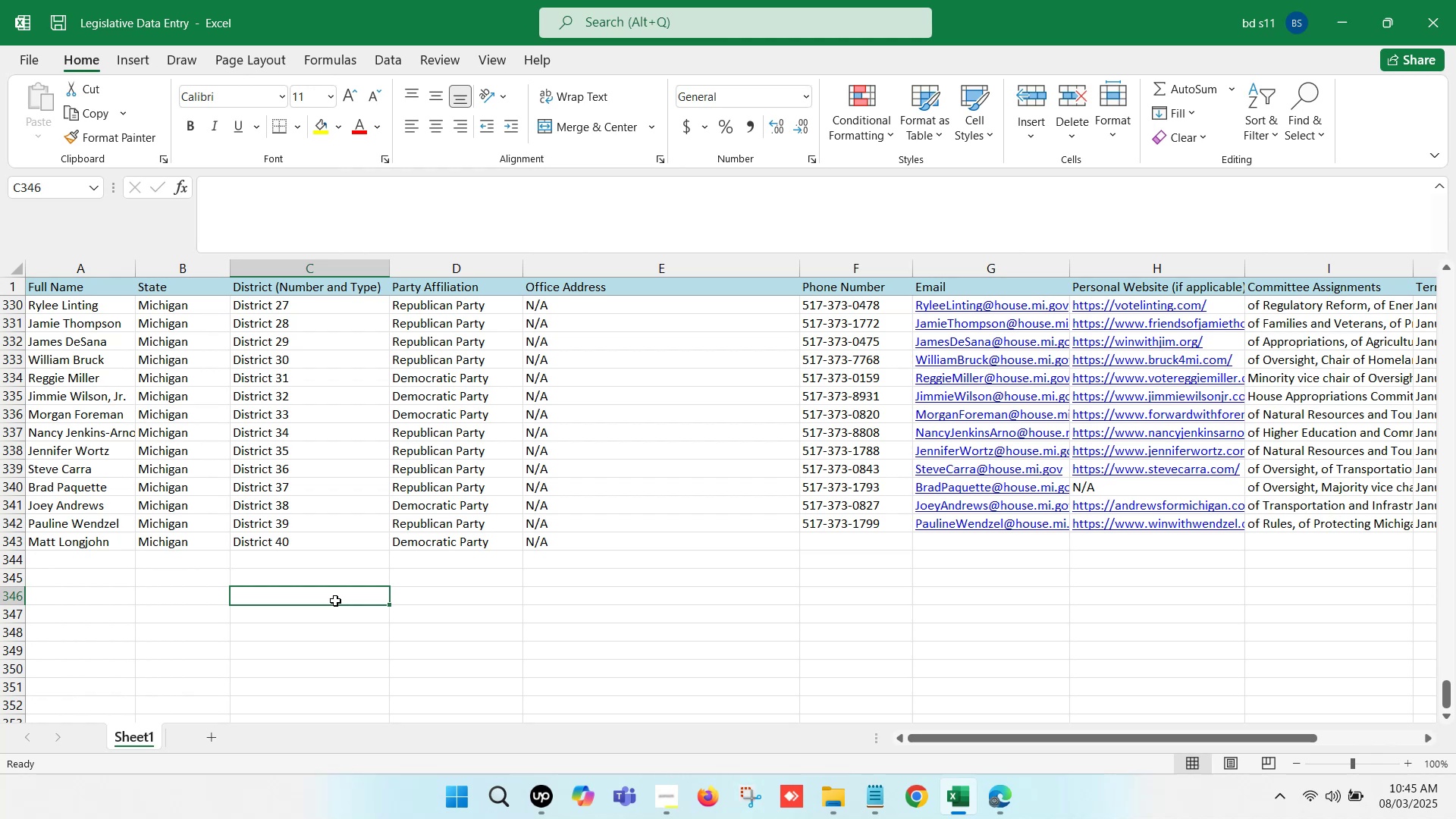 
left_click_drag(start_coordinate=[858, 544], to_coordinate=[864, 544])
 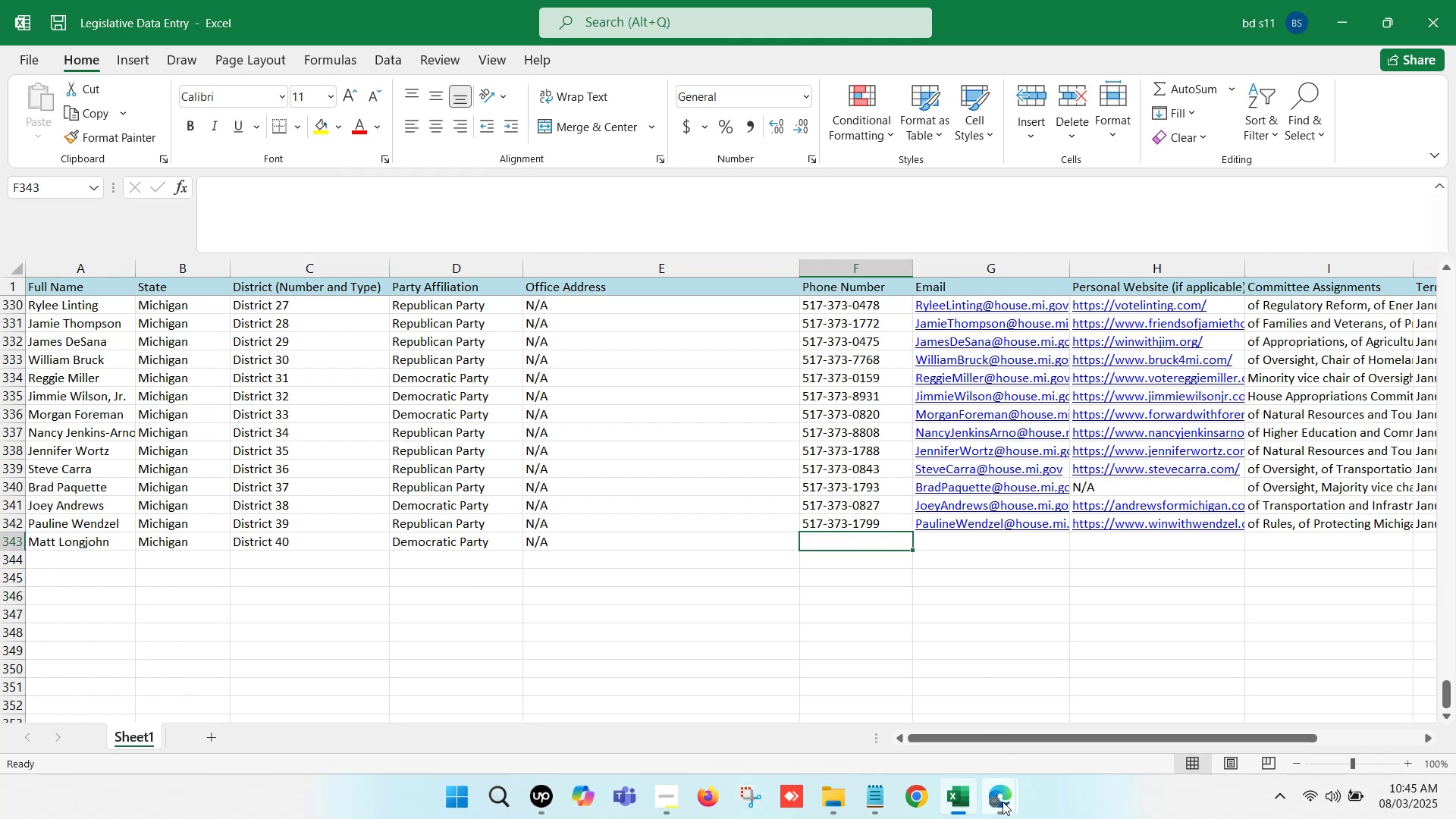 
left_click([1003, 802])
 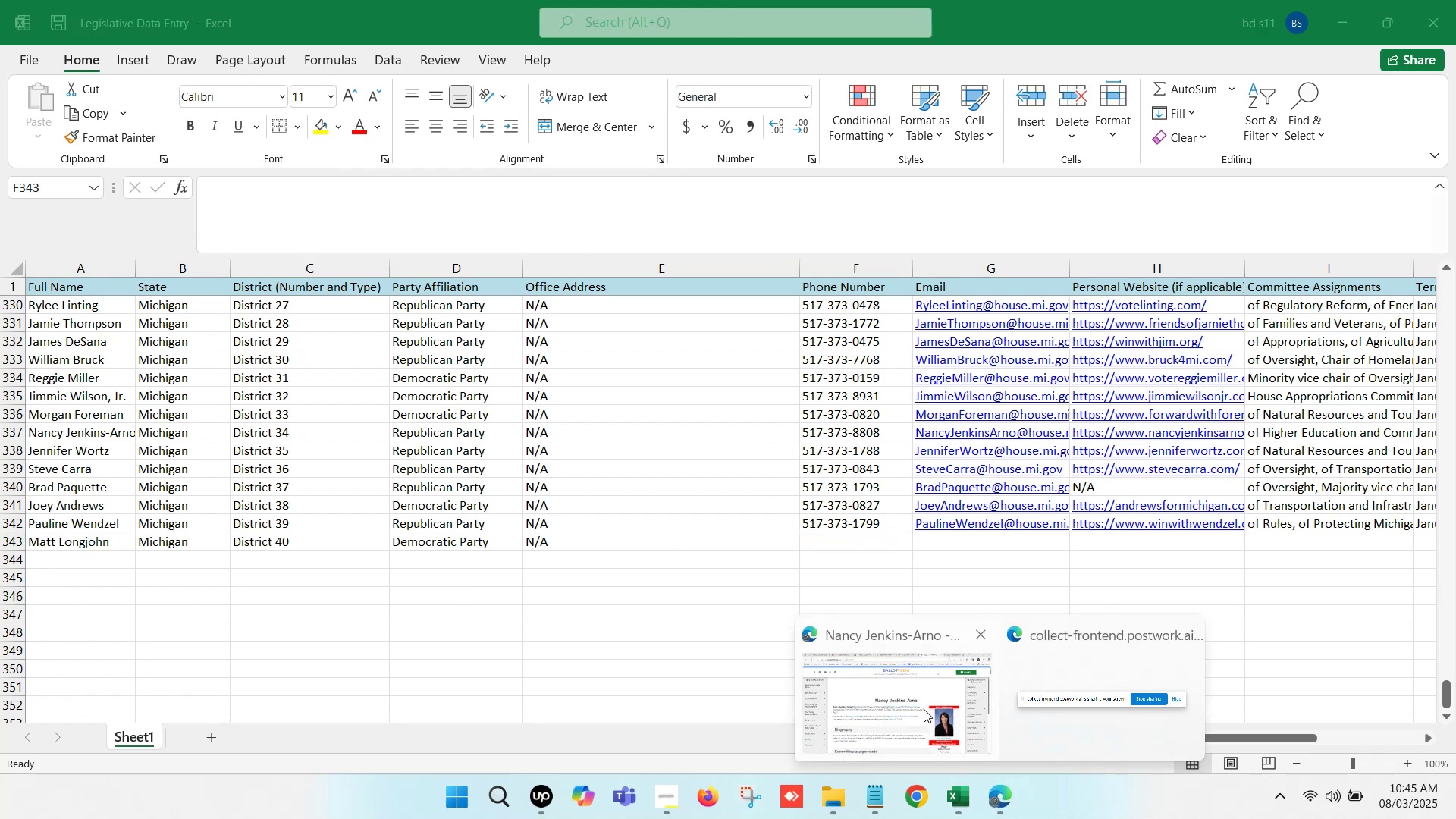 
left_click([922, 708])
 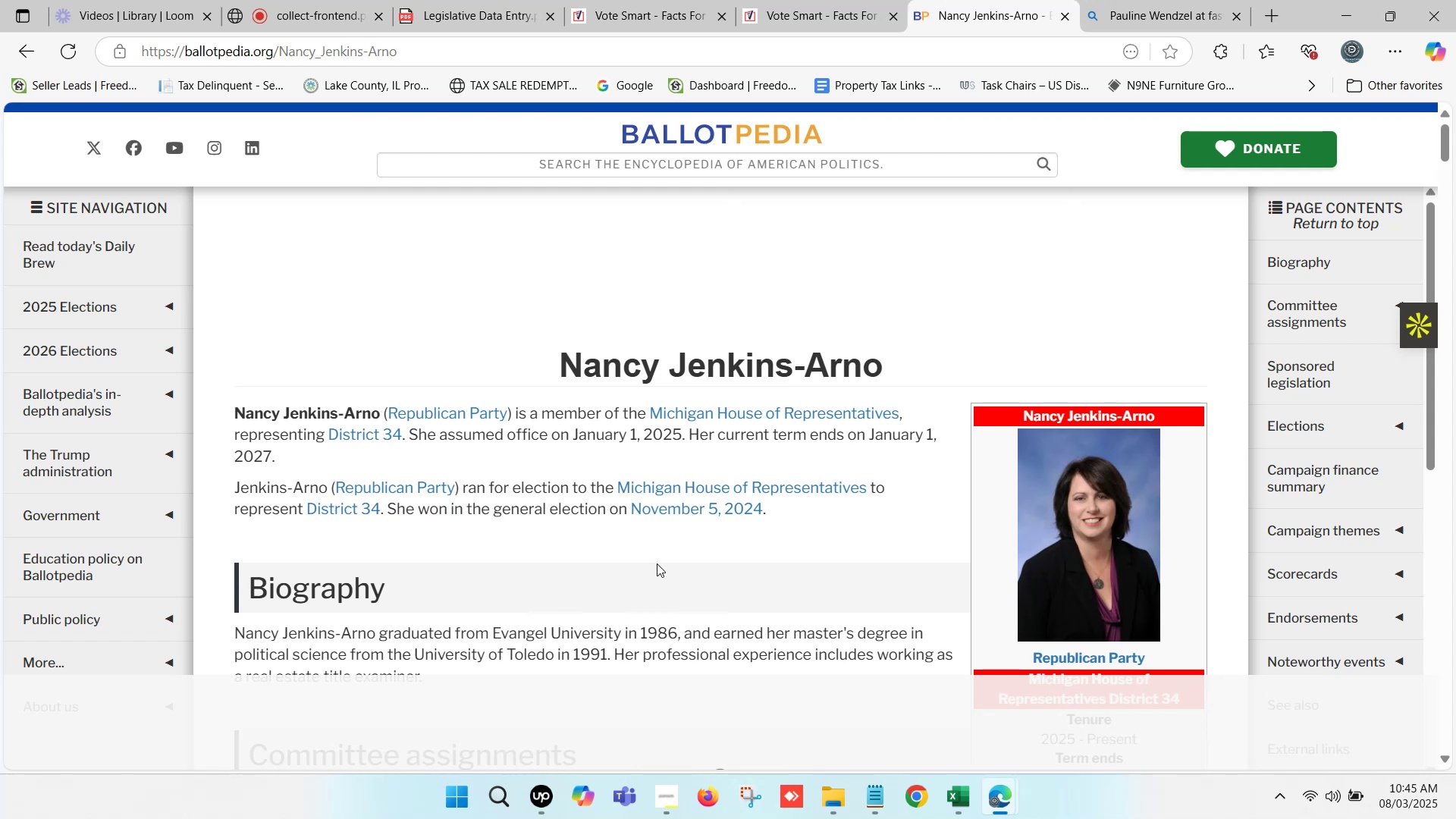 
left_click([730, 0])
 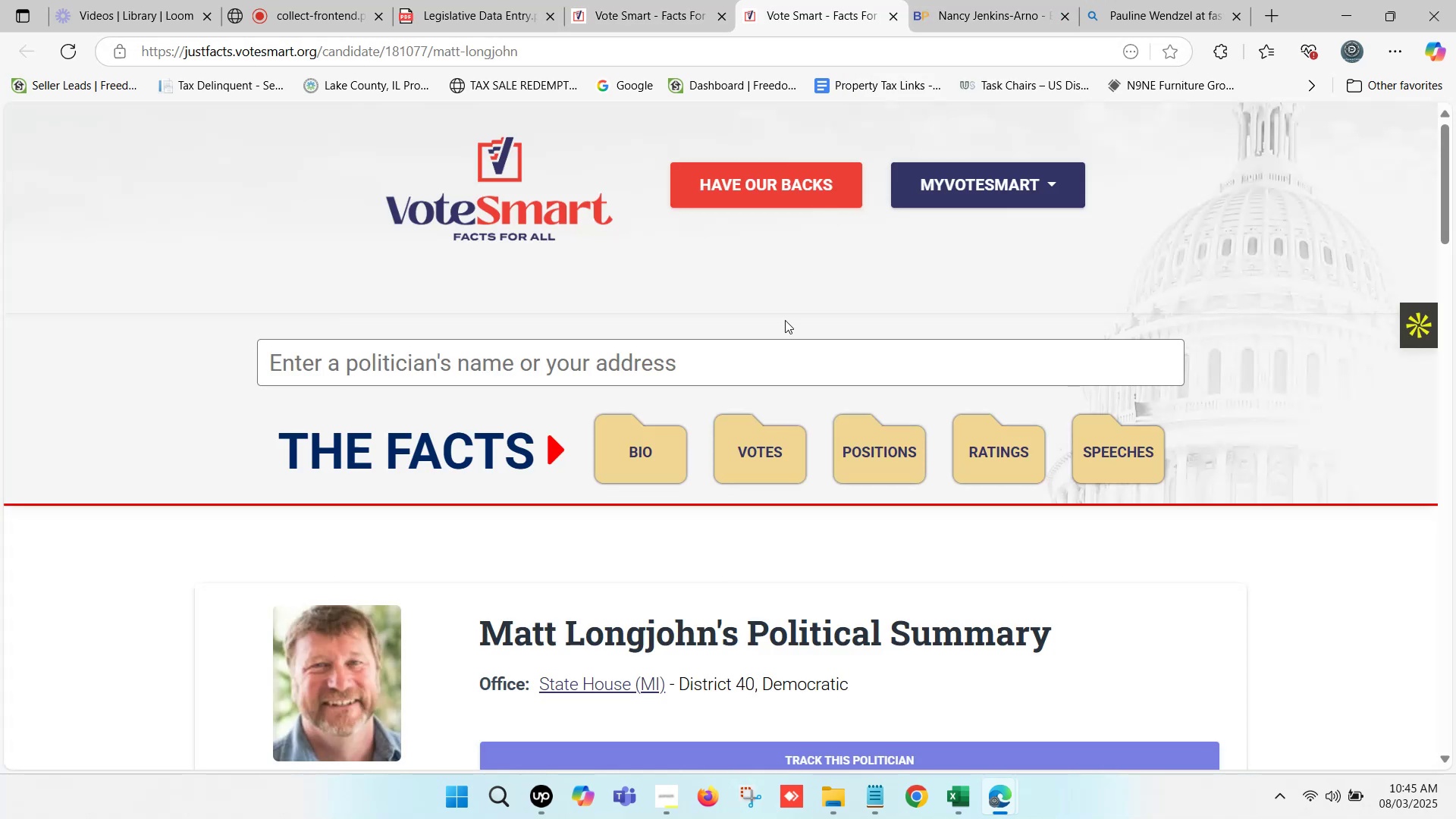 
left_click([611, 0])
 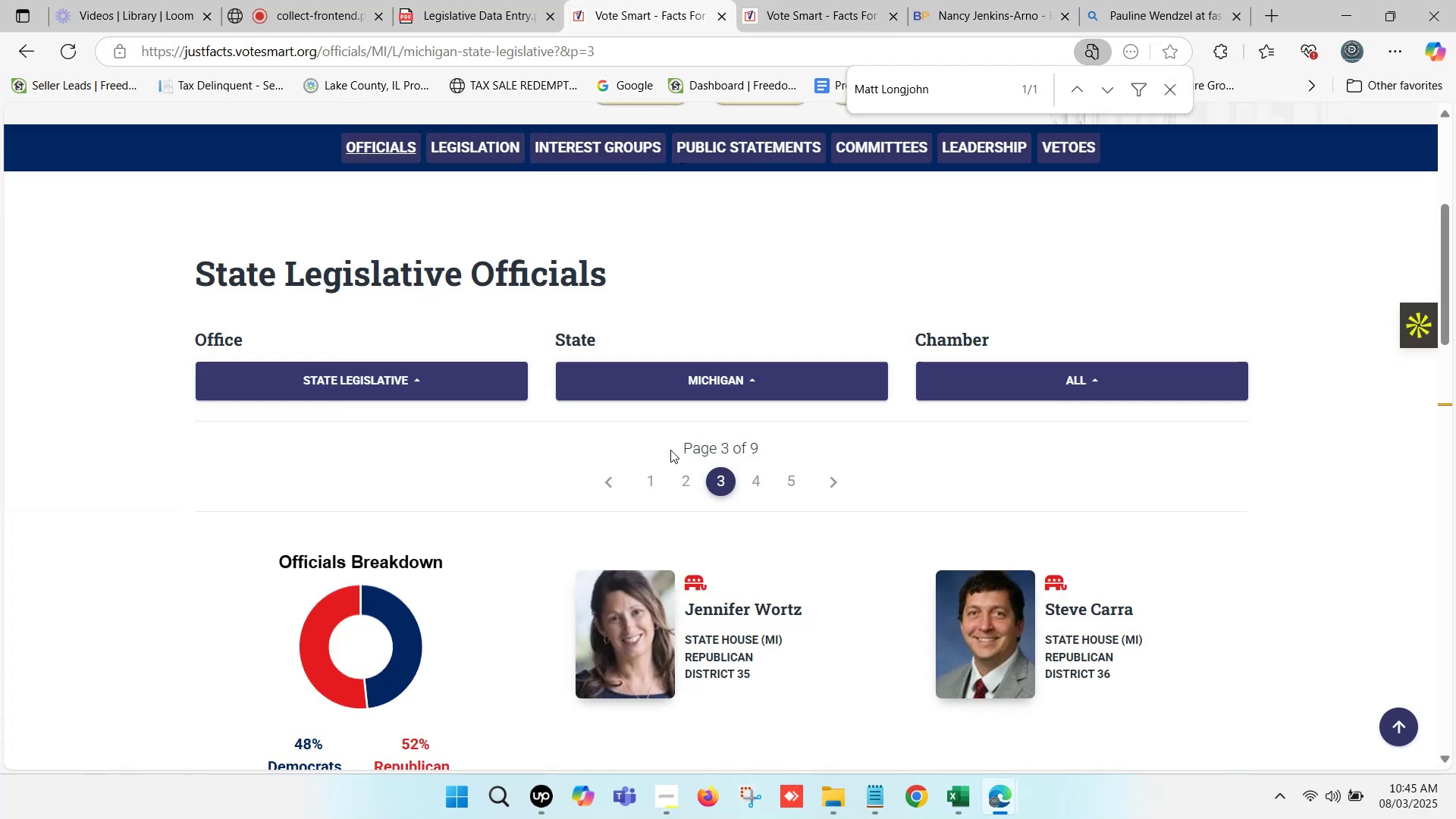 
scroll: coordinate [623, 611], scroll_direction: down, amount: 4.0
 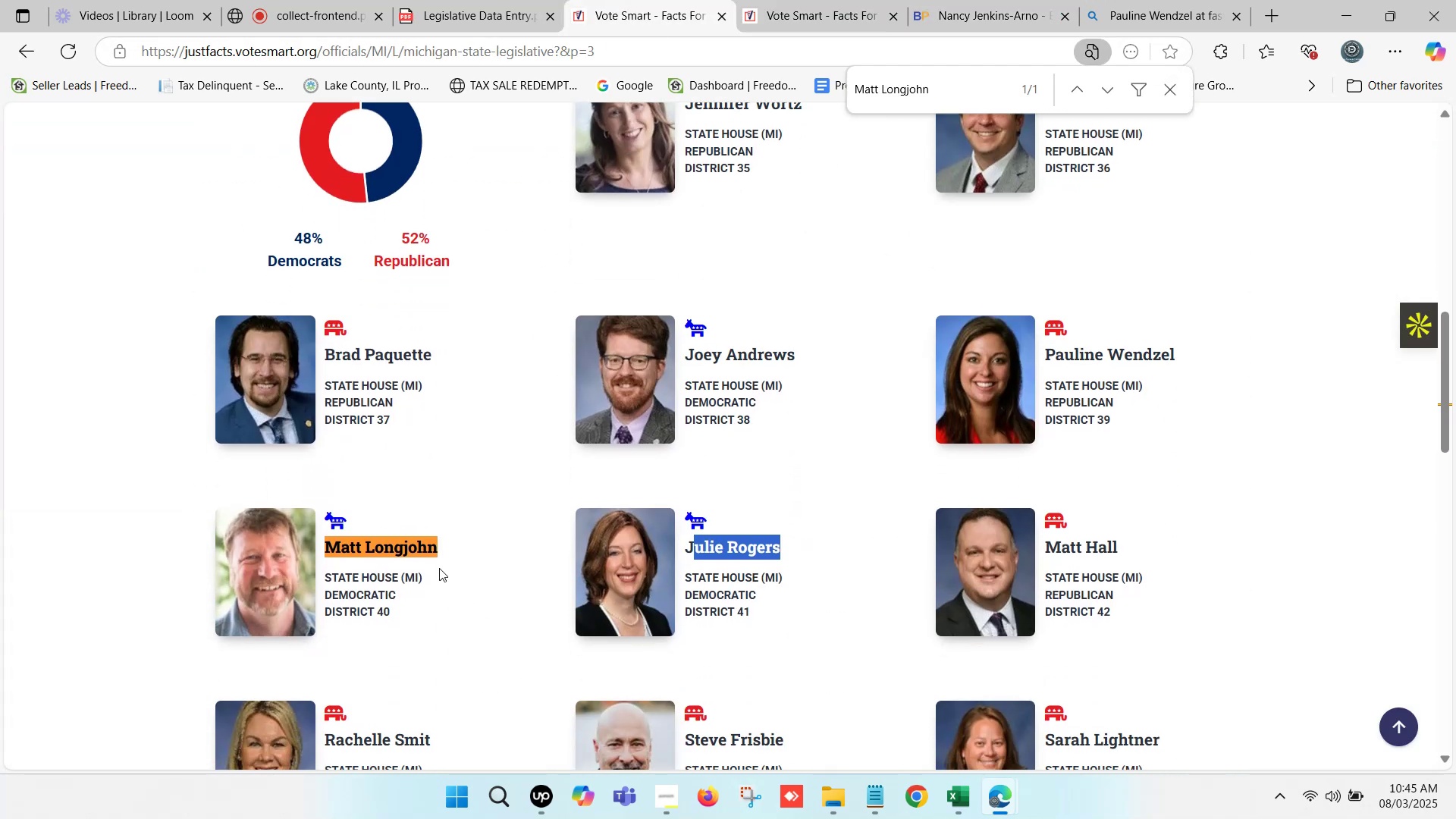 
left_click([450, 553])
 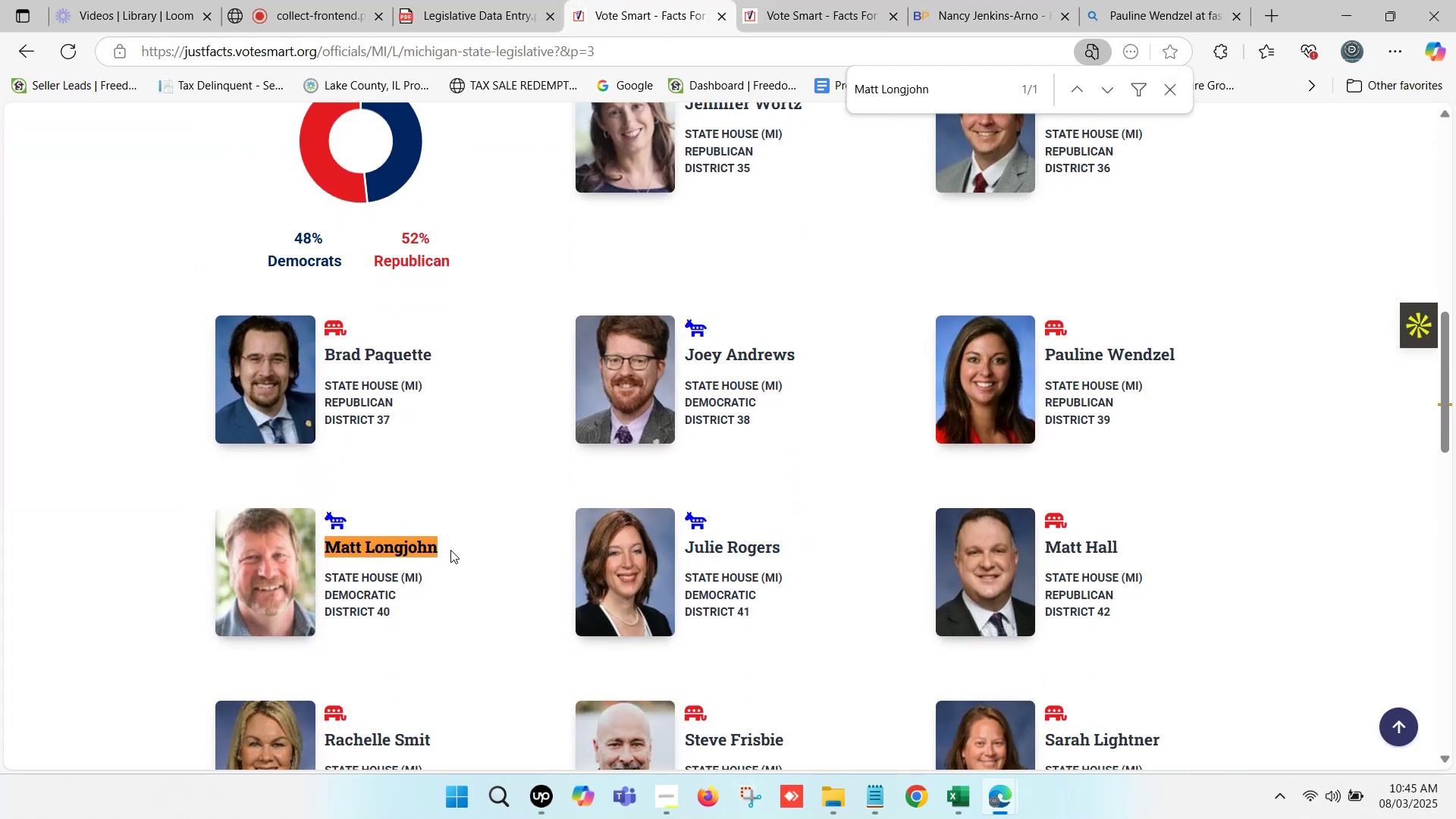 
left_click_drag(start_coordinate=[450, 548], to_coordinate=[329, 551])
 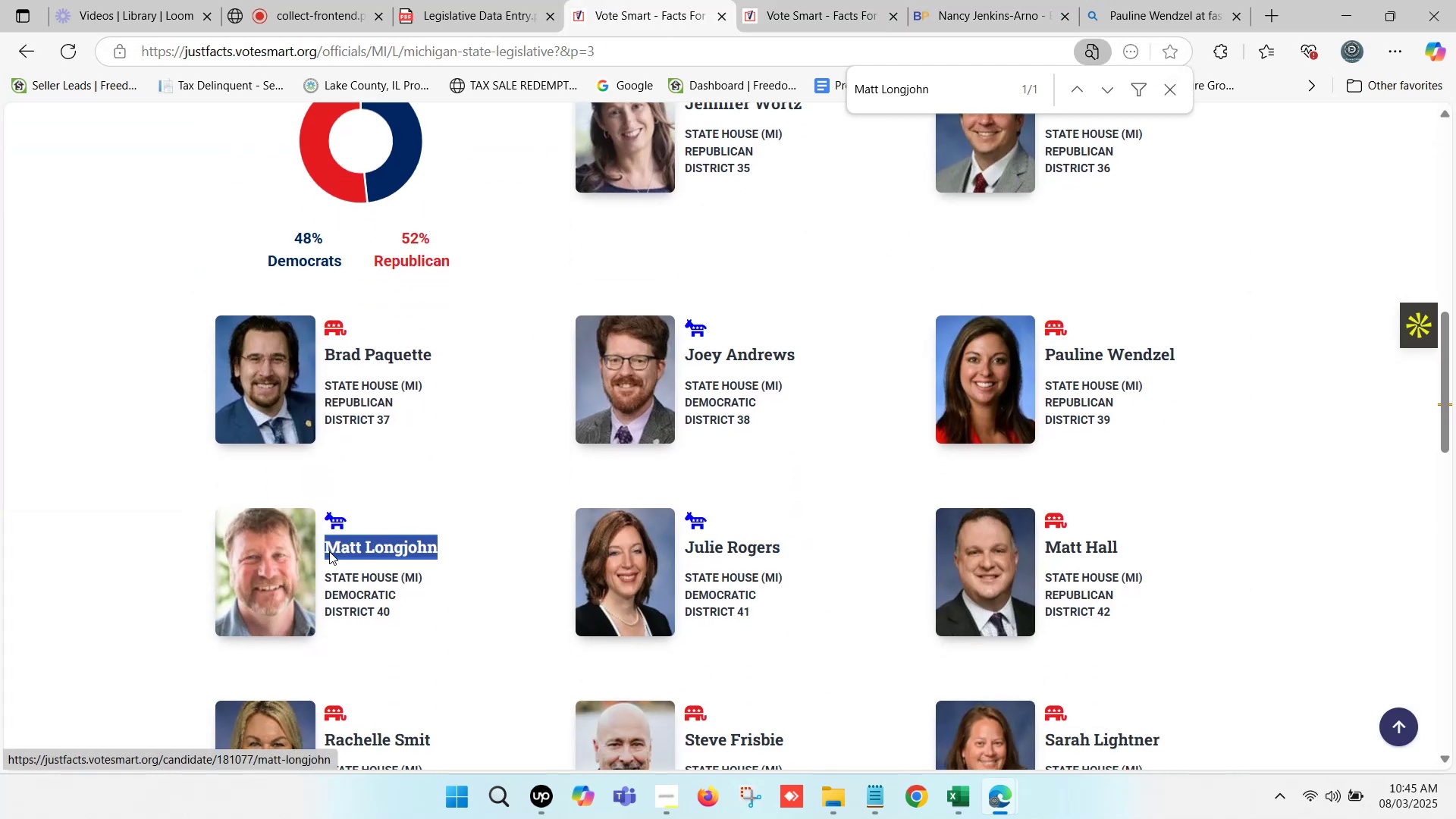 
key(Control+C)
 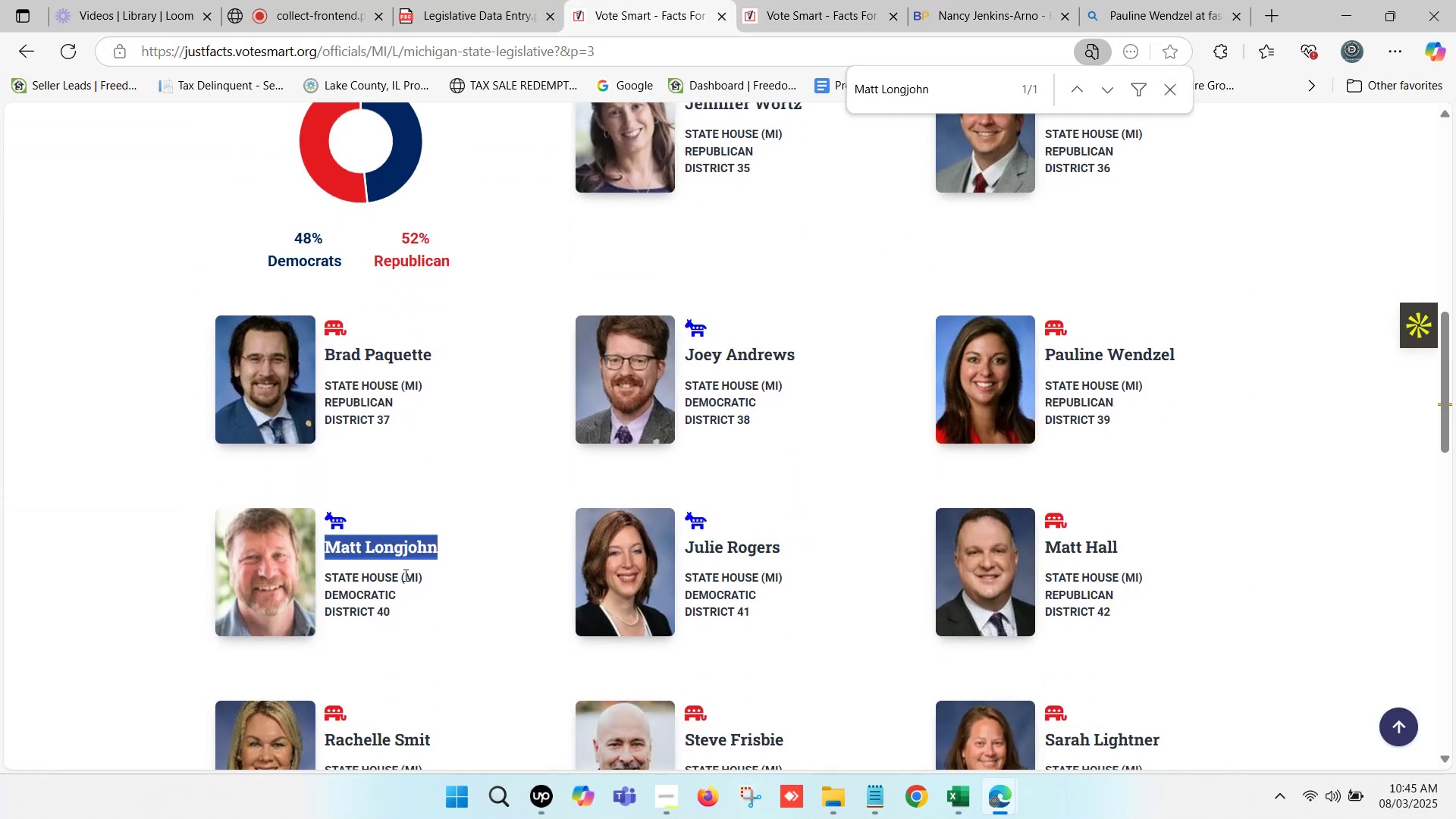 
key(Control+F)
 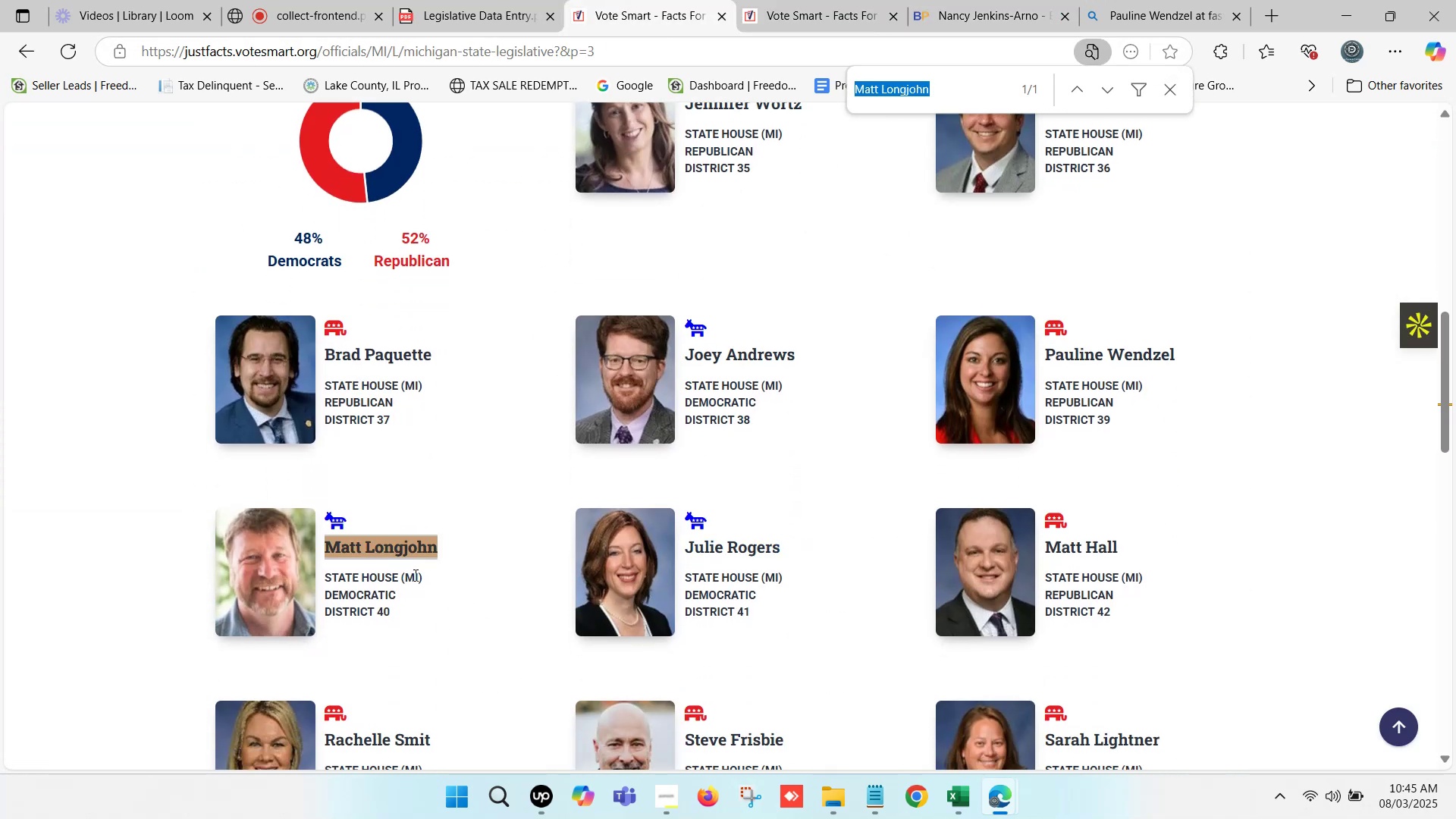 
key(Control+V)
 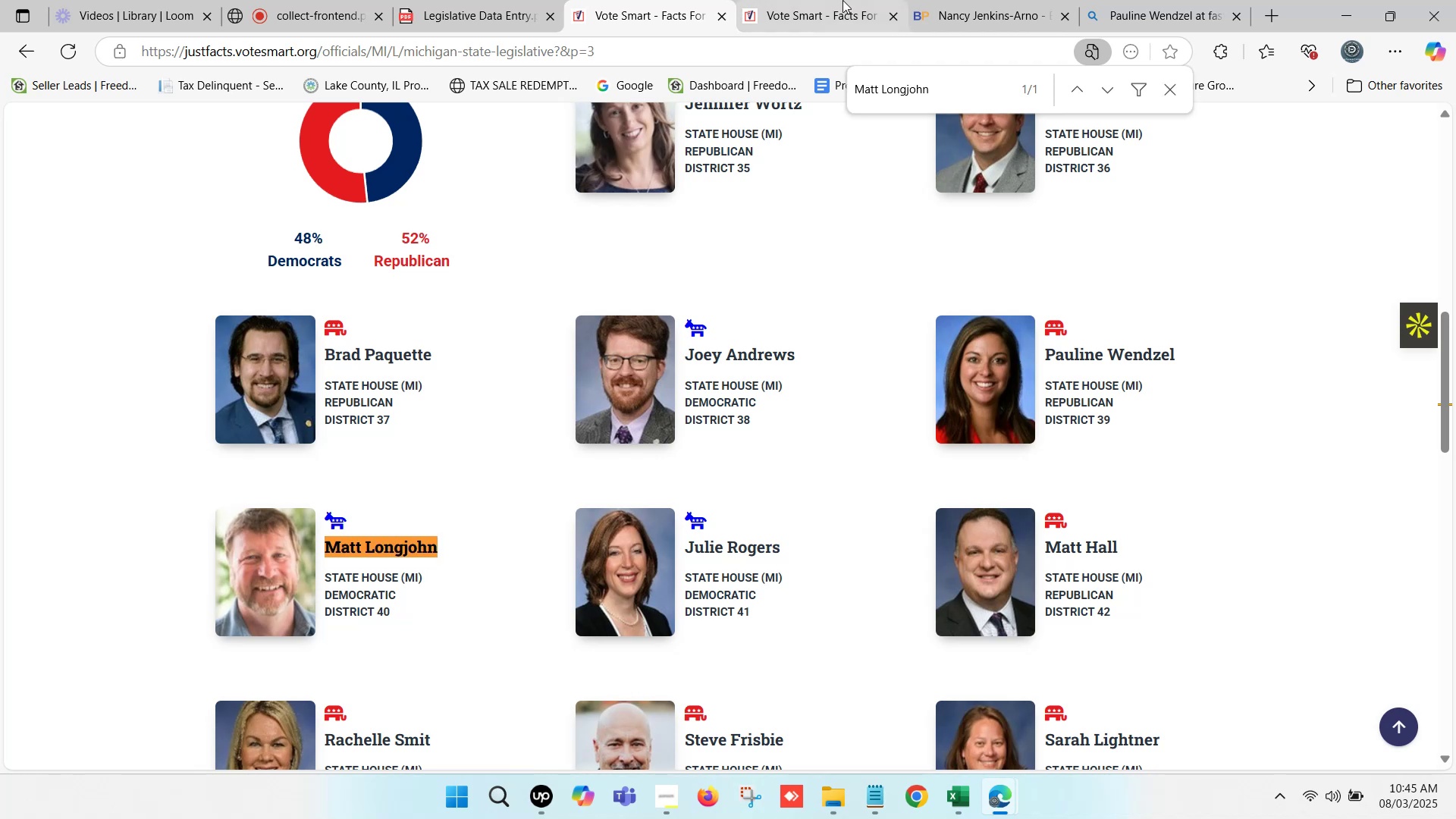 
left_click([921, 0])
 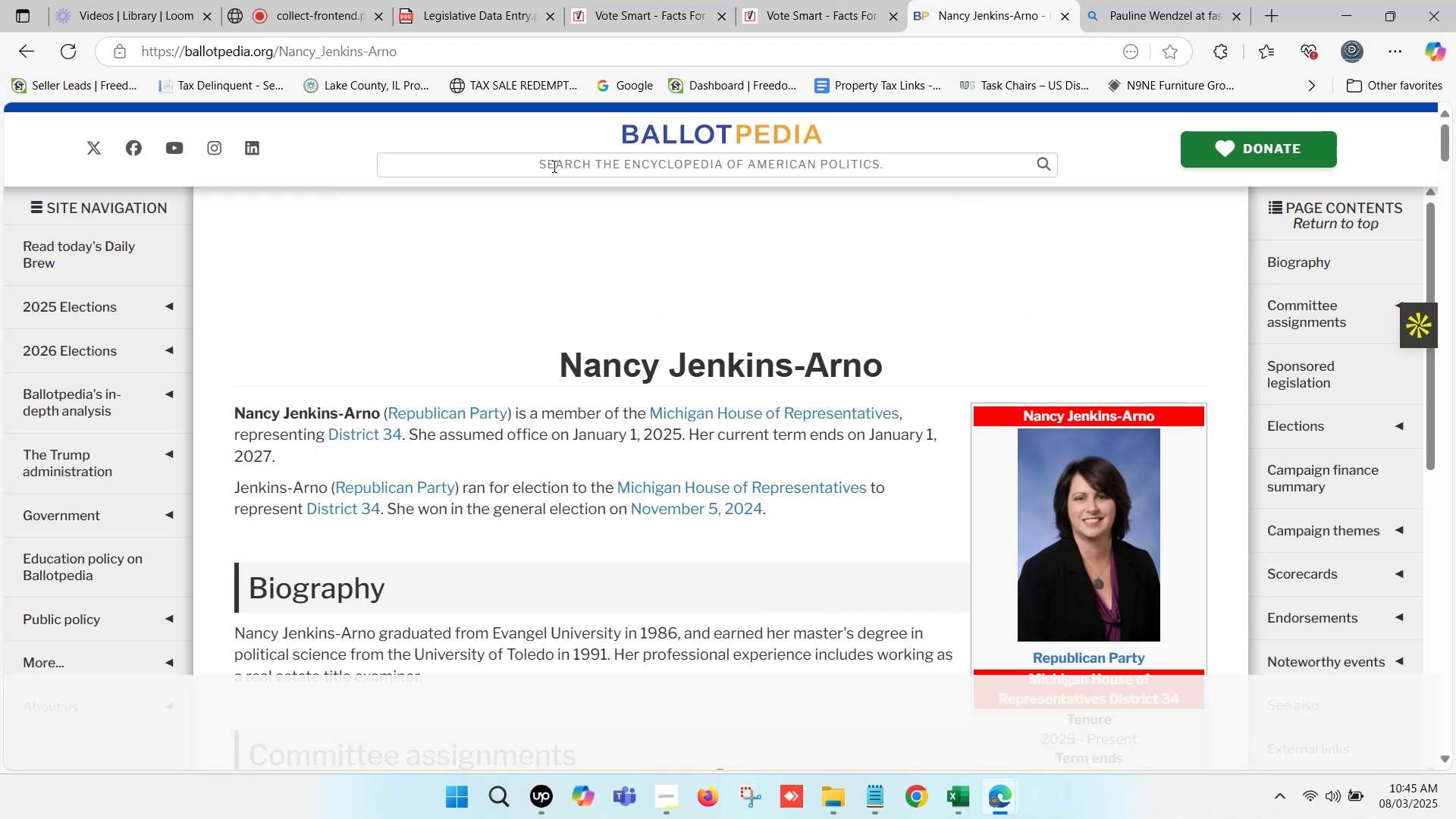 
left_click([553, 166])
 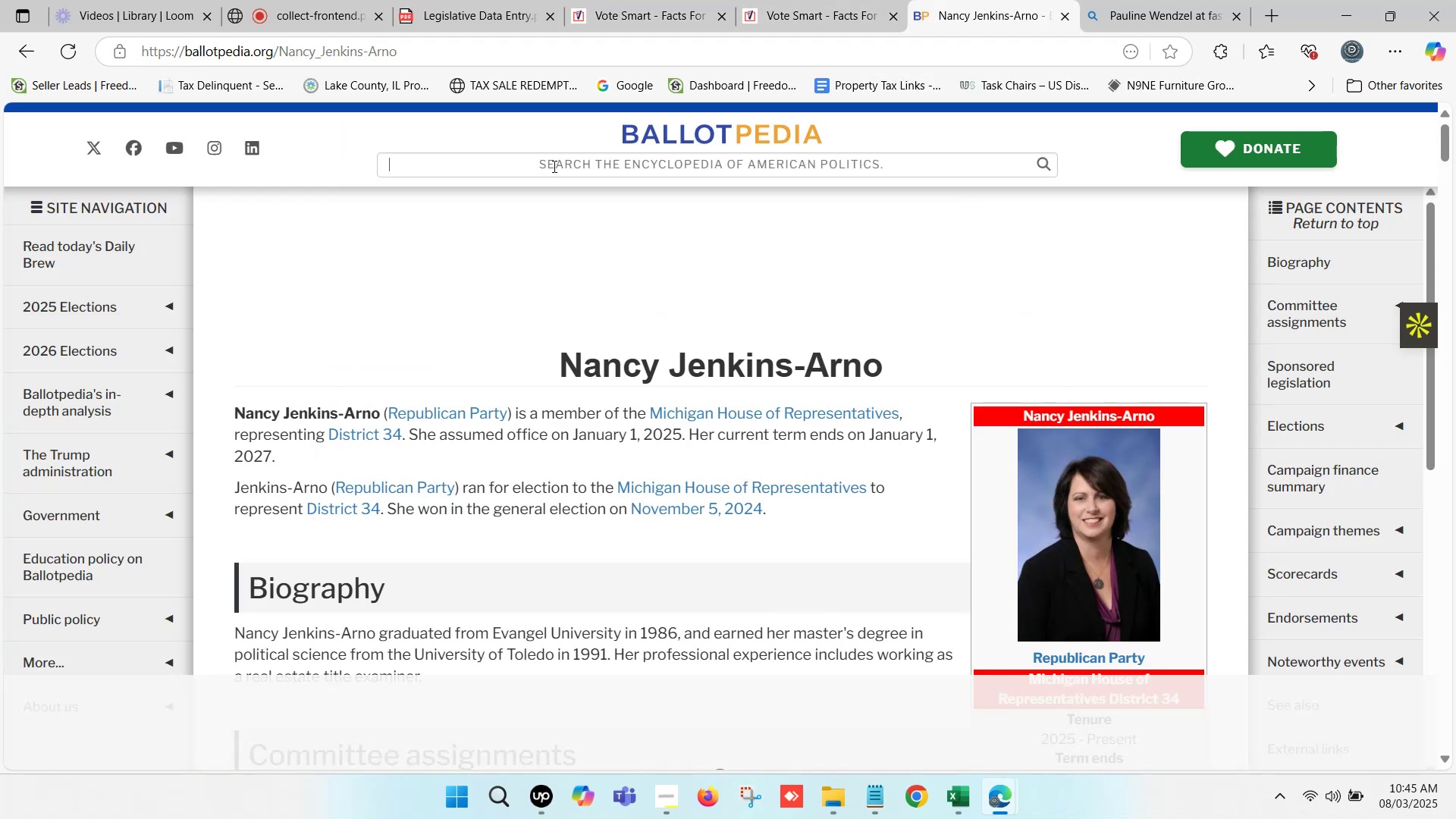 
key(Control+V)
 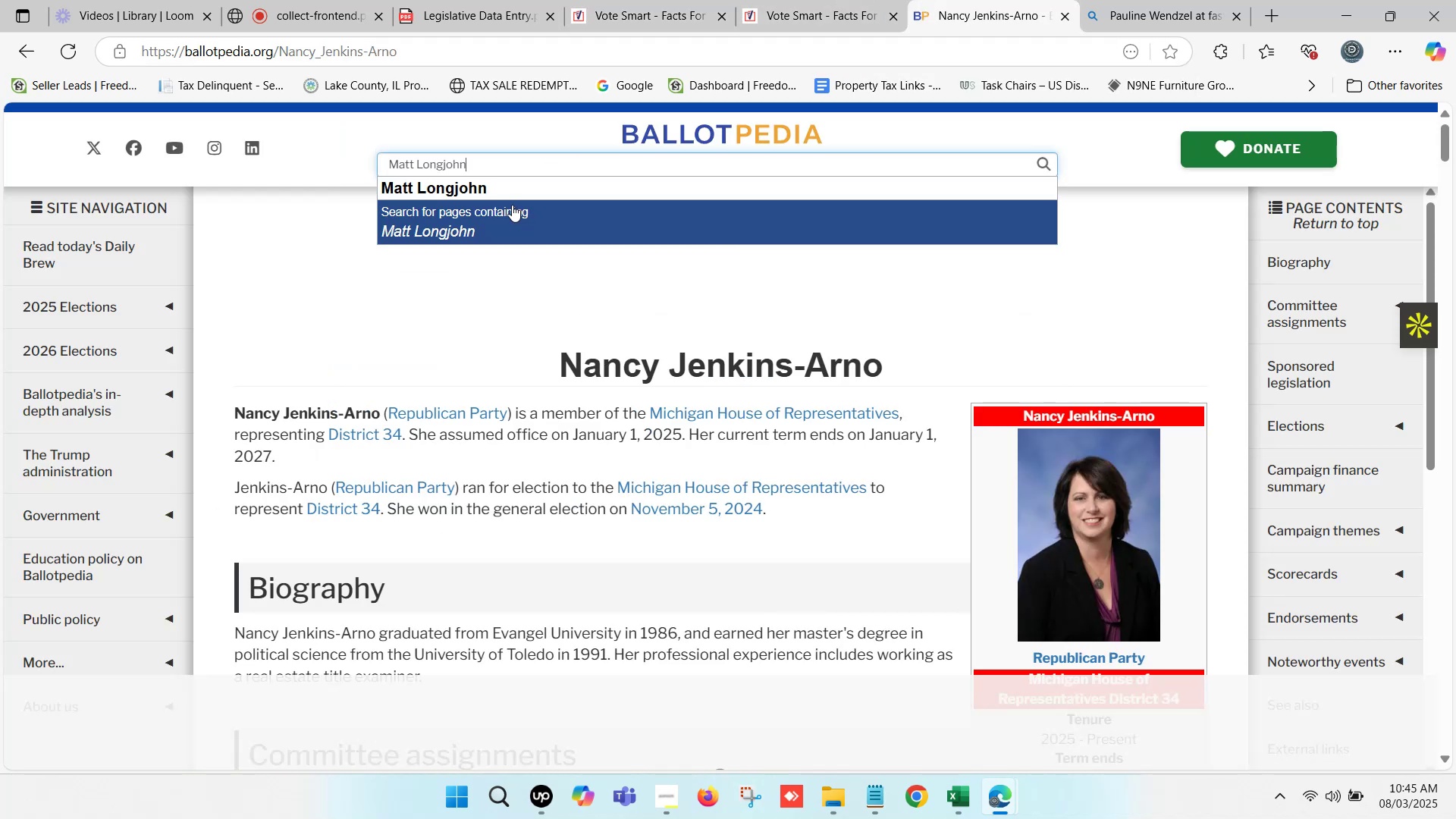 
left_click([509, 190])
 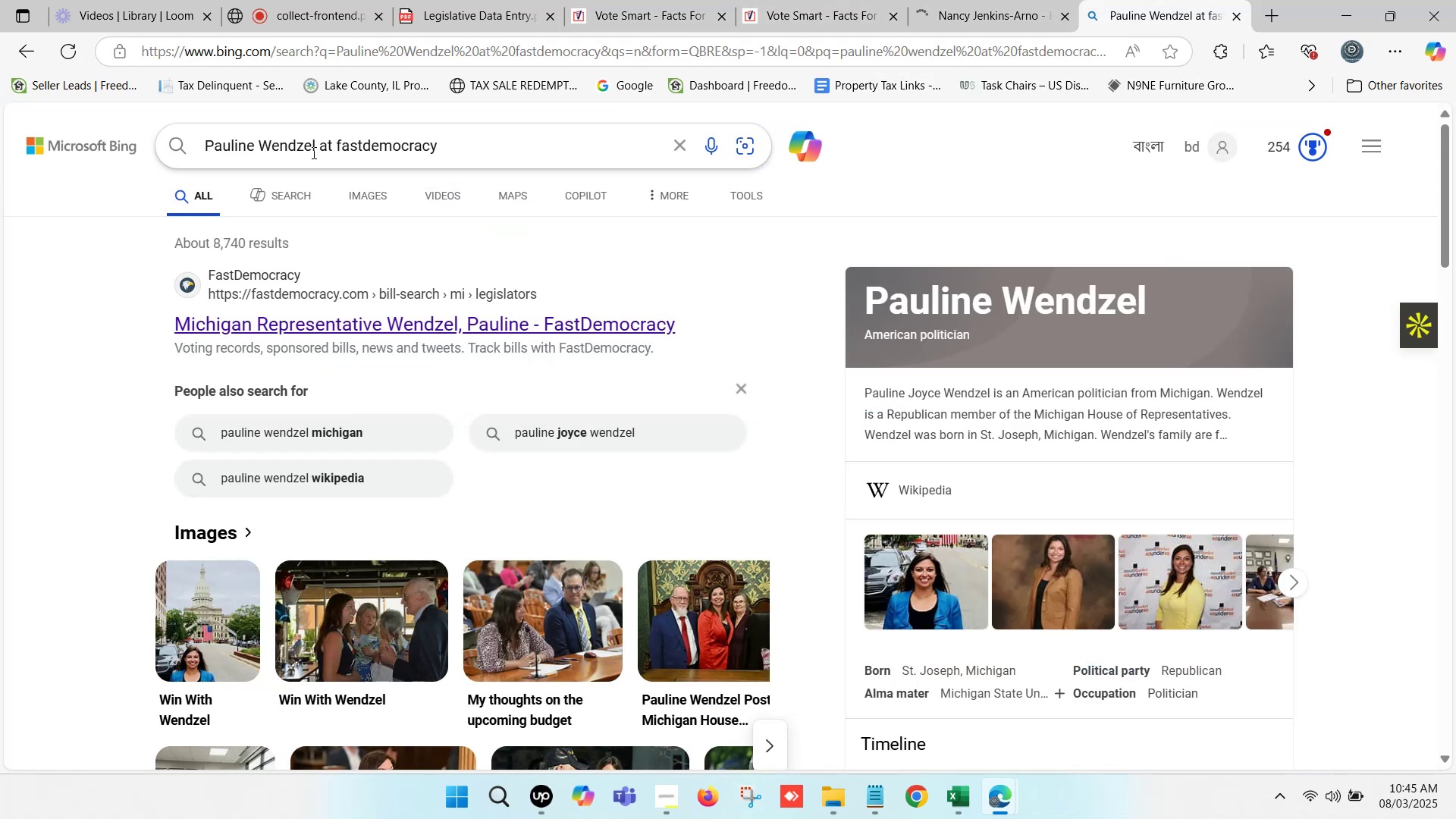 
left_click_drag(start_coordinate=[313, 142], to_coordinate=[197, 144])
 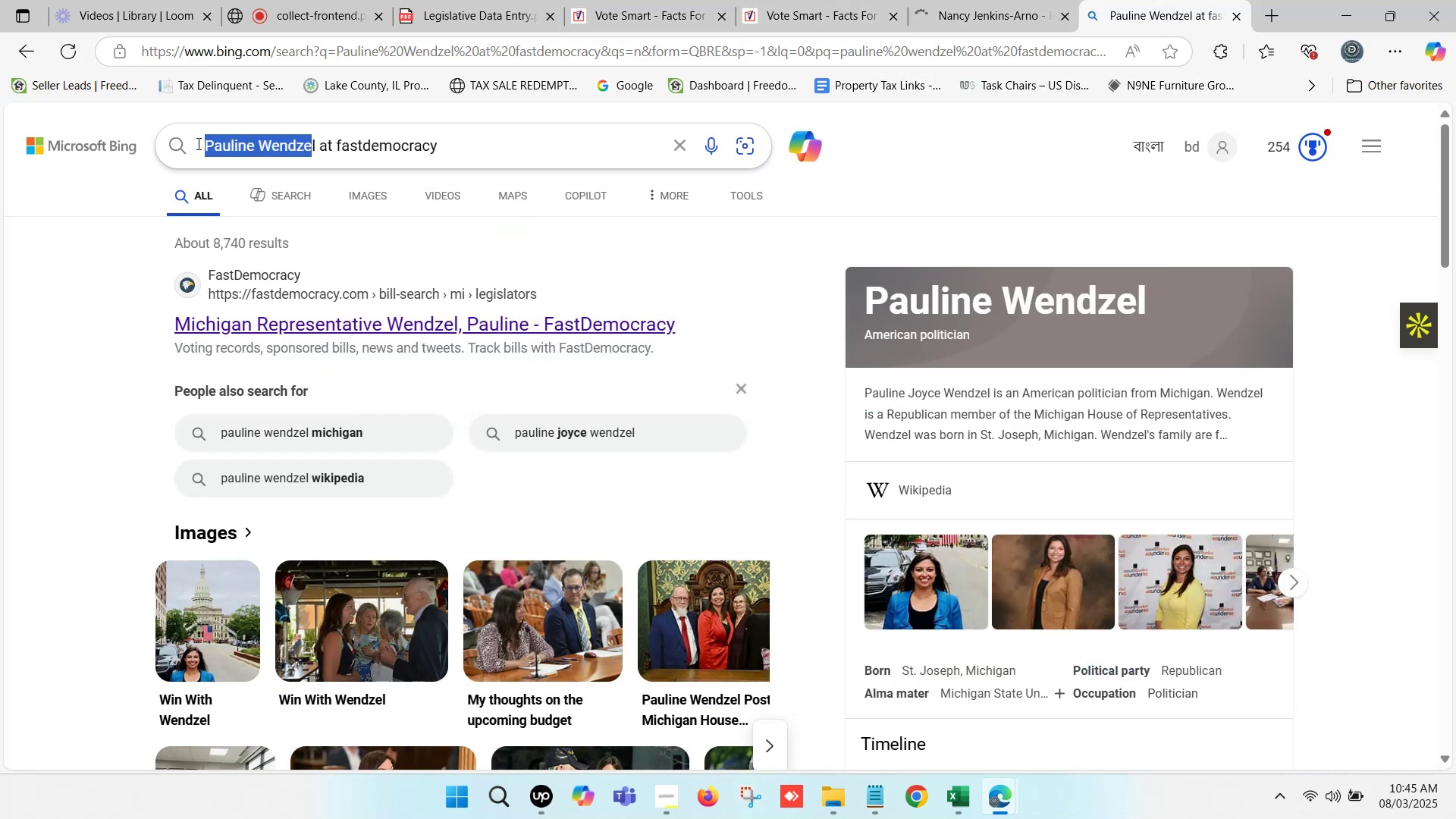 
key(Control+ControlLeft)
 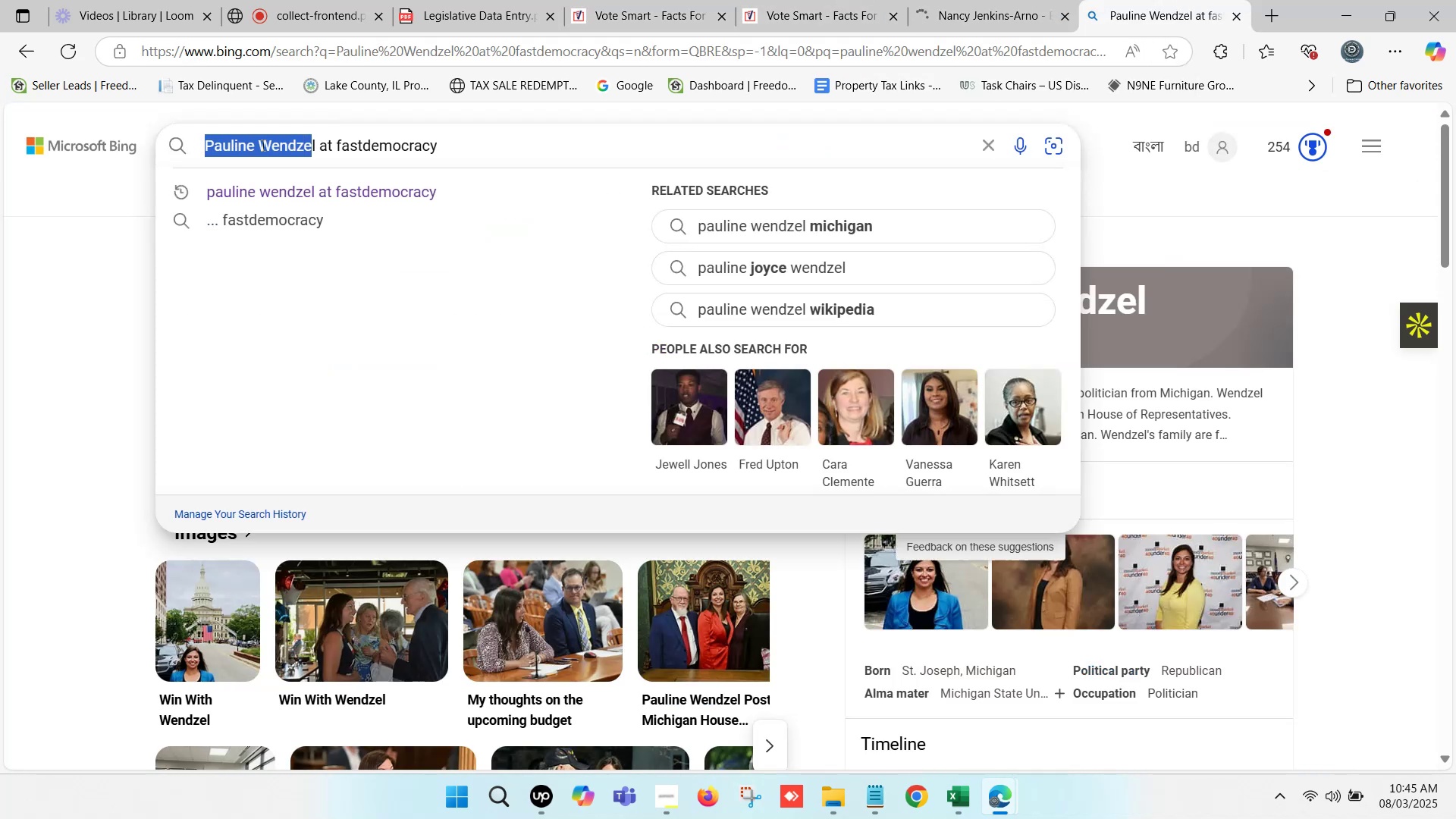 
key(Control+V)
 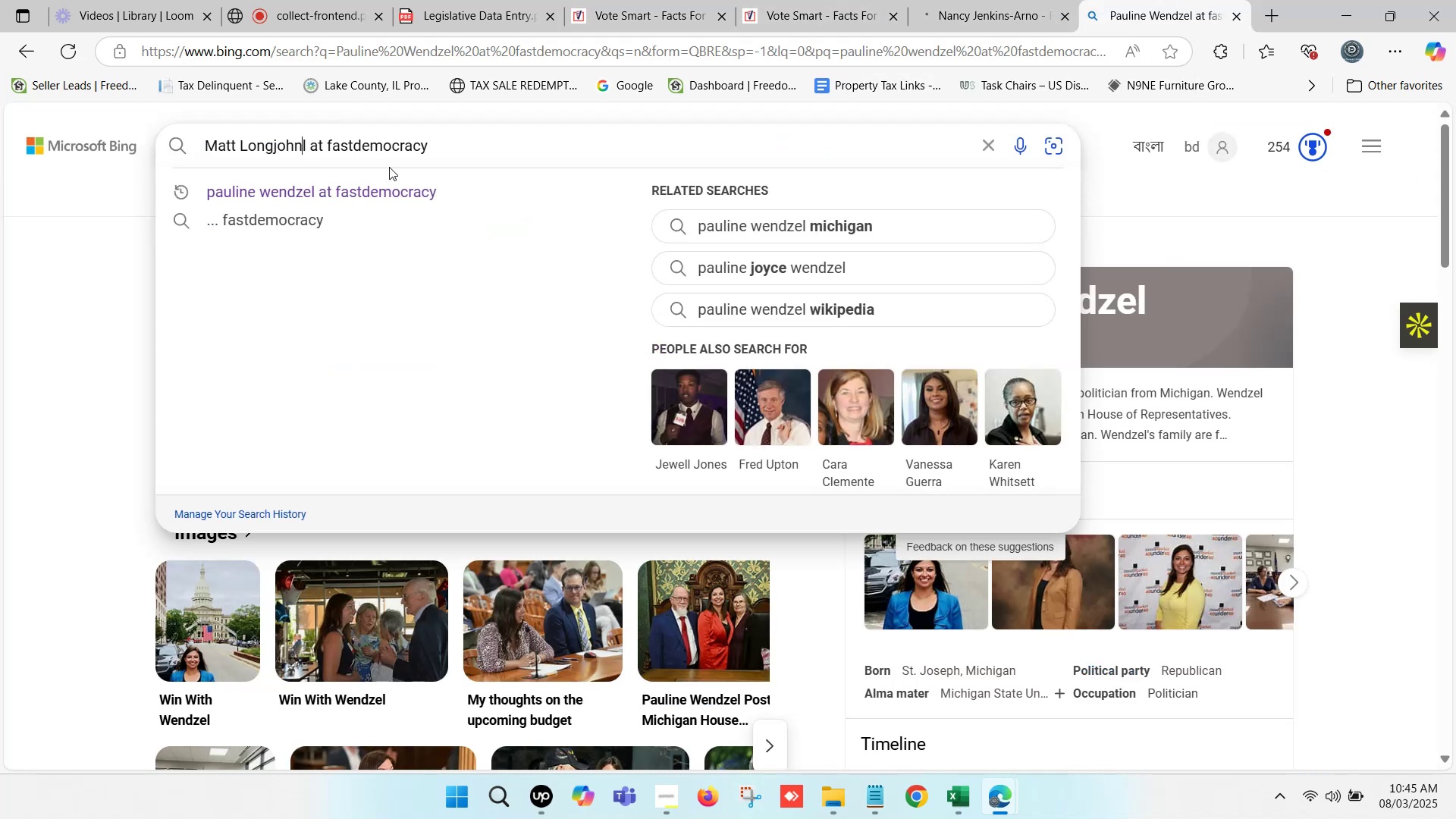 
key(ArrowRight)
 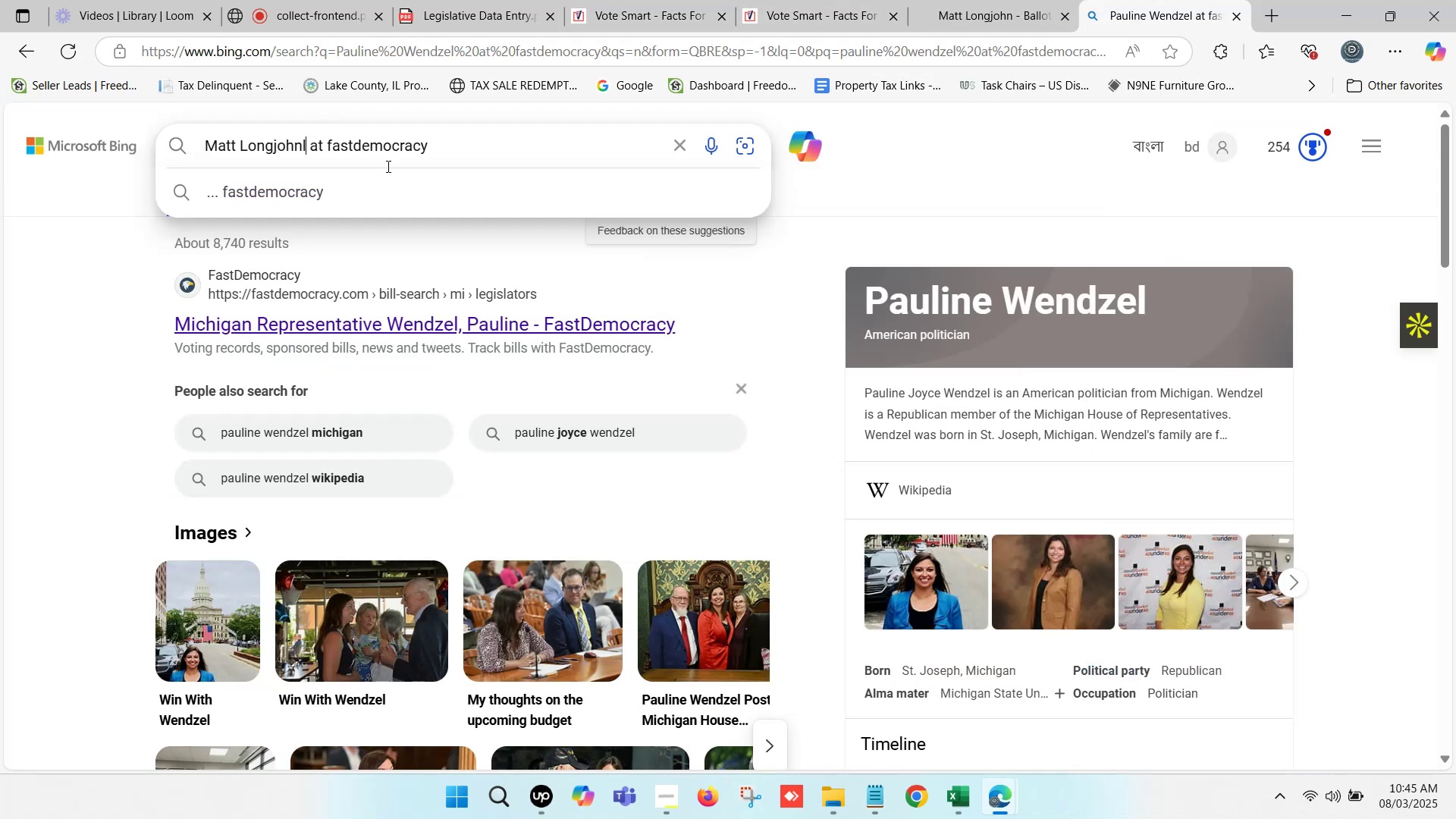 
key(Backspace)
 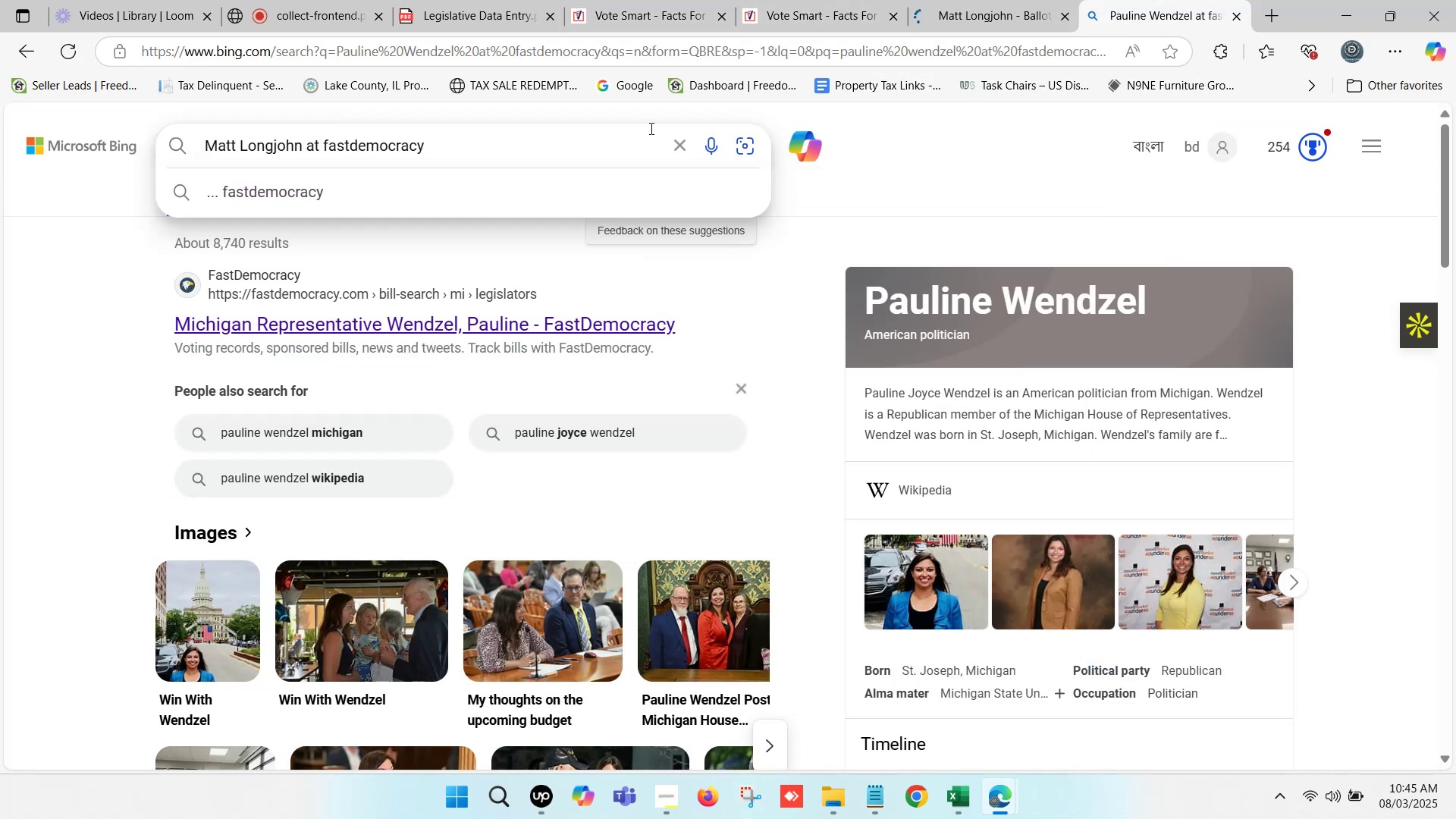 
key(Enter)
 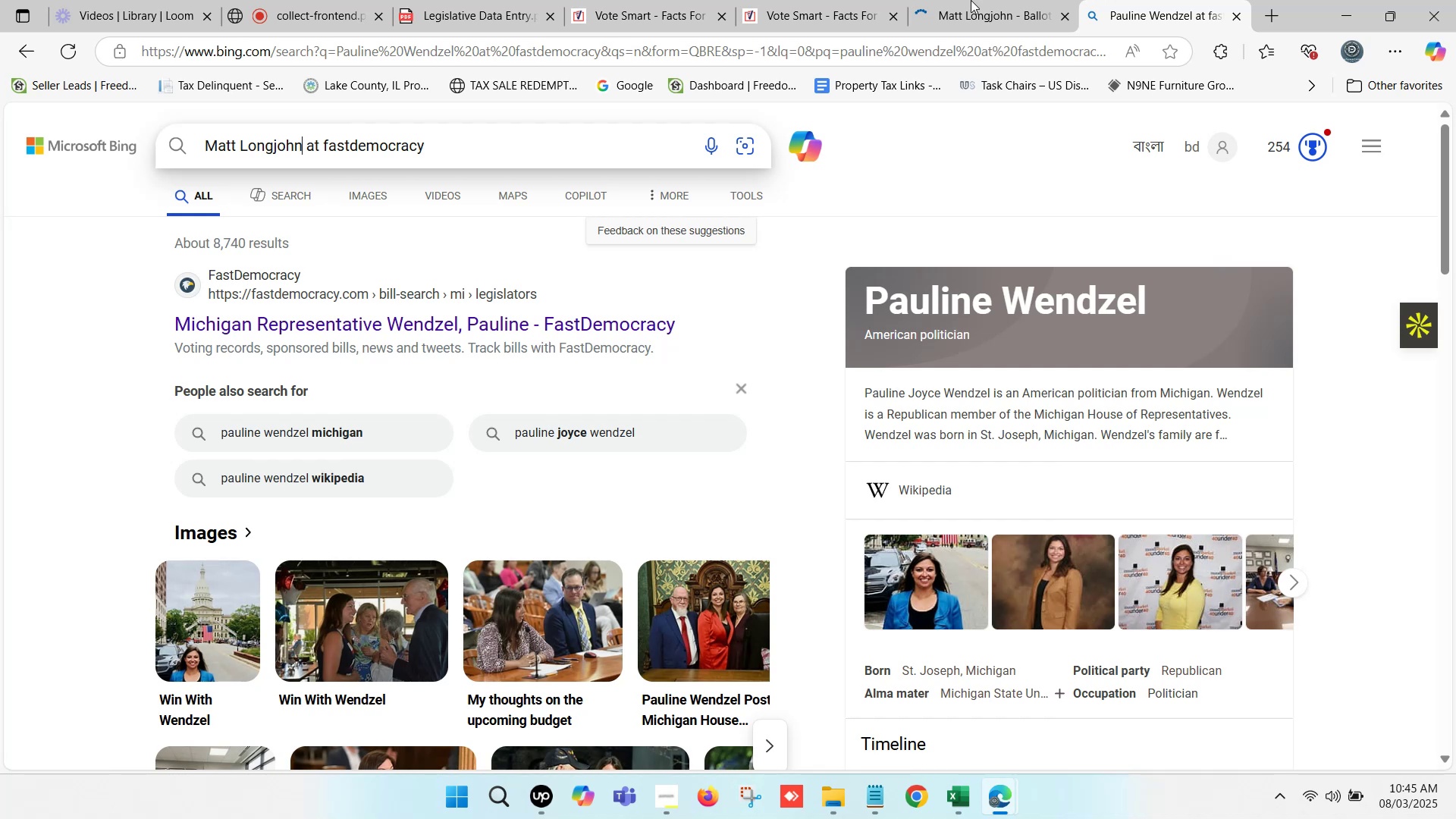 
left_click([971, 0])
 